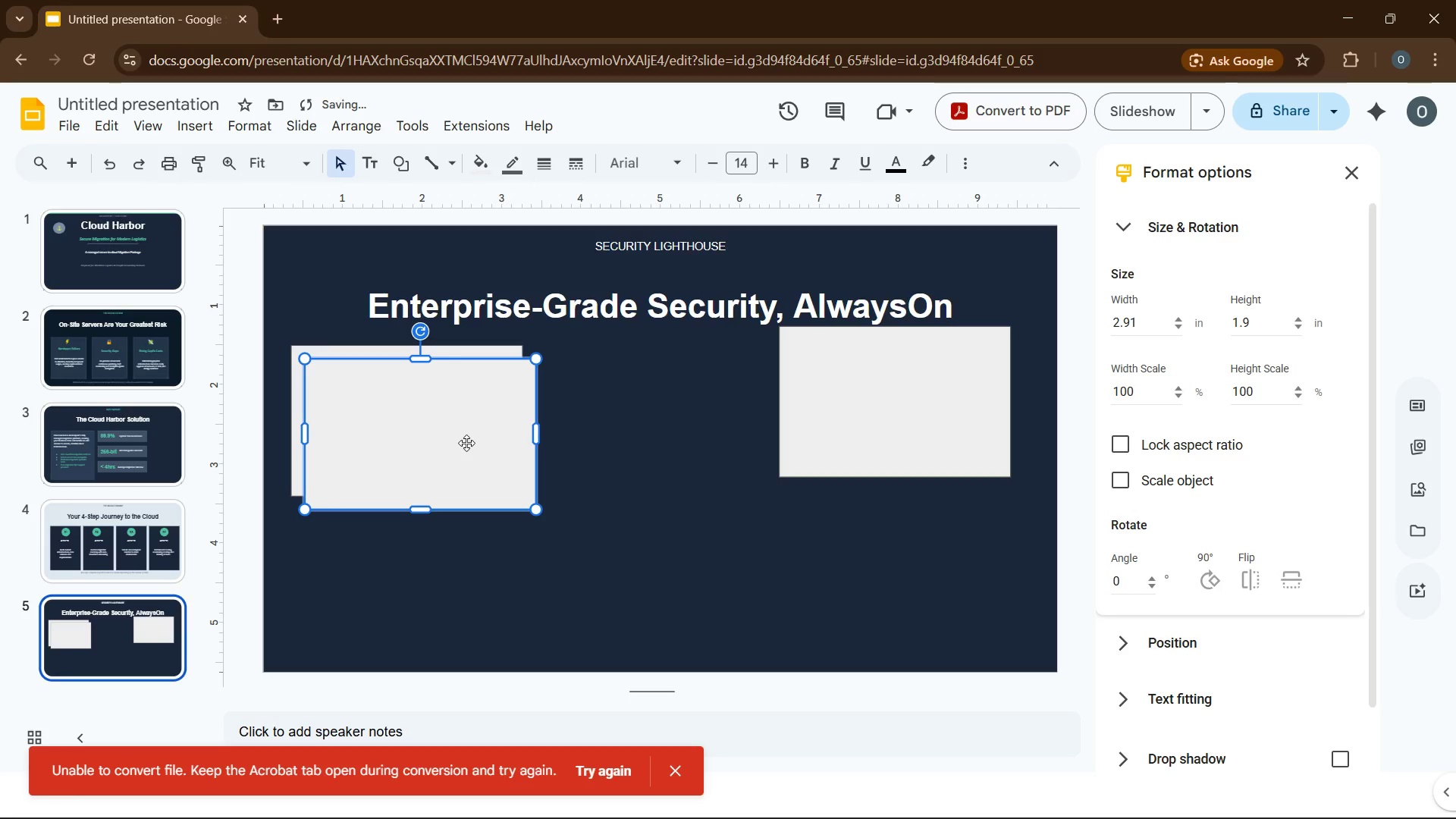 
left_click_drag(start_coordinate=[466, 443], to_coordinate=[693, 425])
 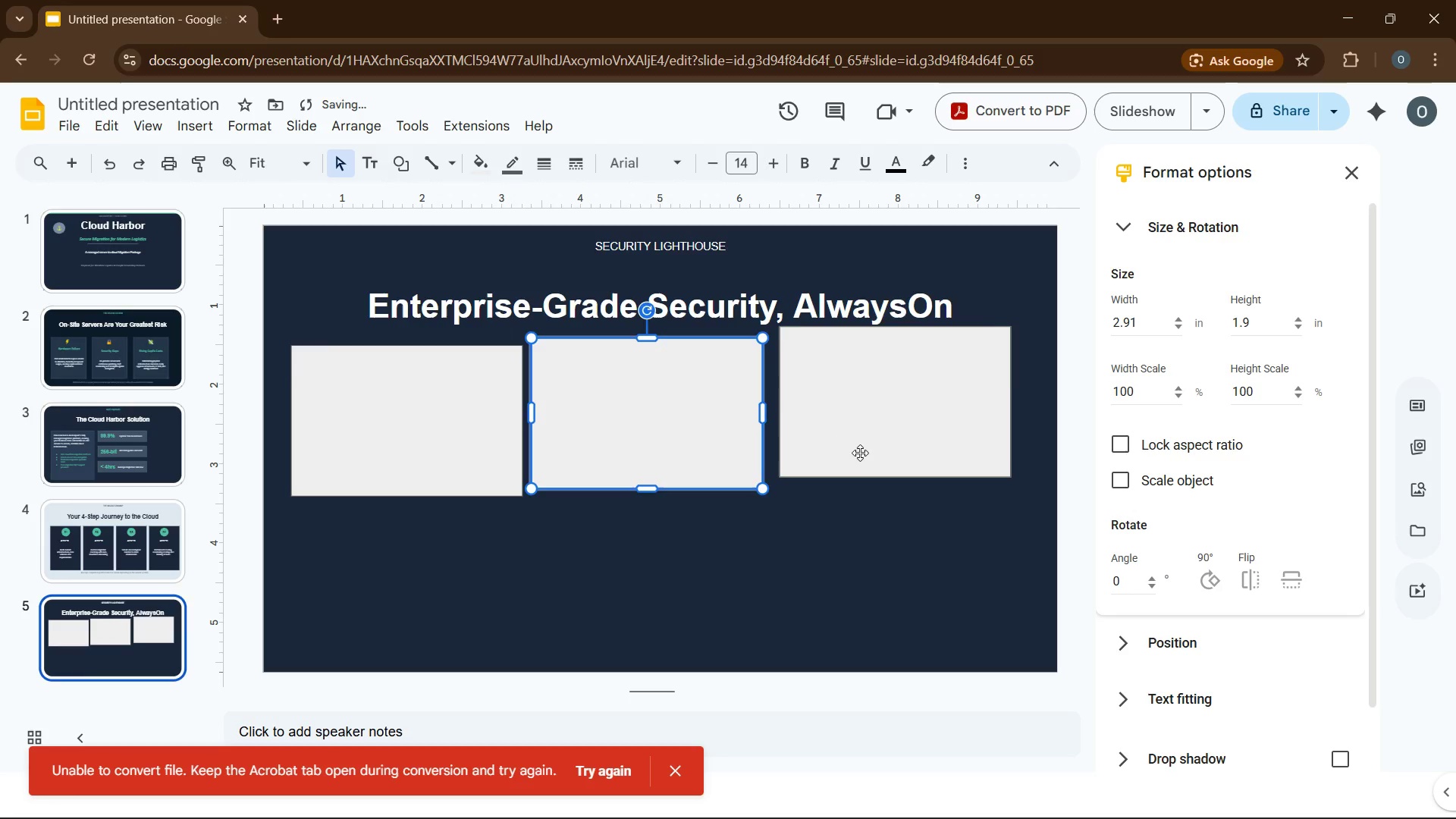 
left_click_drag(start_coordinate=[861, 453], to_coordinate=[863, 462])
 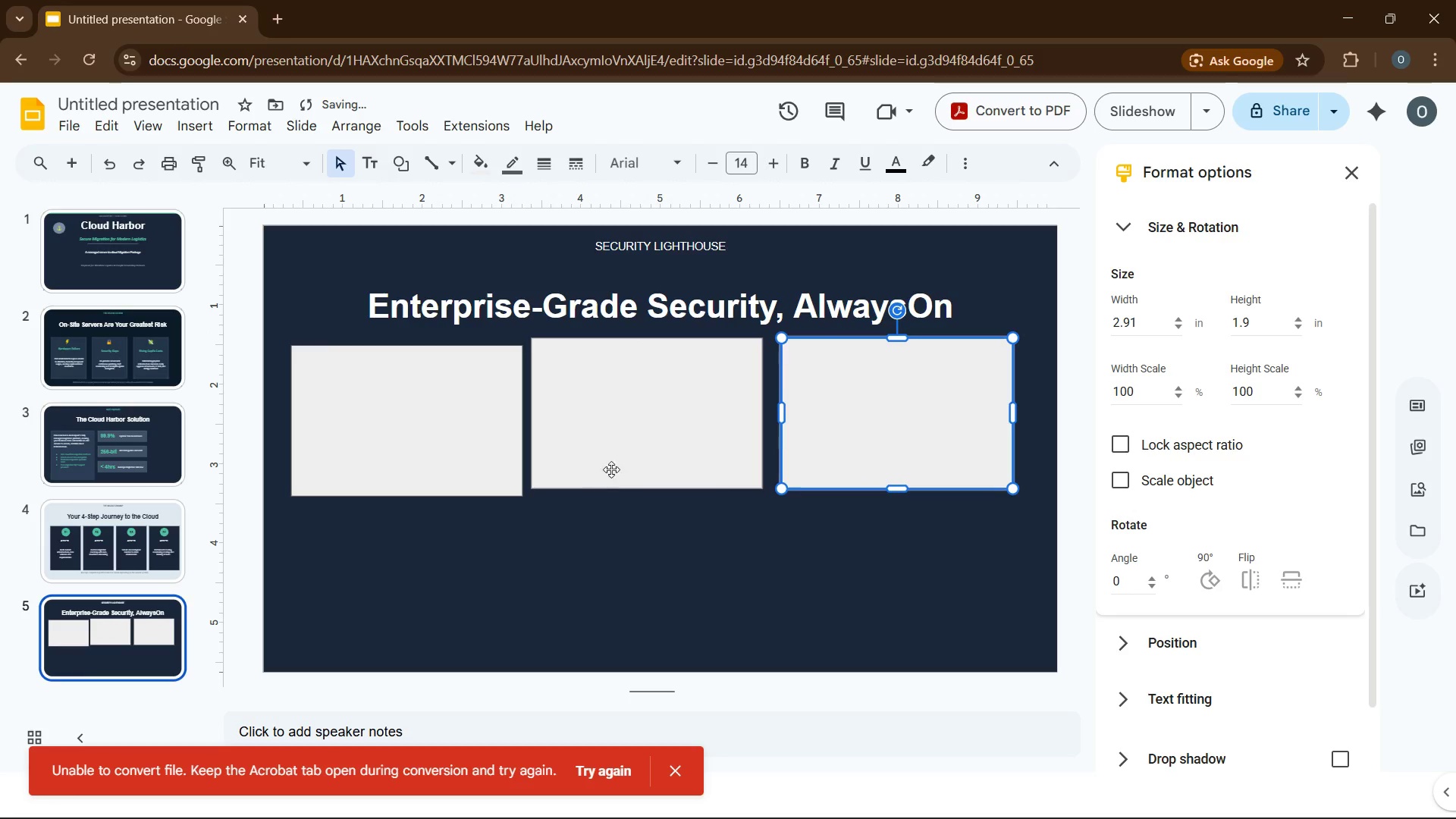 
left_click_drag(start_coordinate=[632, 462], to_coordinate=[639, 469])
 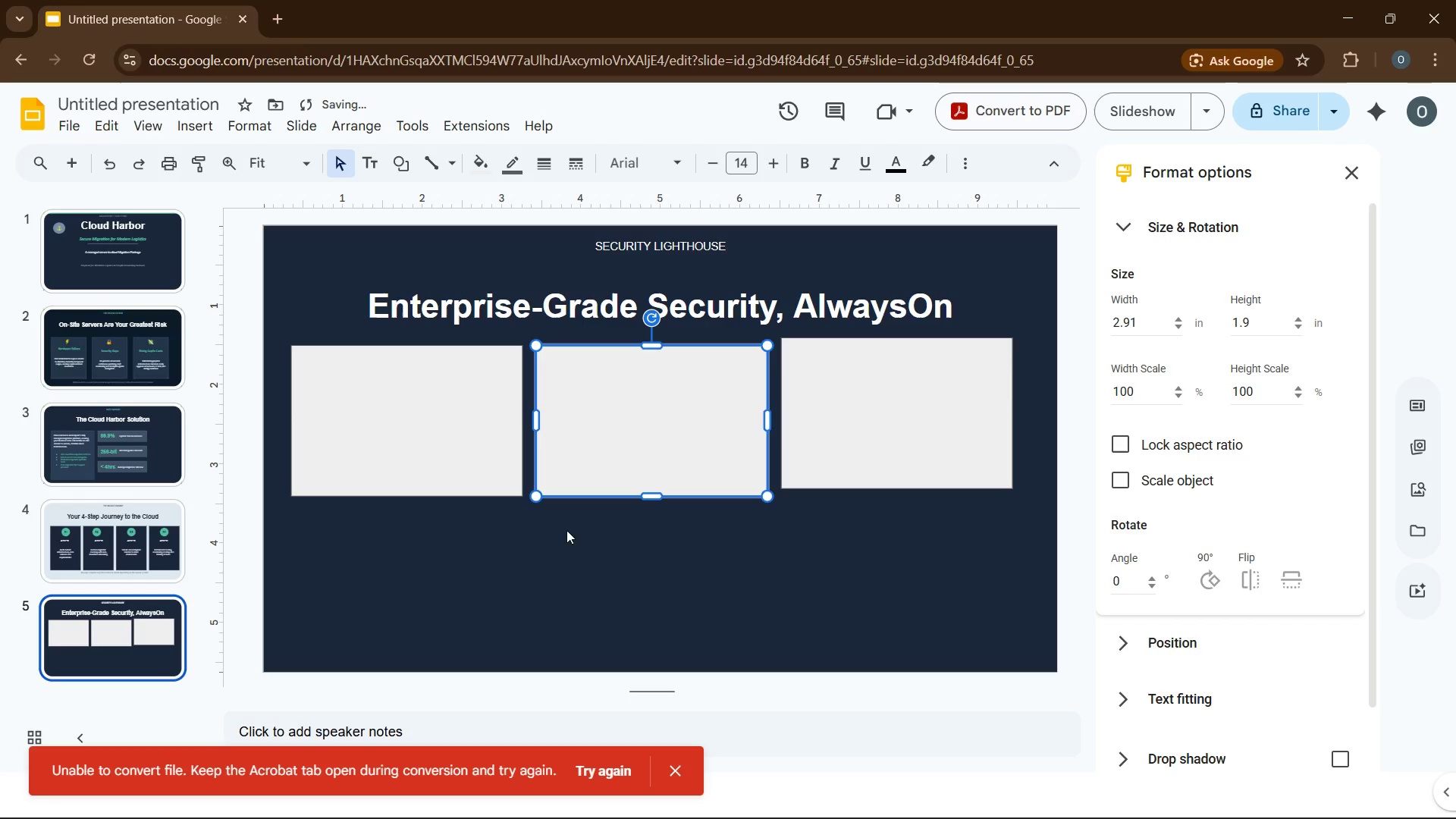 
left_click([543, 539])
 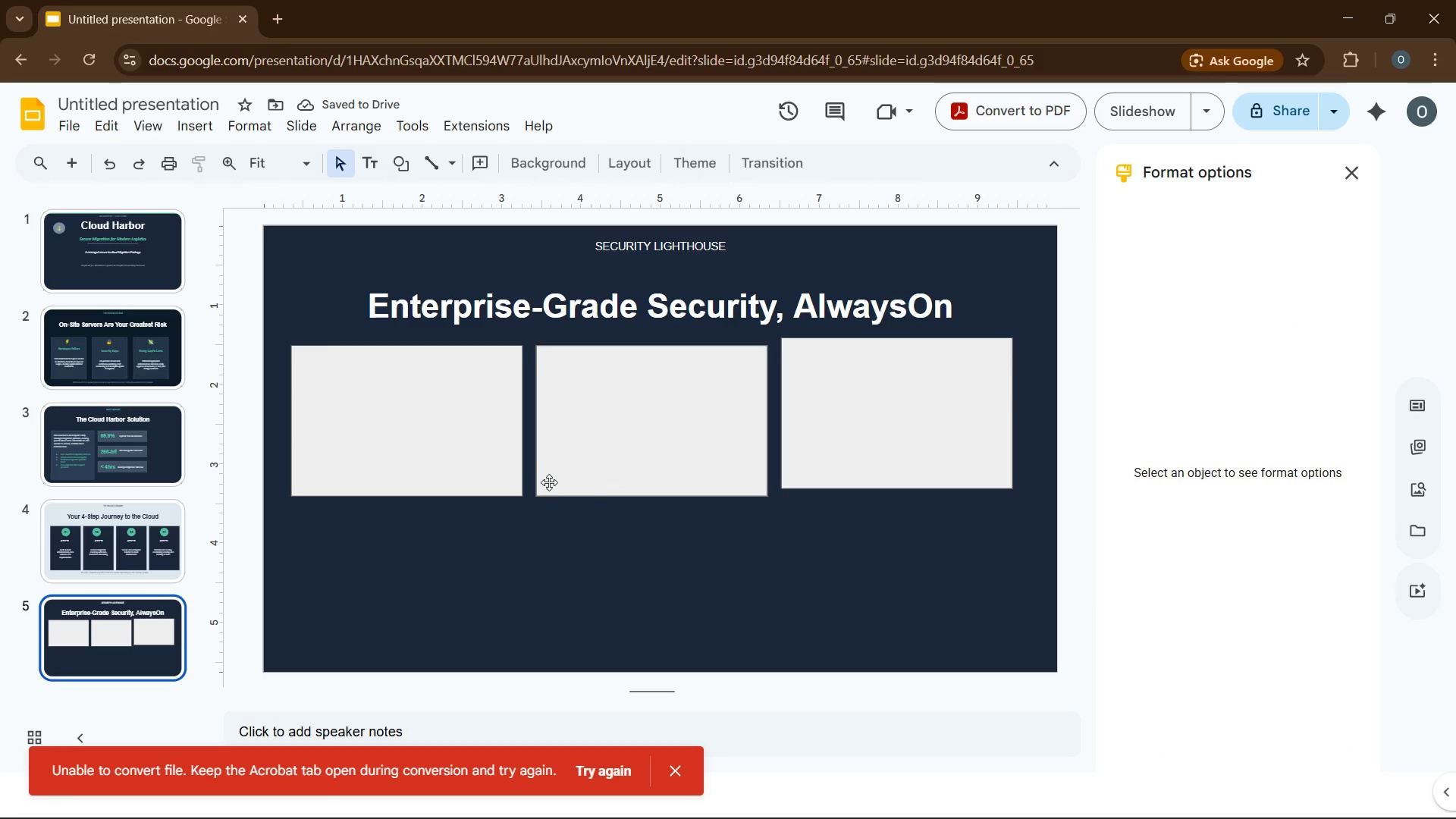 
left_click([497, 482])
 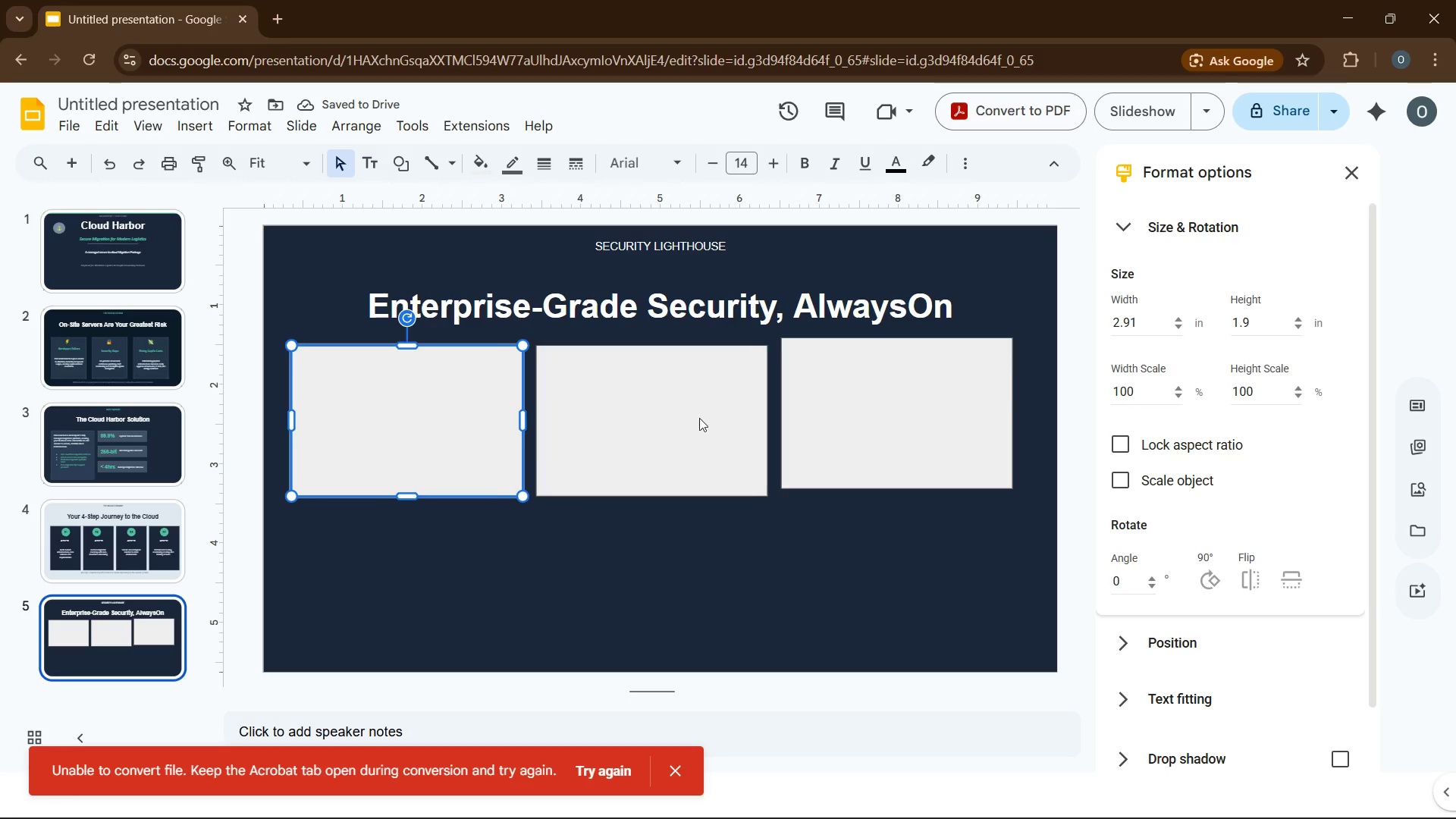 
hold_key(key=ControlLeft, duration=0.97)
left_click([705, 413])
 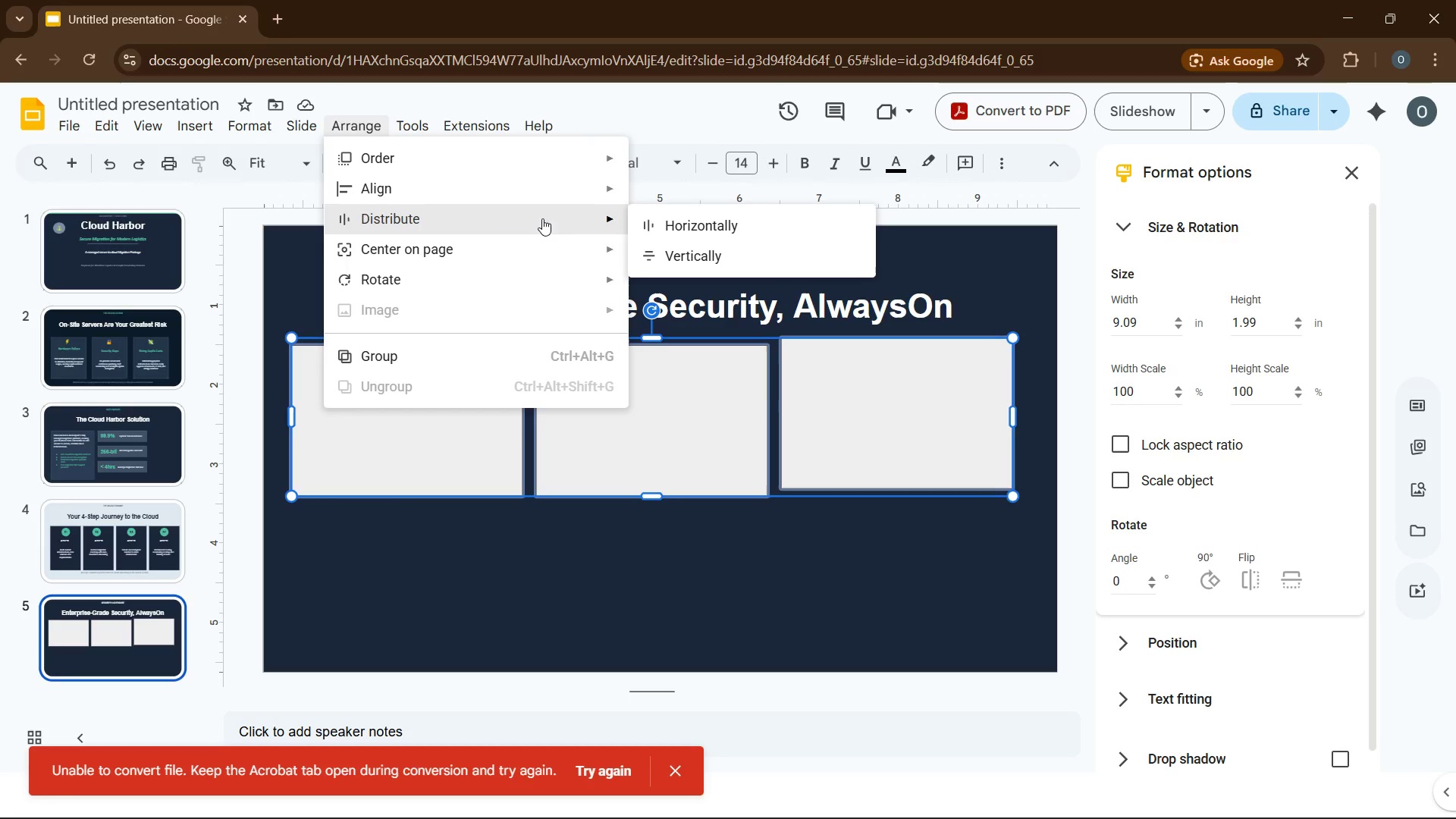 
left_click([677, 253])
 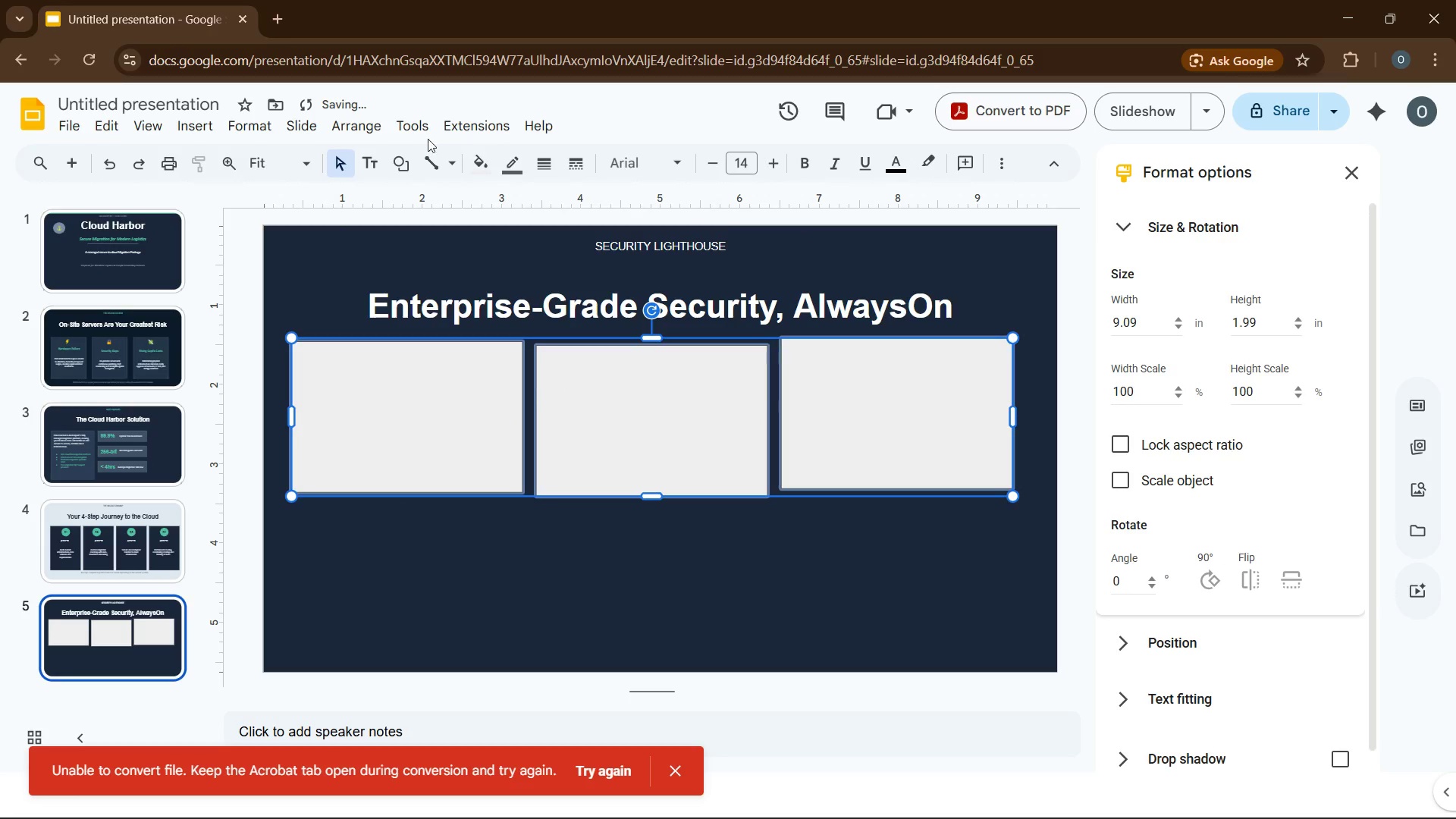 
left_click([353, 135])
 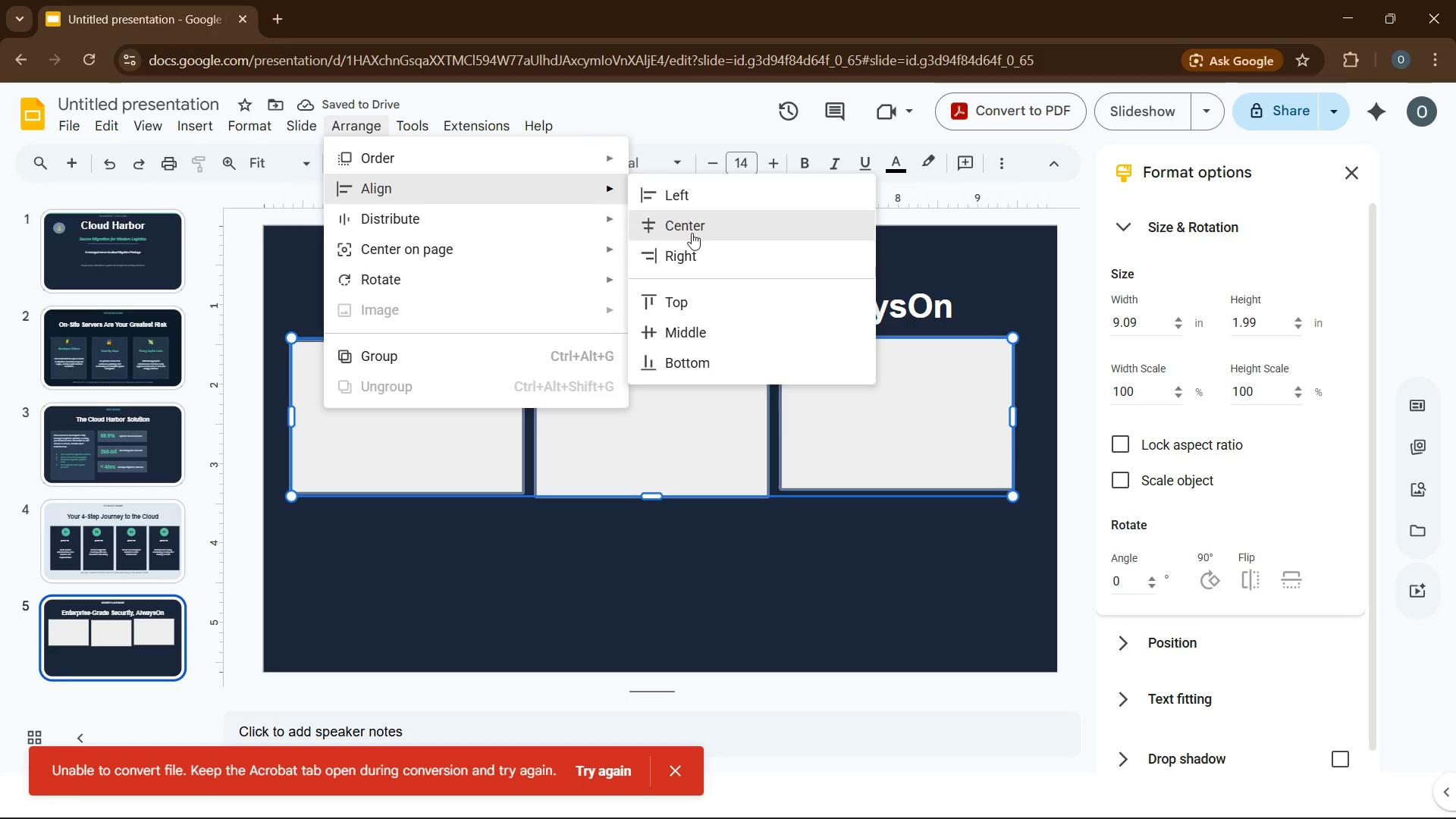 
left_click([690, 301])
 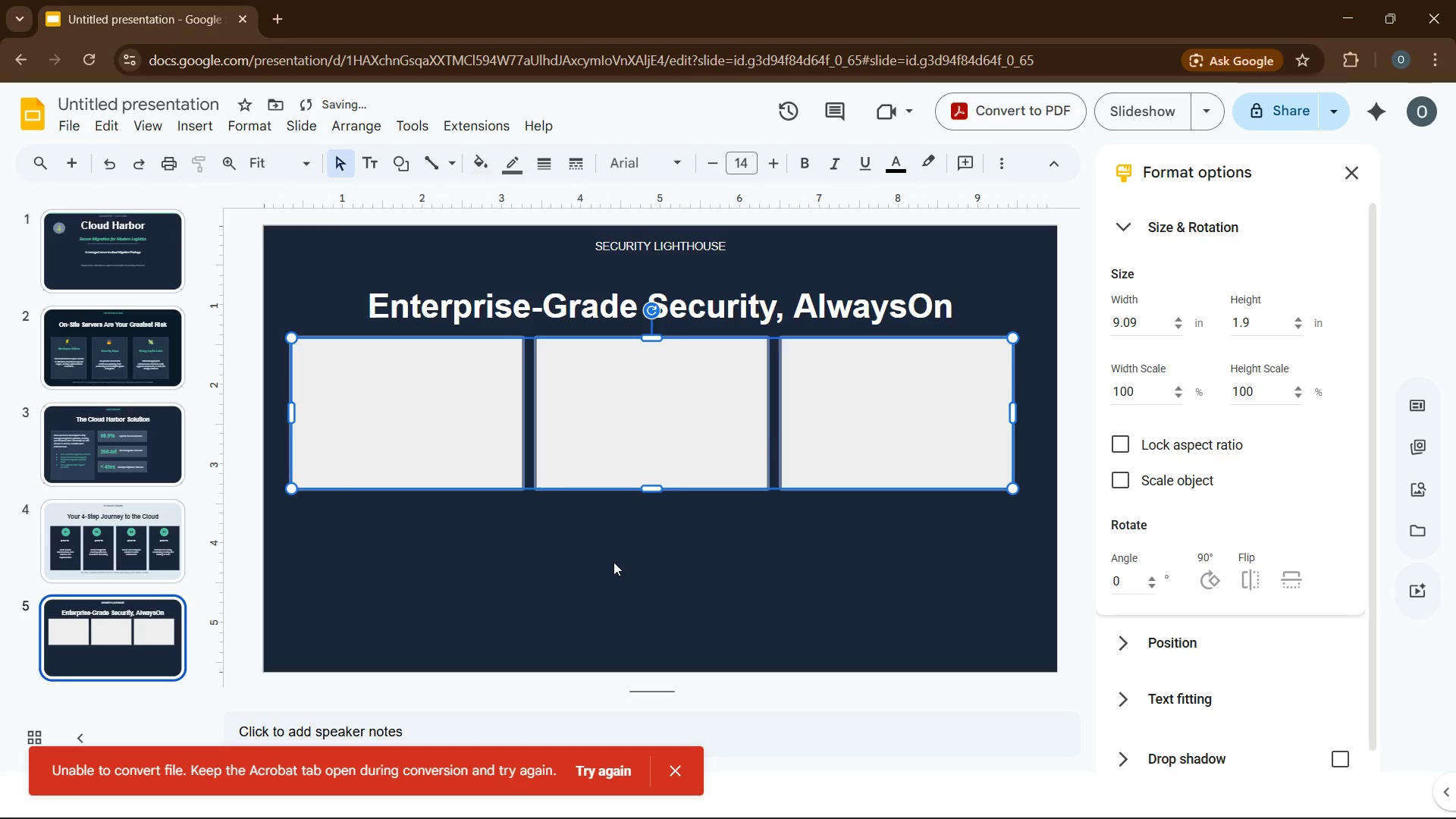 
left_click([613, 562])
 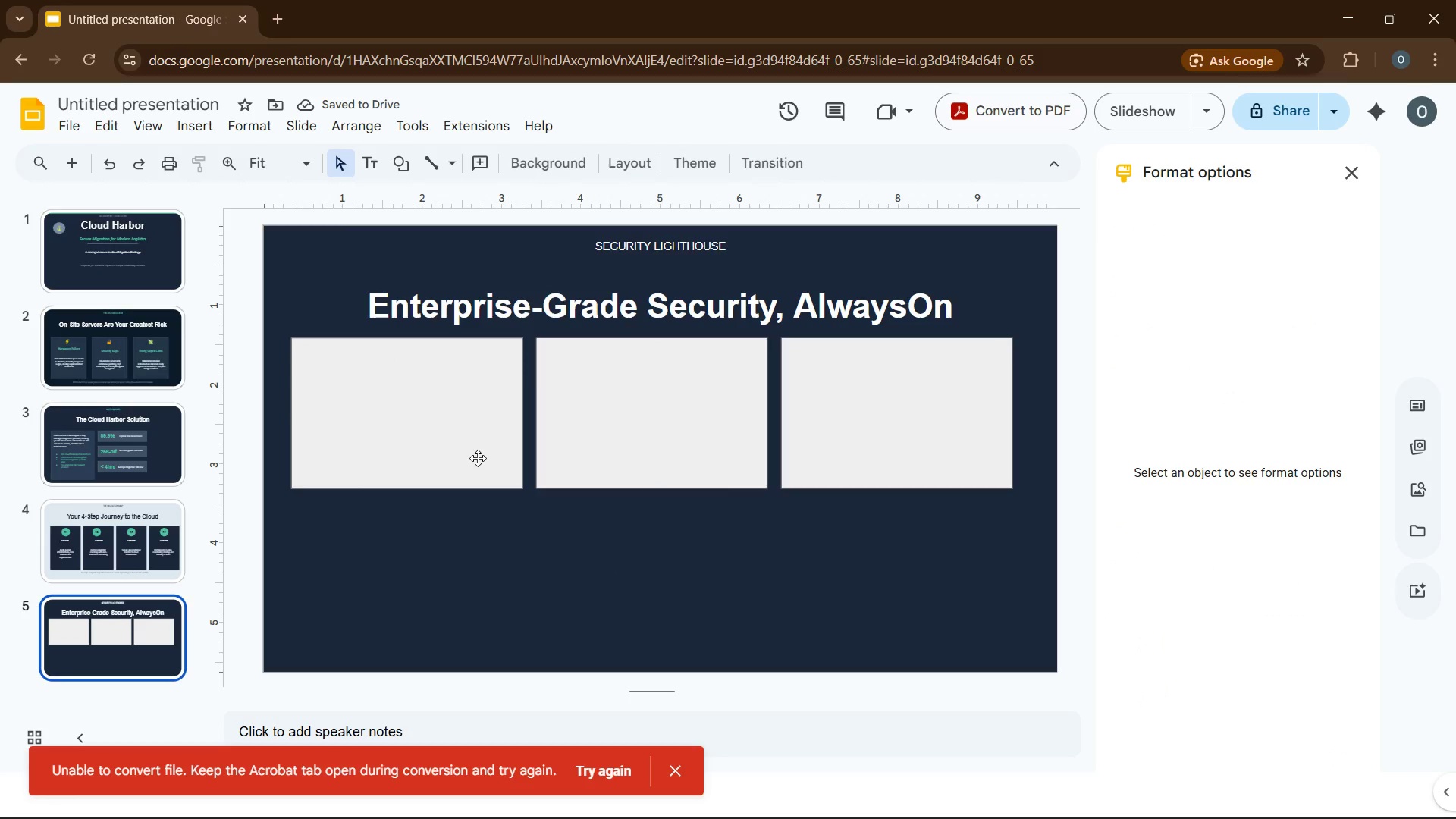 
hold_key(key=ControlLeft, duration=2.5)
left_click([478, 458])
 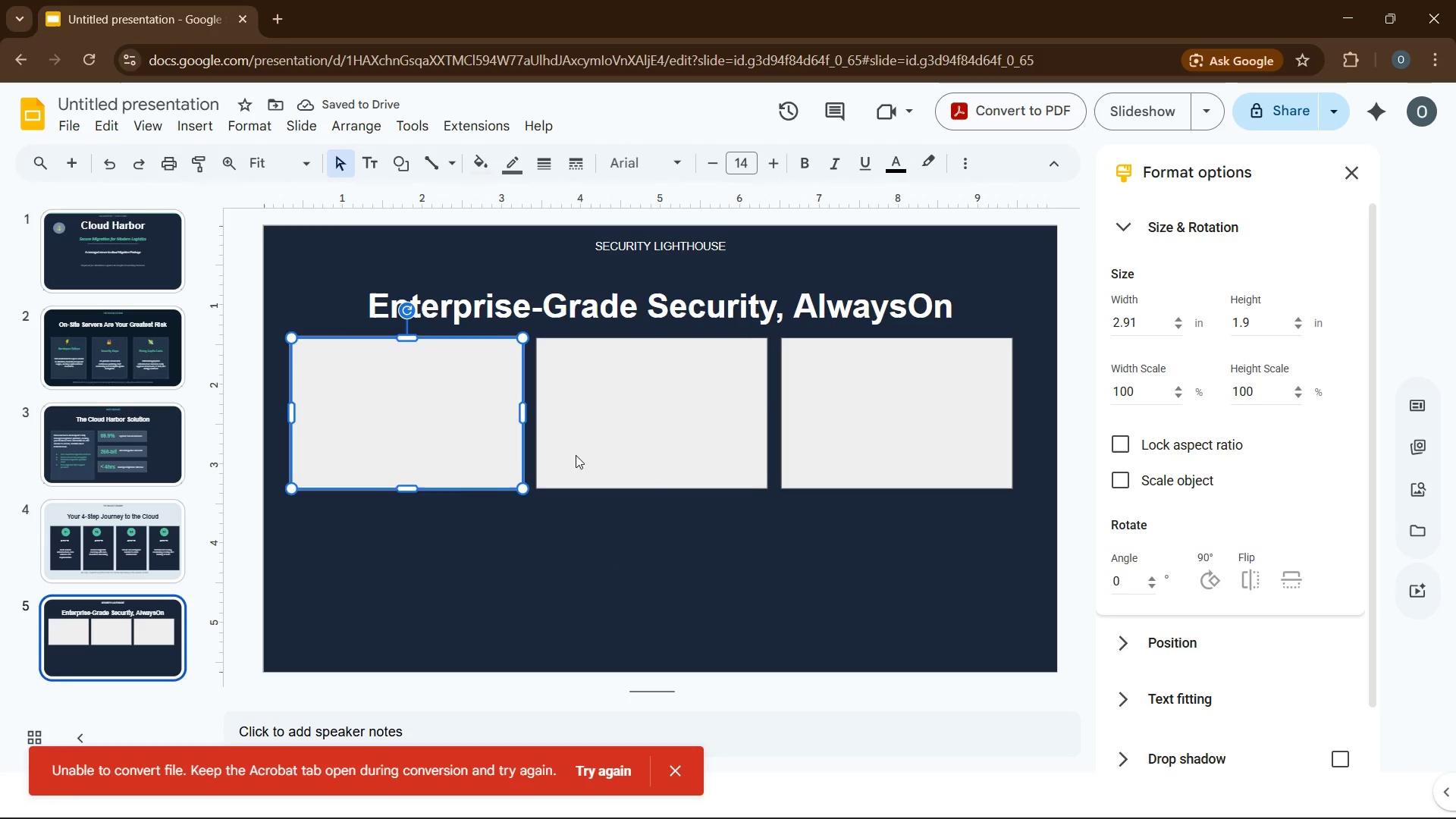 
left_click([576, 455])
 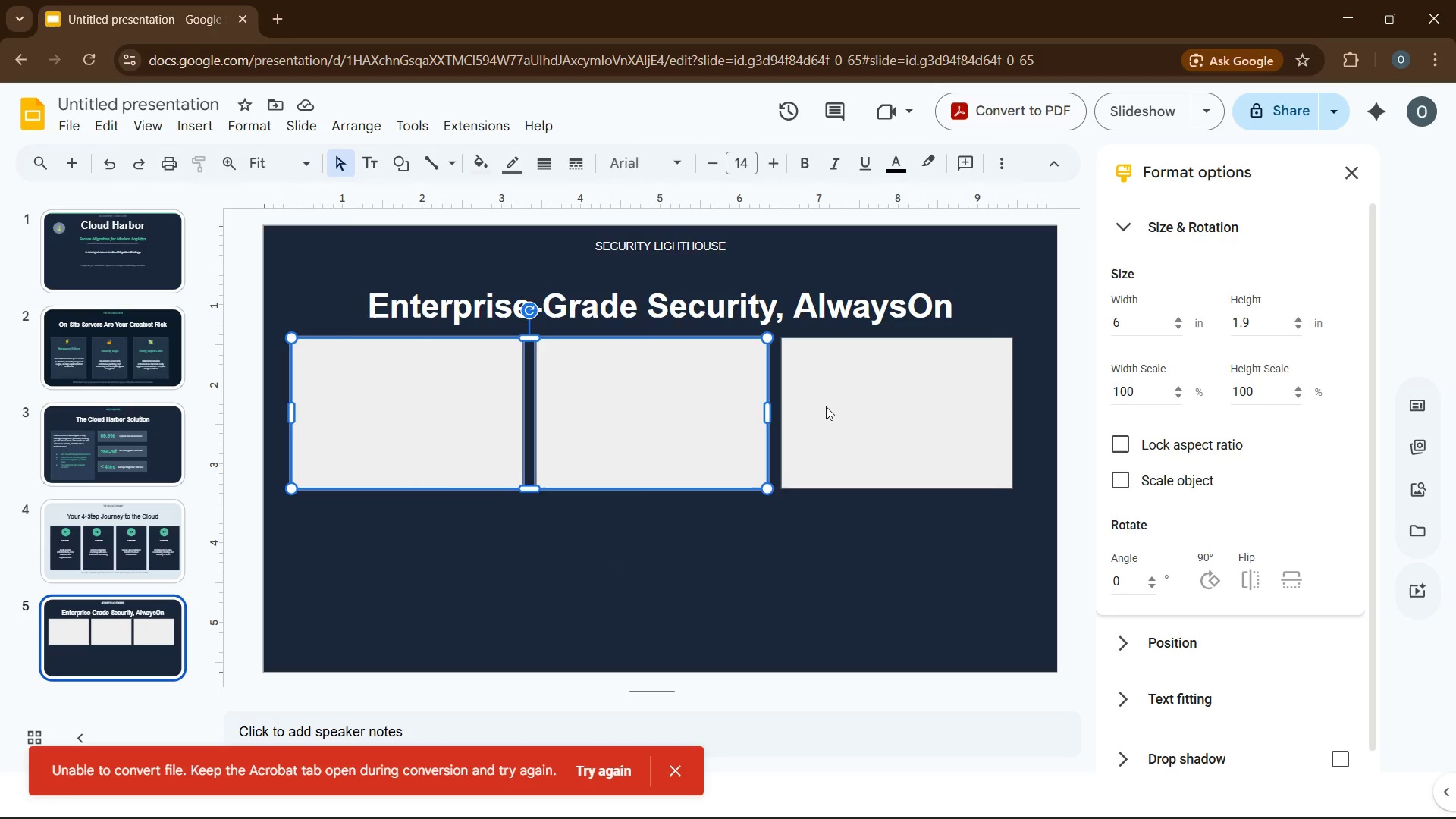 
left_click([826, 406])
 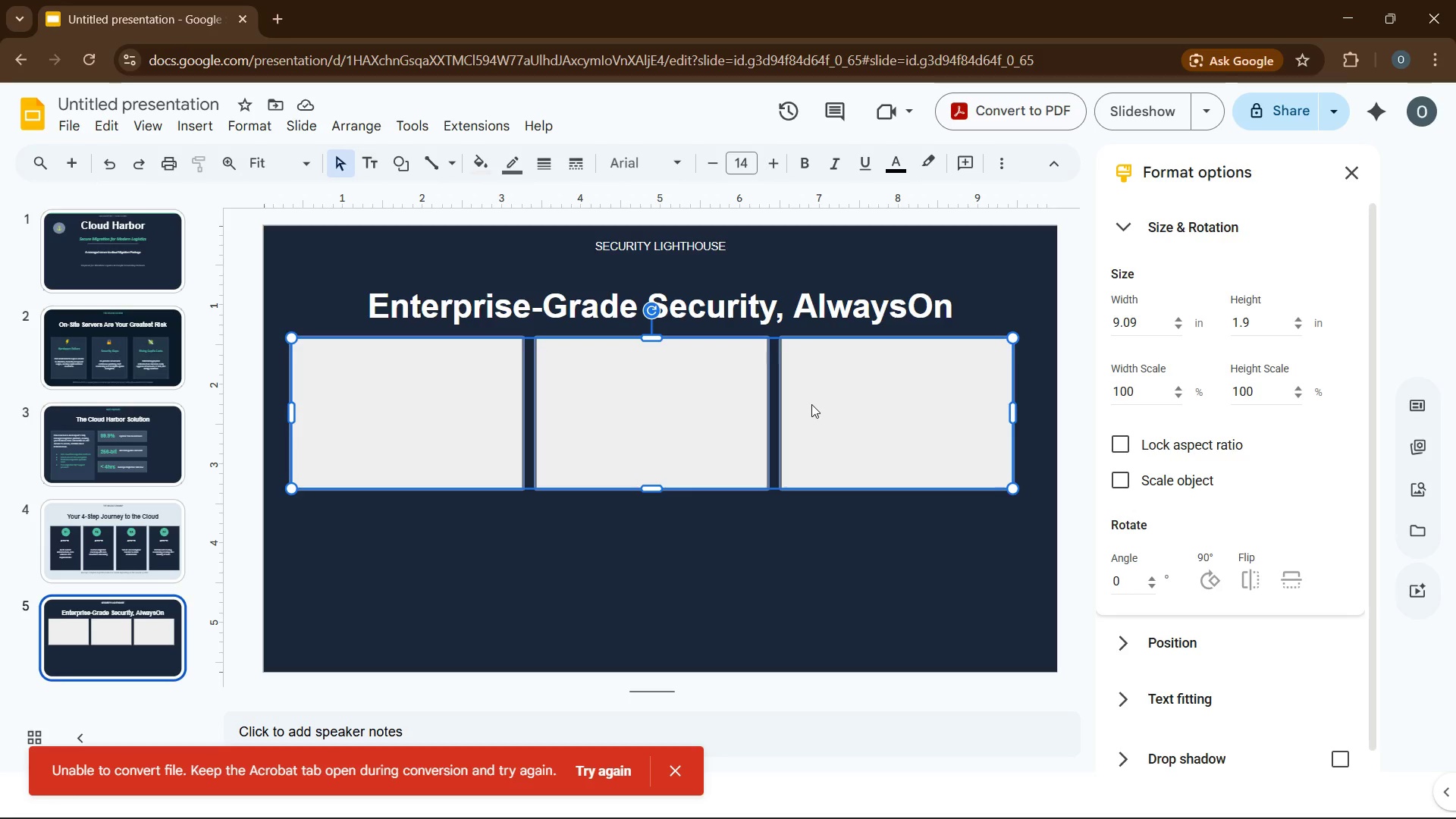 
key(Control+D)
 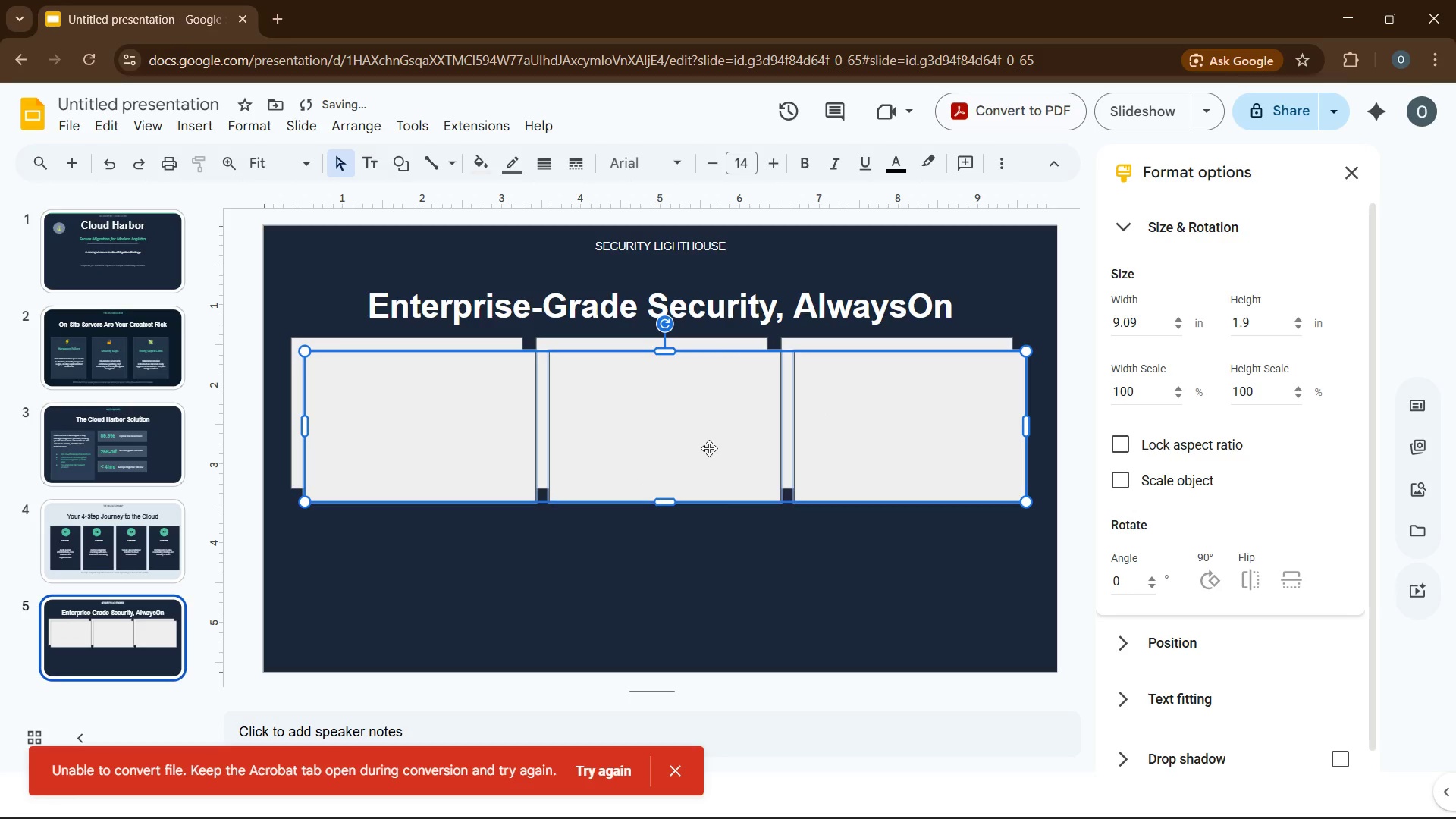 
left_click_drag(start_coordinate=[709, 448], to_coordinate=[695, 602])
 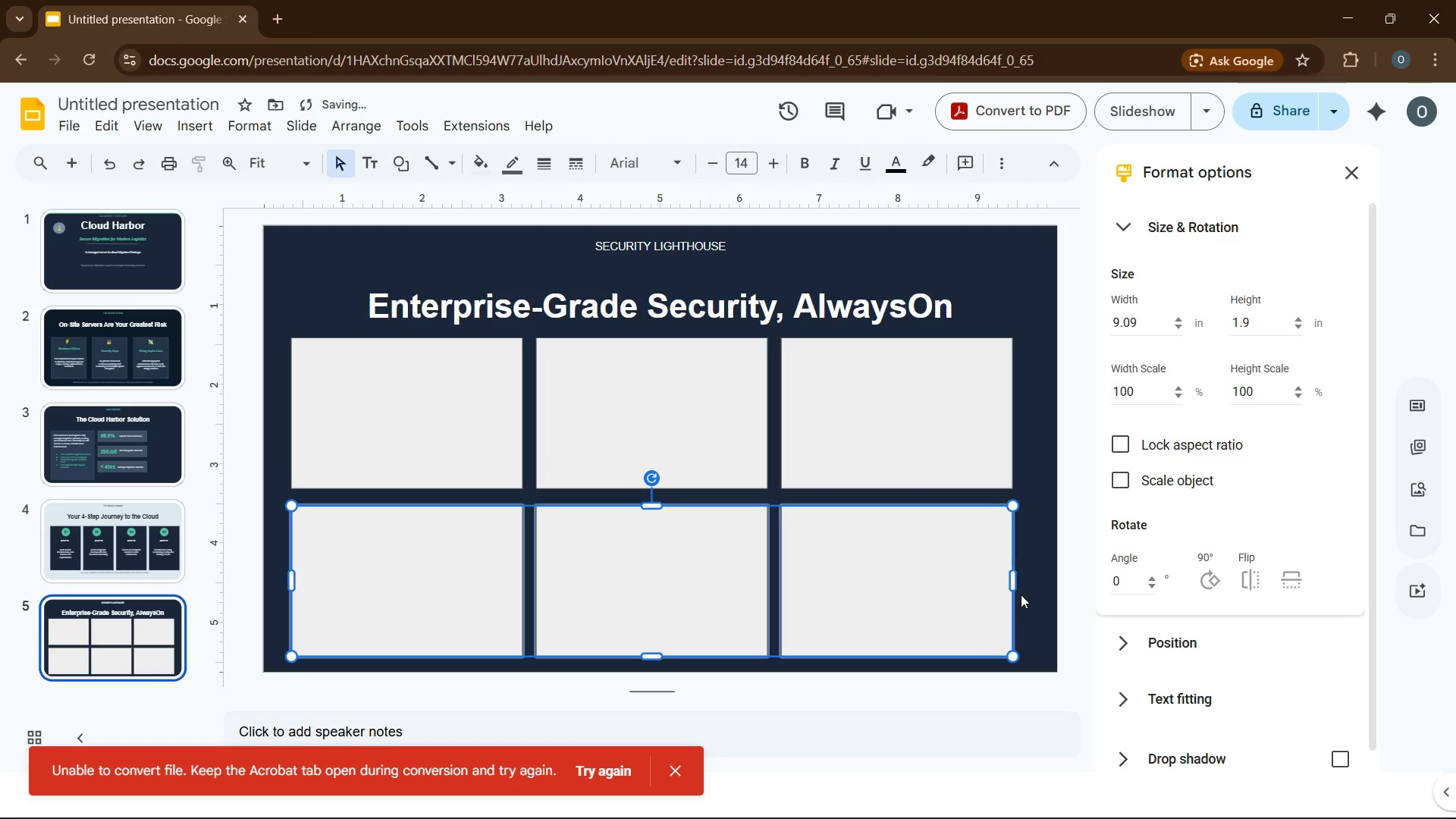 
left_click([1037, 592])
 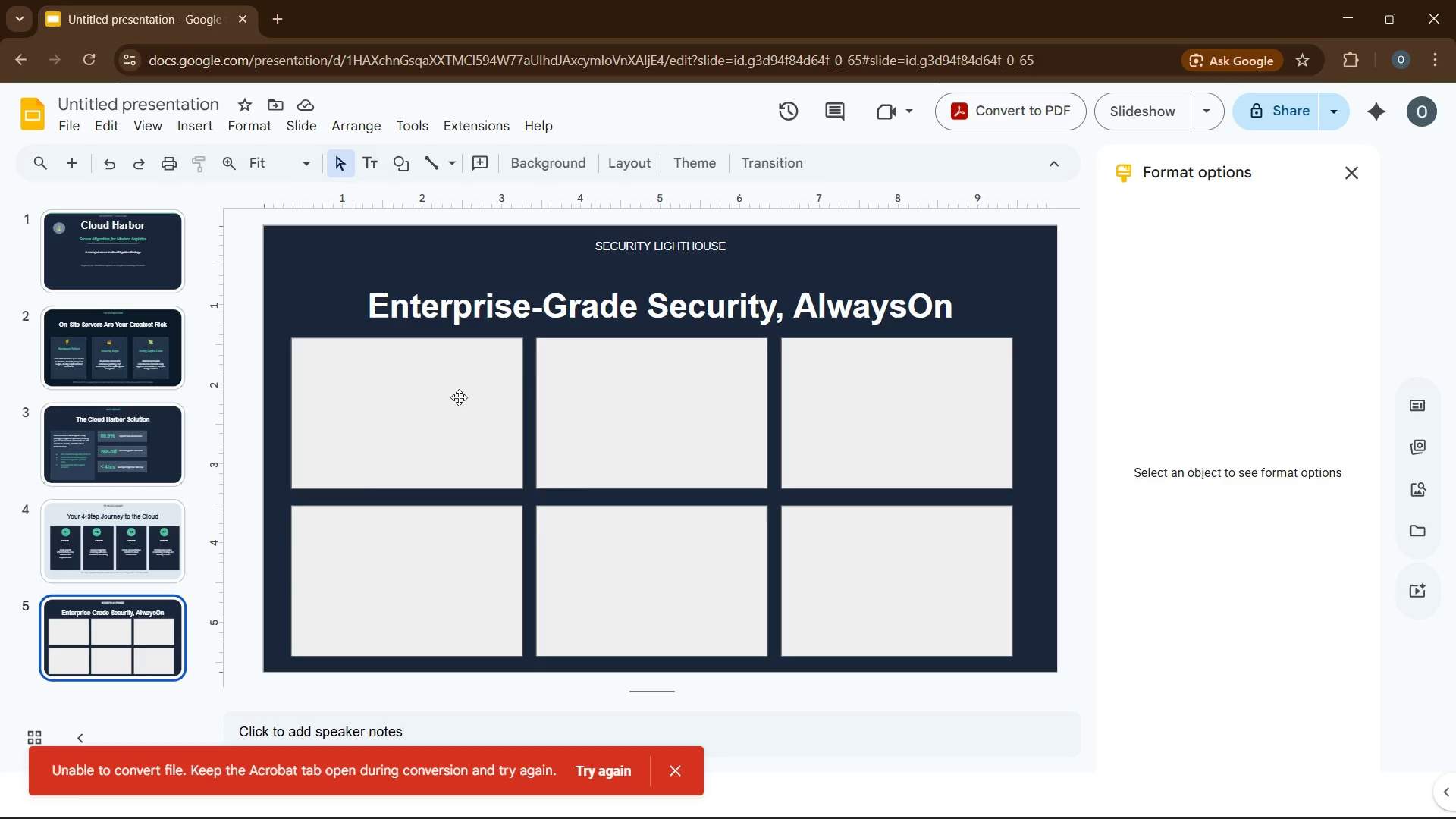 
wait(8.88)
 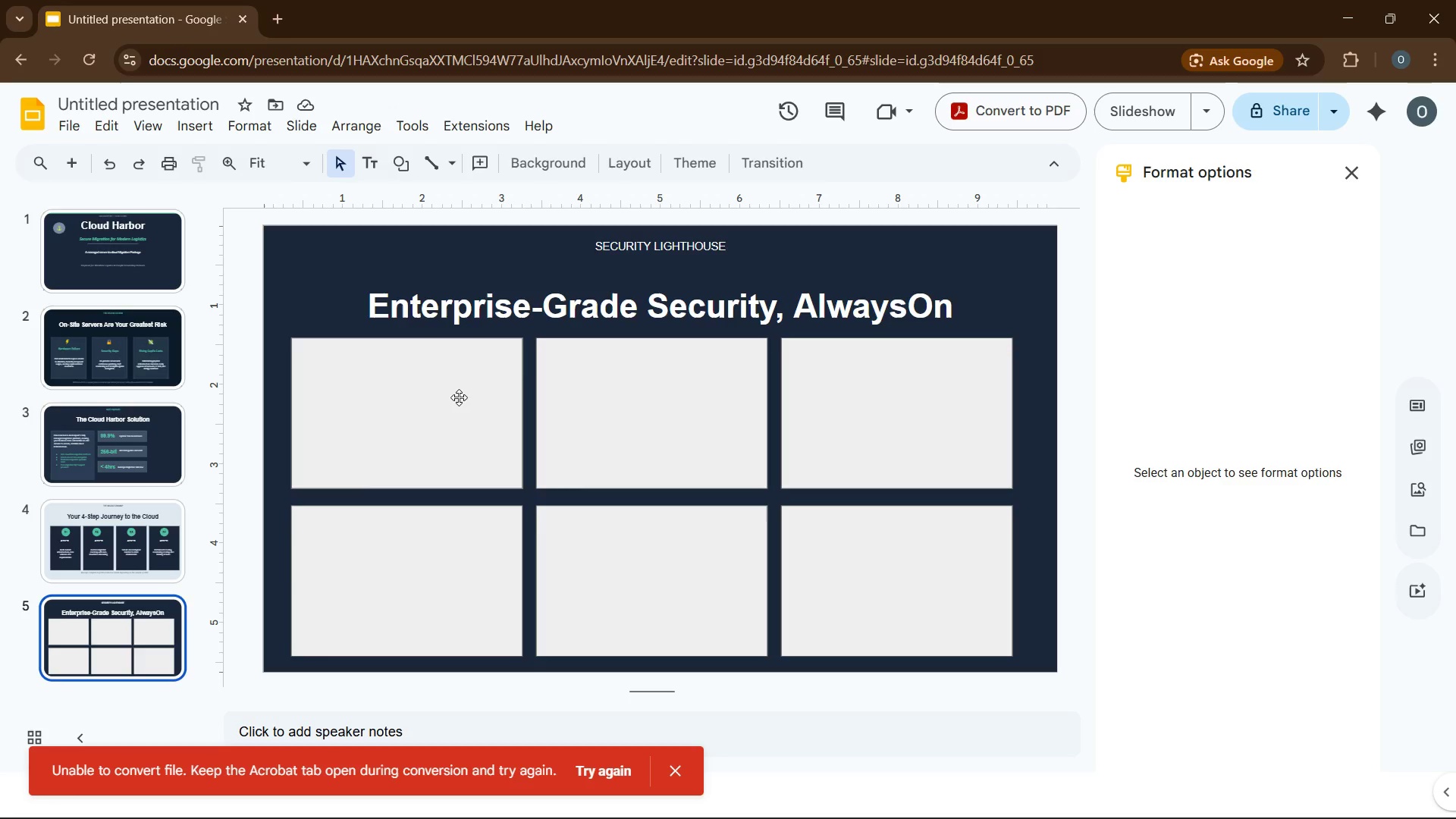 
left_click([435, 407])
 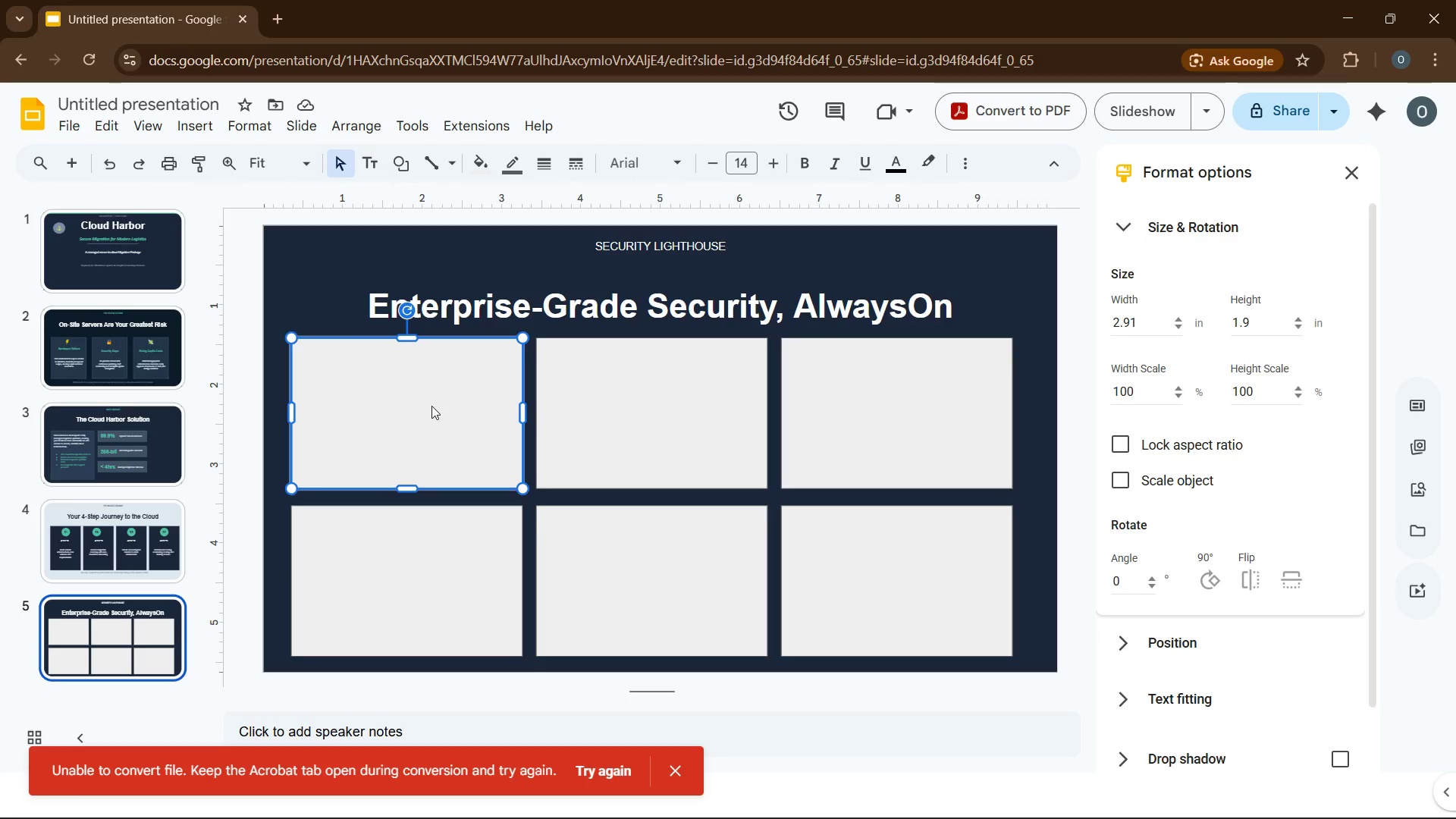 
hold_key(key=ControlLeft, duration=2.73)
left_click([839, 422])
 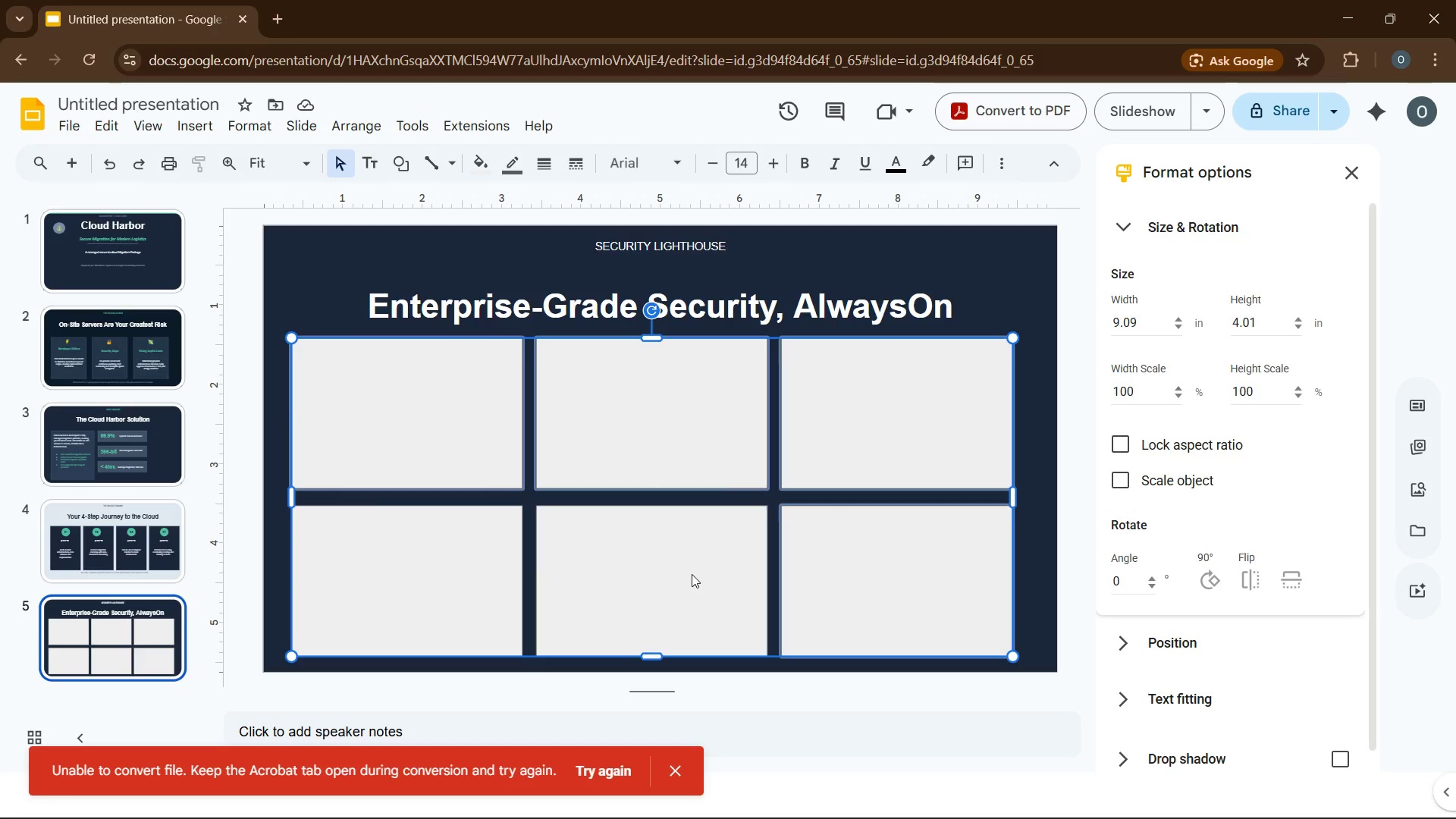 
double_click([692, 574])
 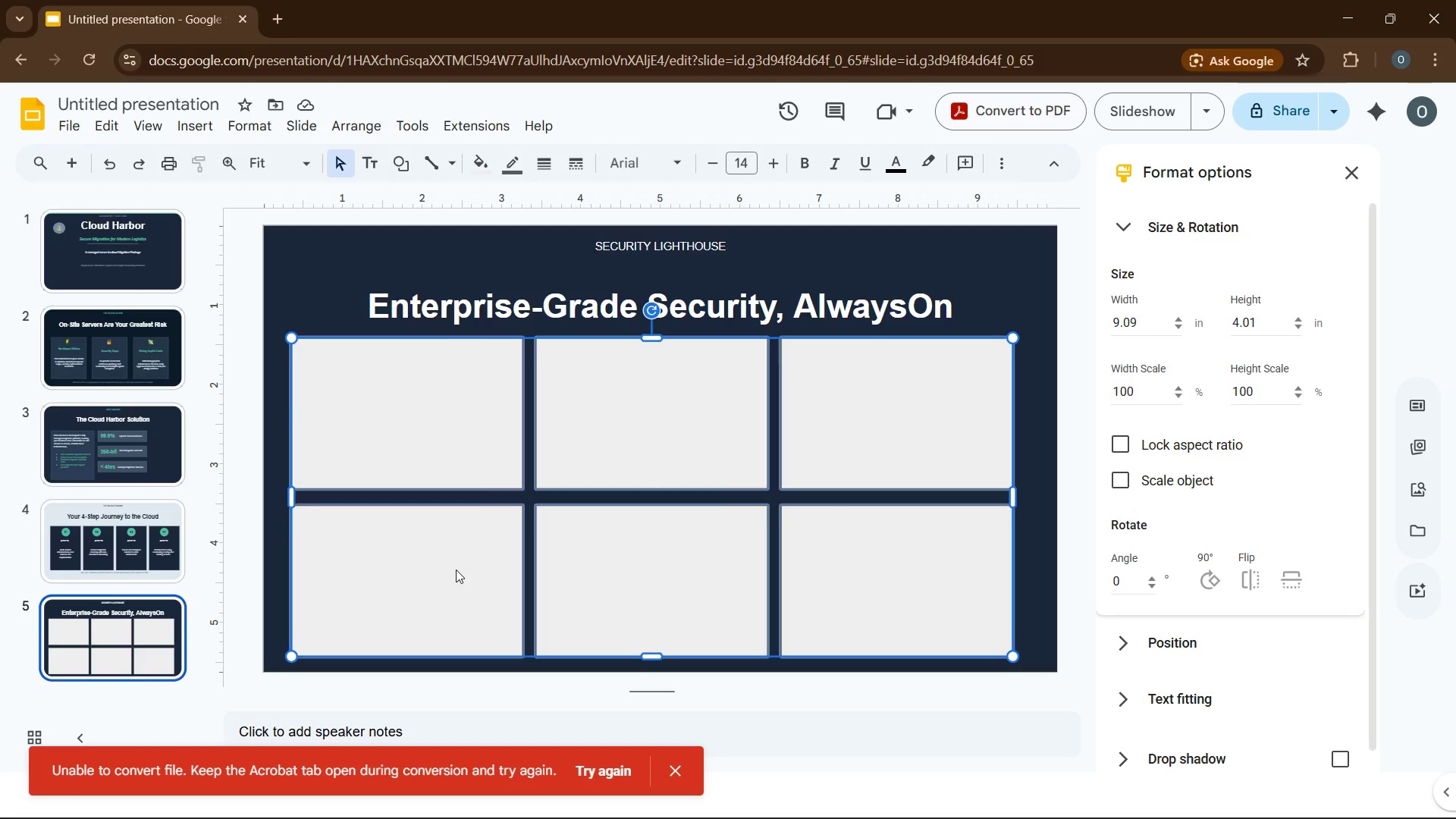 
left_click([456, 570])
 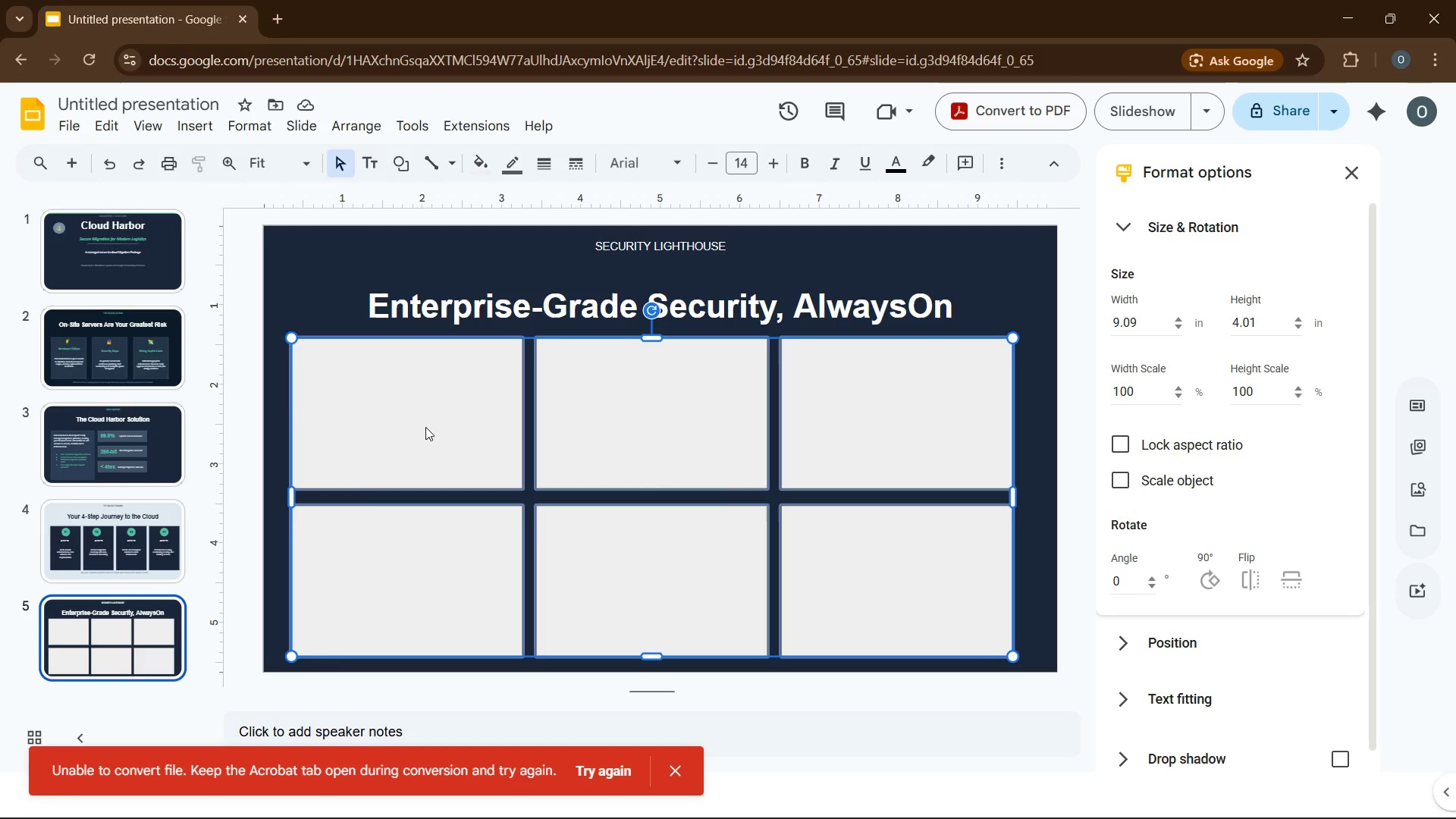 
wait(8.41)
 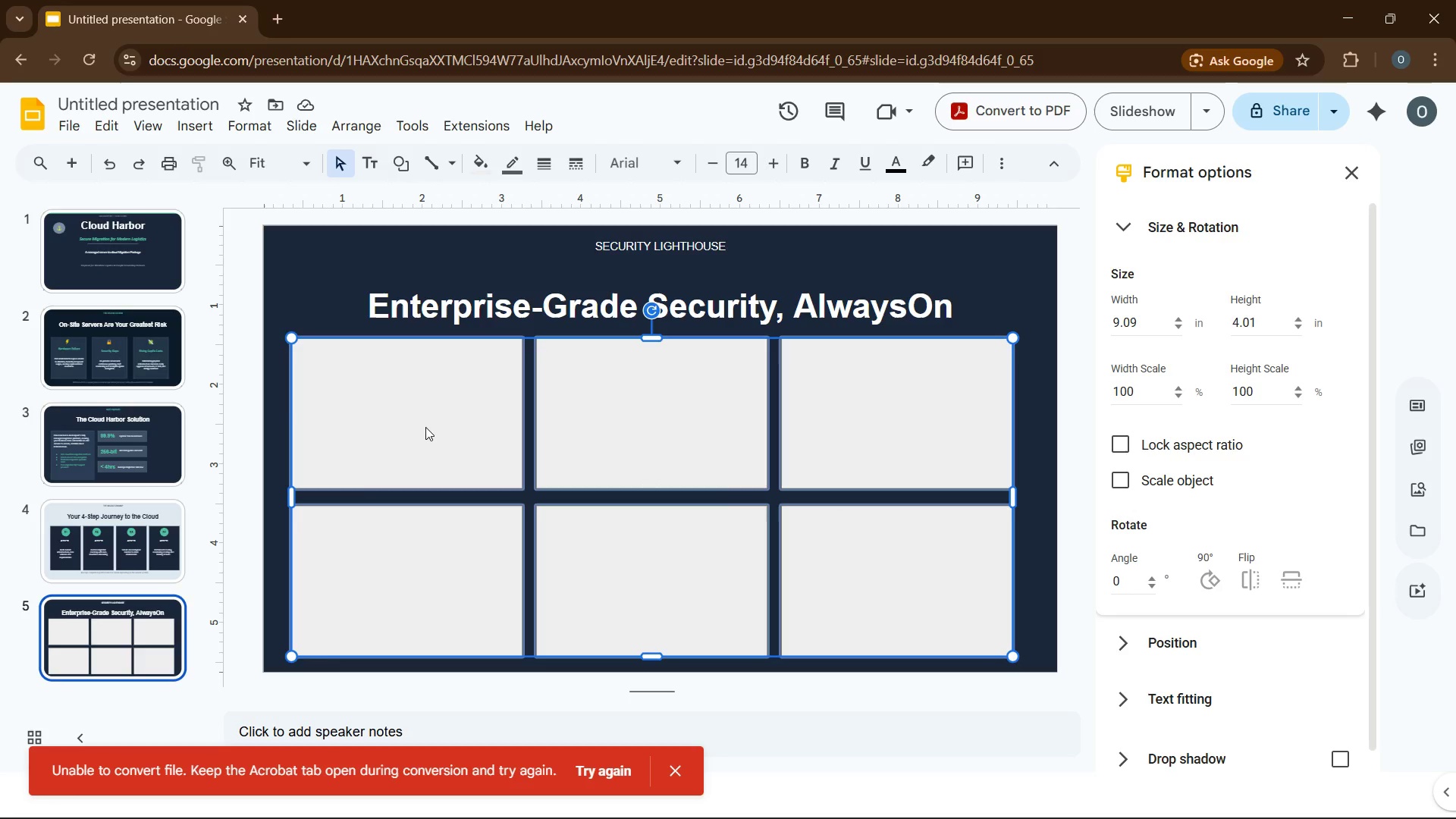 
left_click([469, 161])
 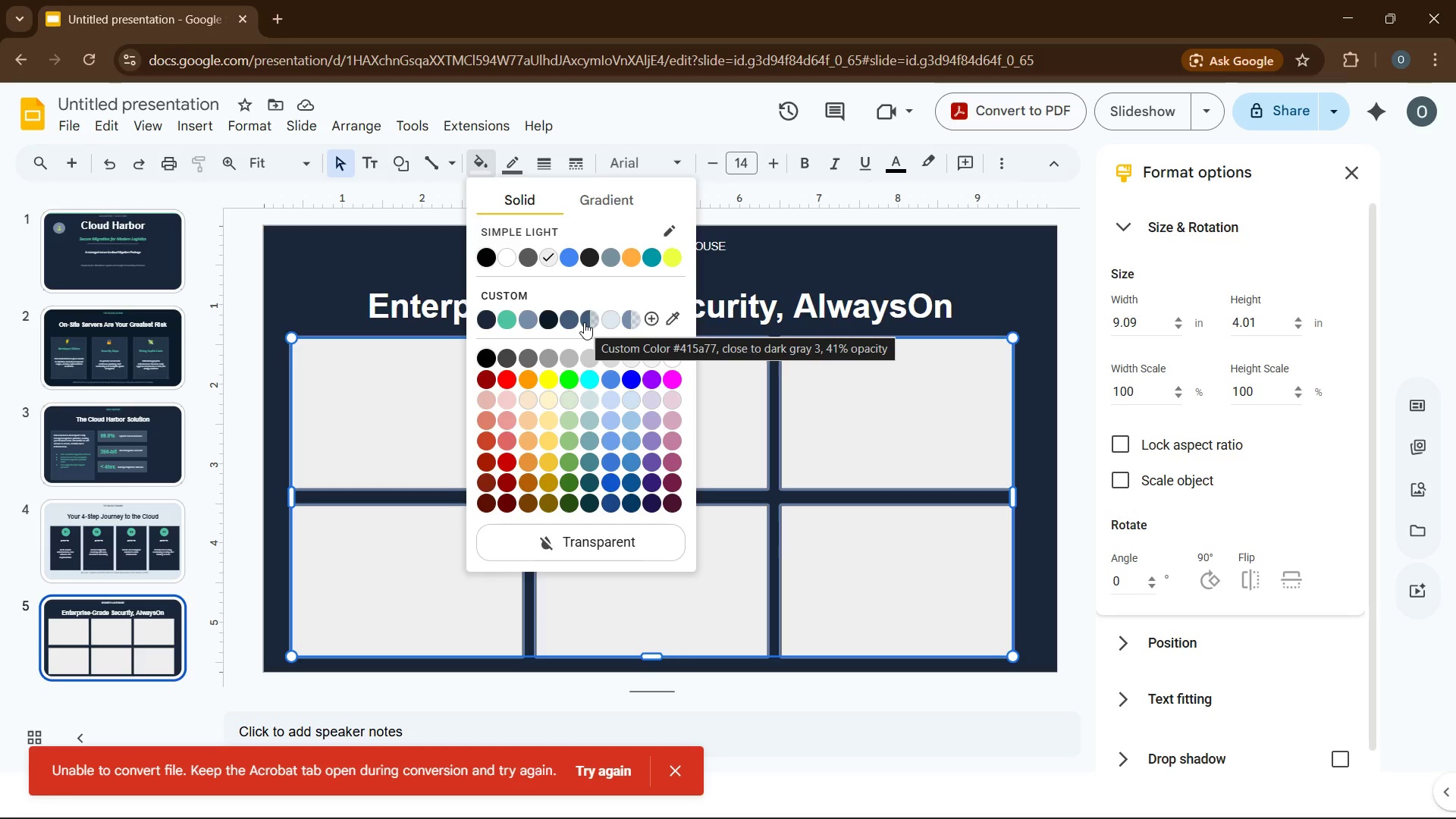 
wait(13.08)
 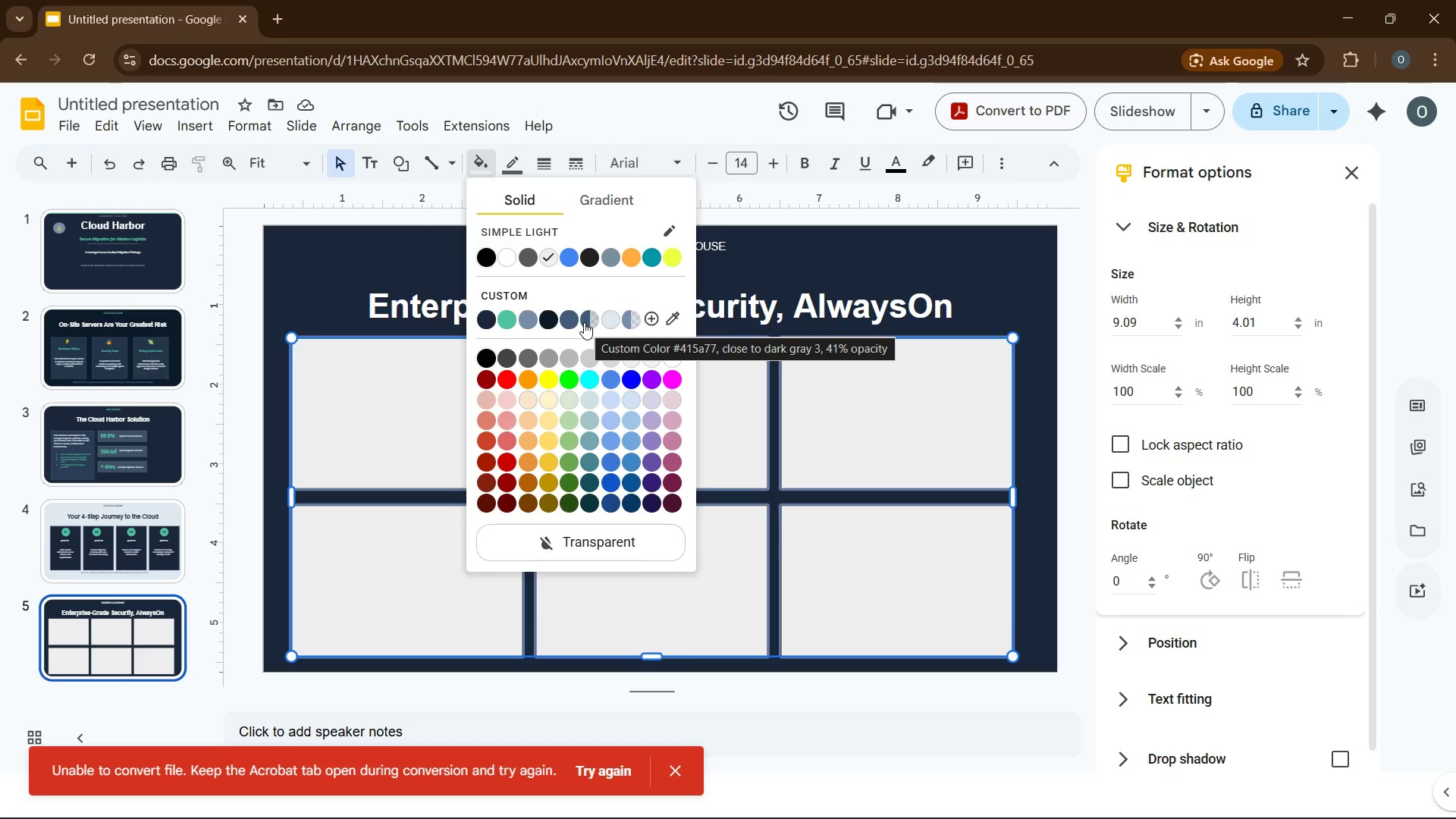 
mouse_move([646, 339])
 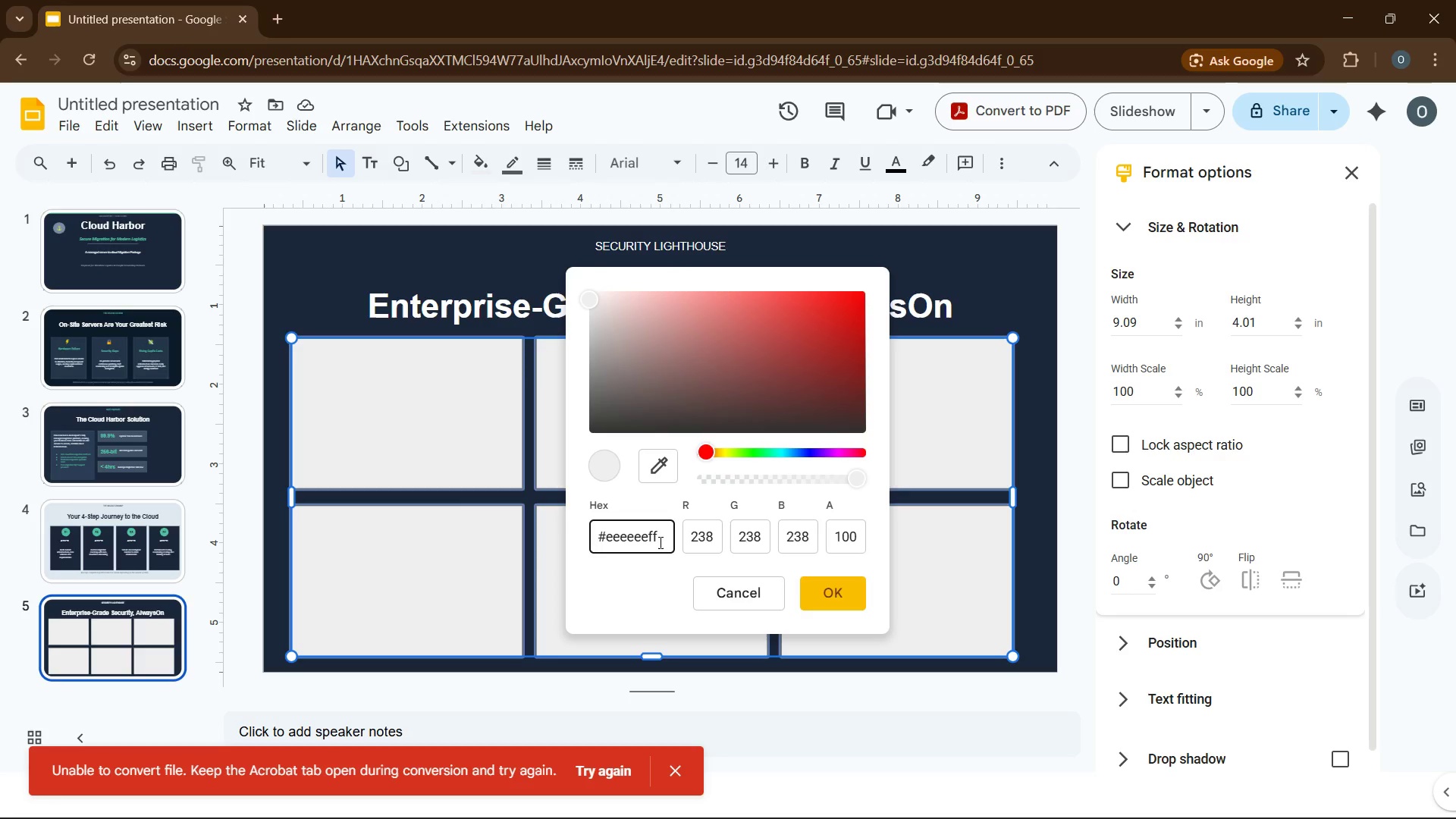 
left_click_drag(start_coordinate=[659, 542], to_coordinate=[596, 544])
 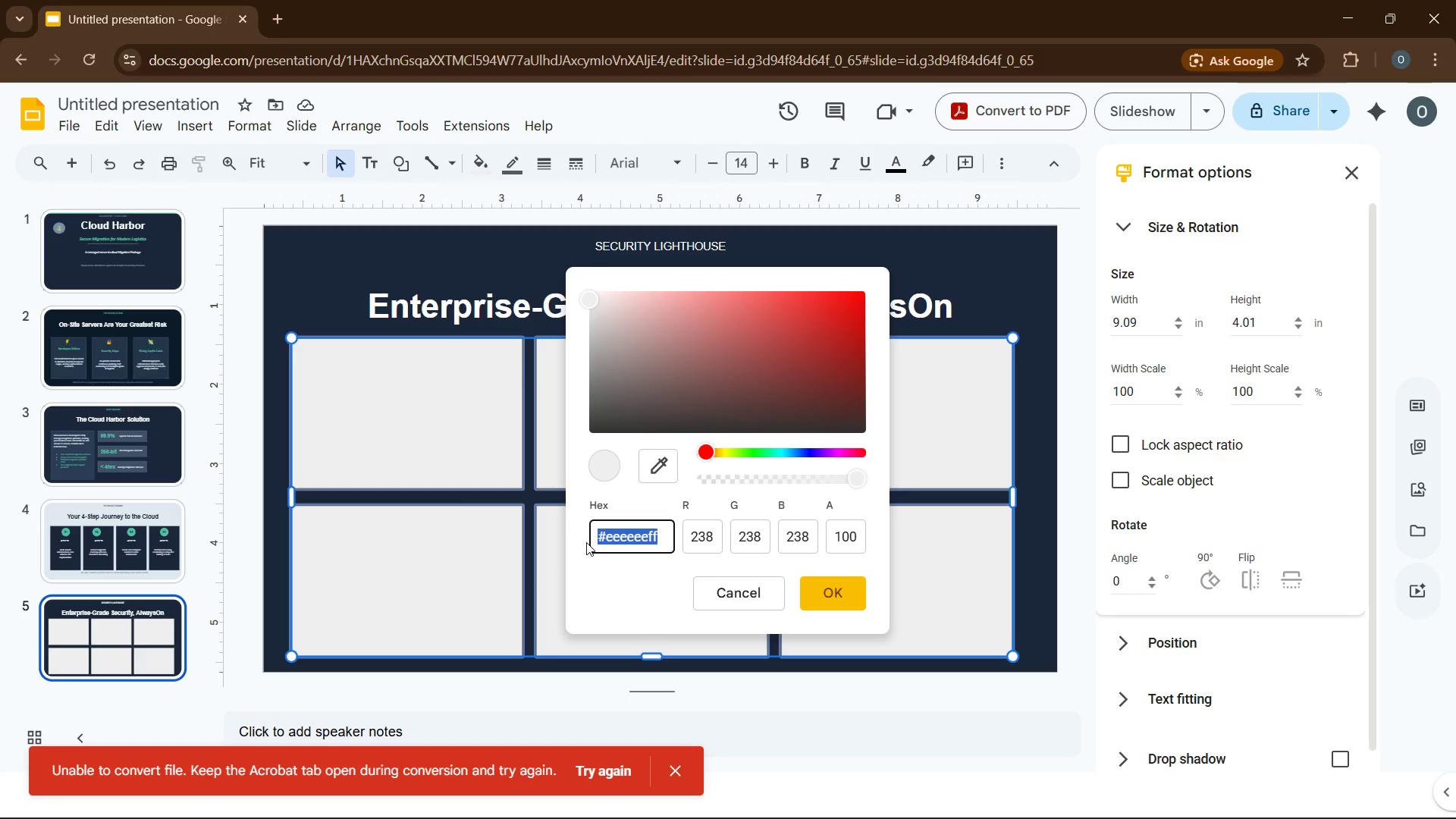 
type('415a77)
 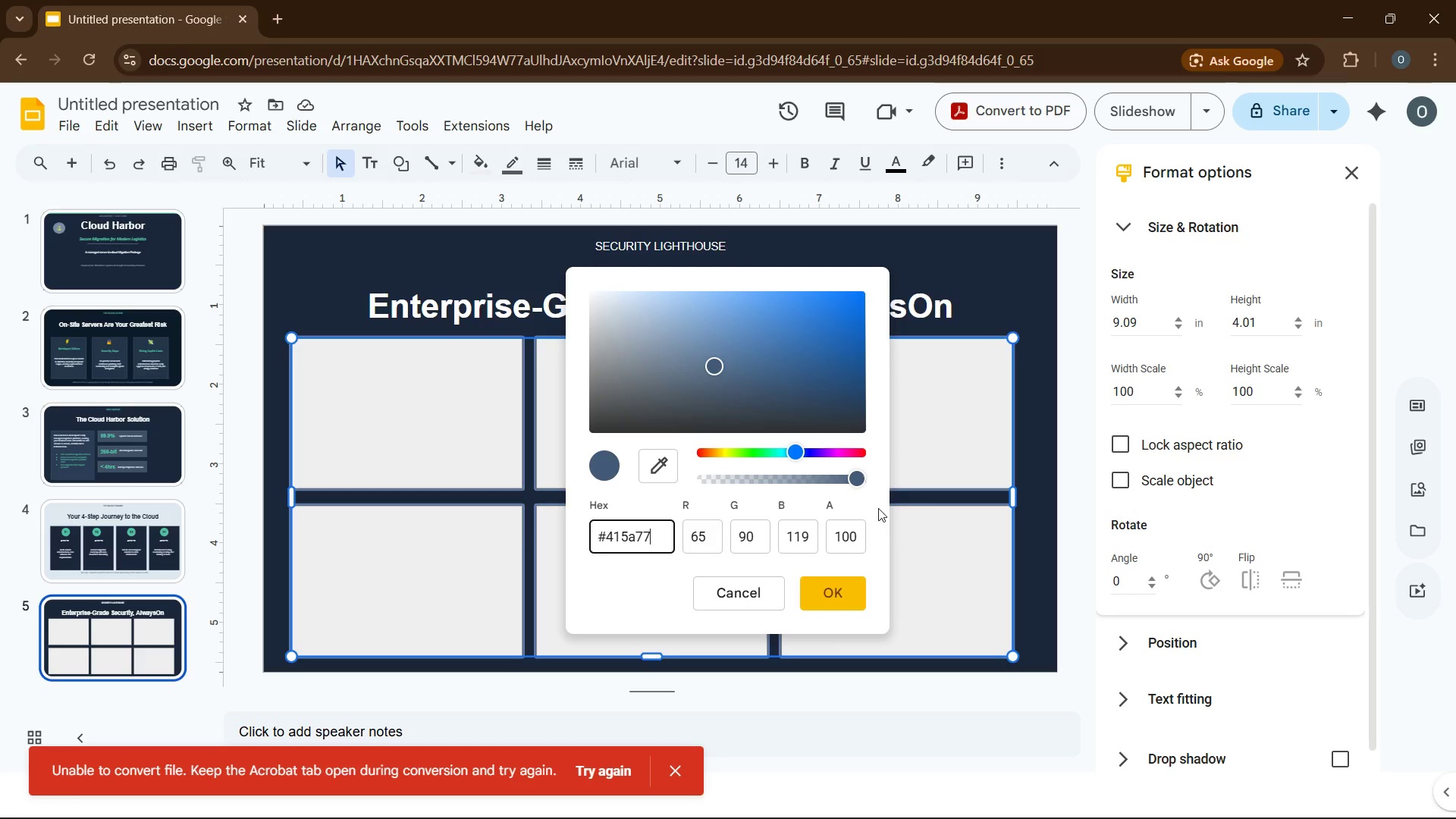 
left_click_drag(start_coordinate=[854, 483], to_coordinate=[777, 497])
 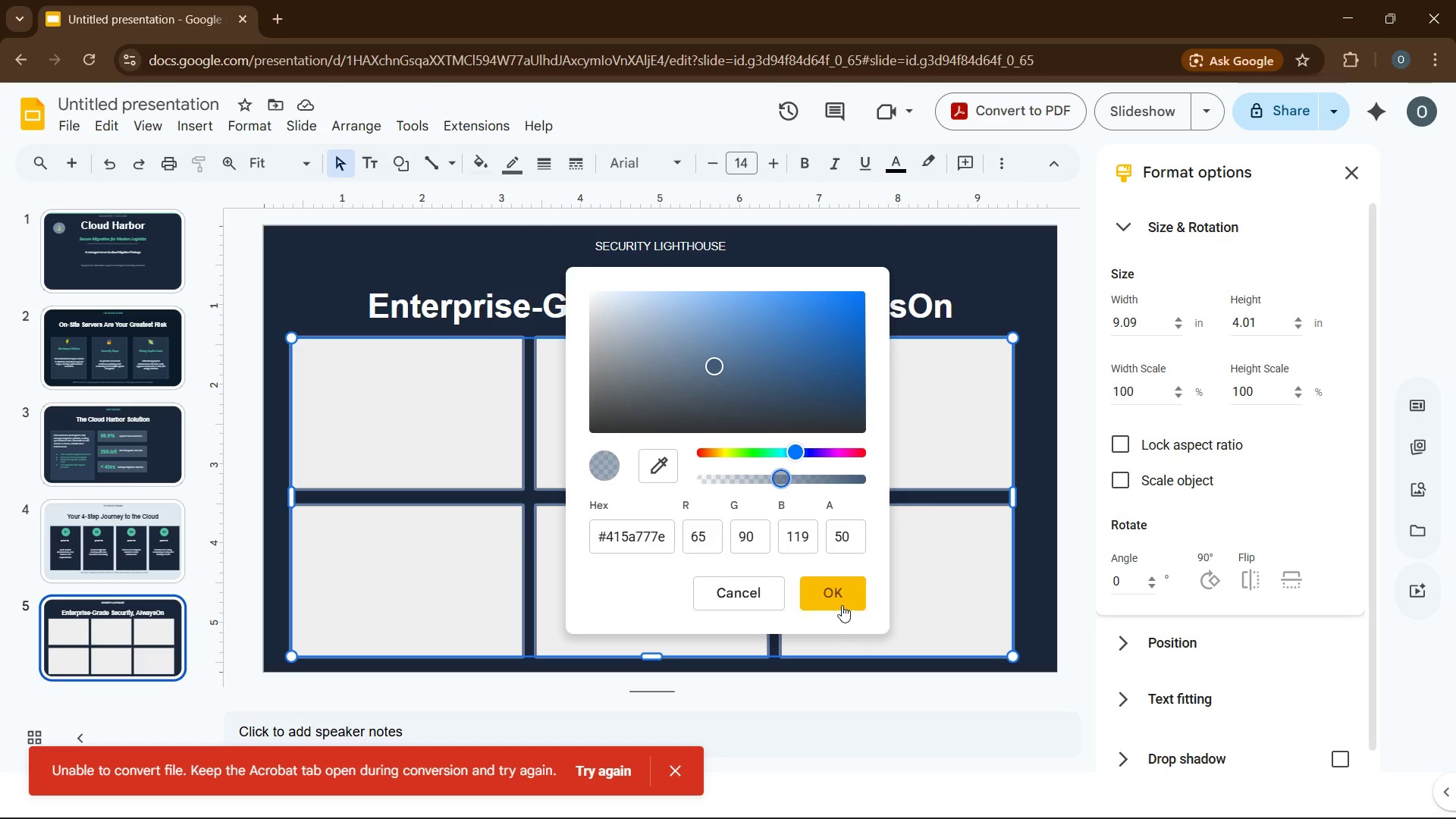 
left_click([842, 605])
 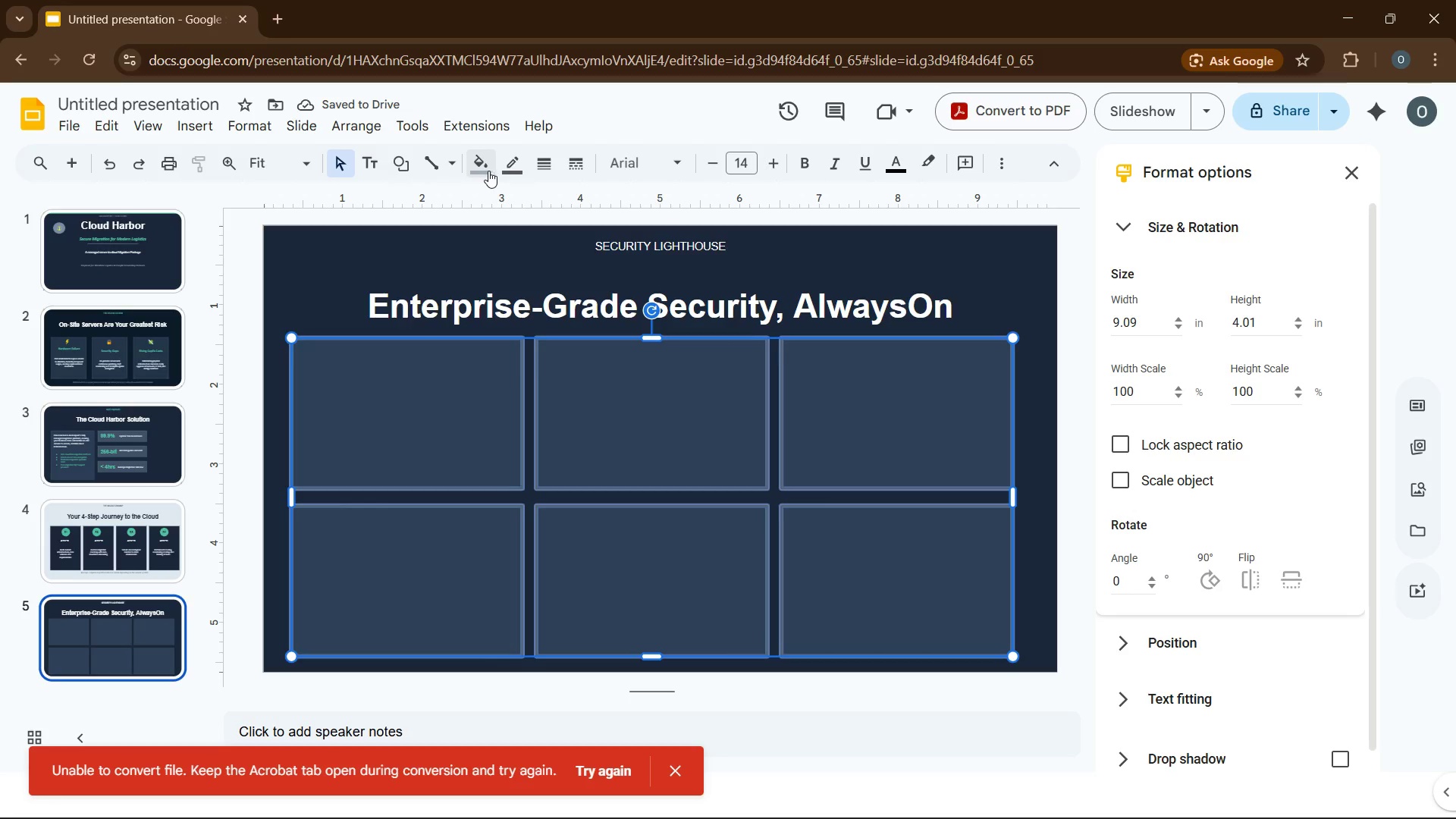 
wait(5.03)
 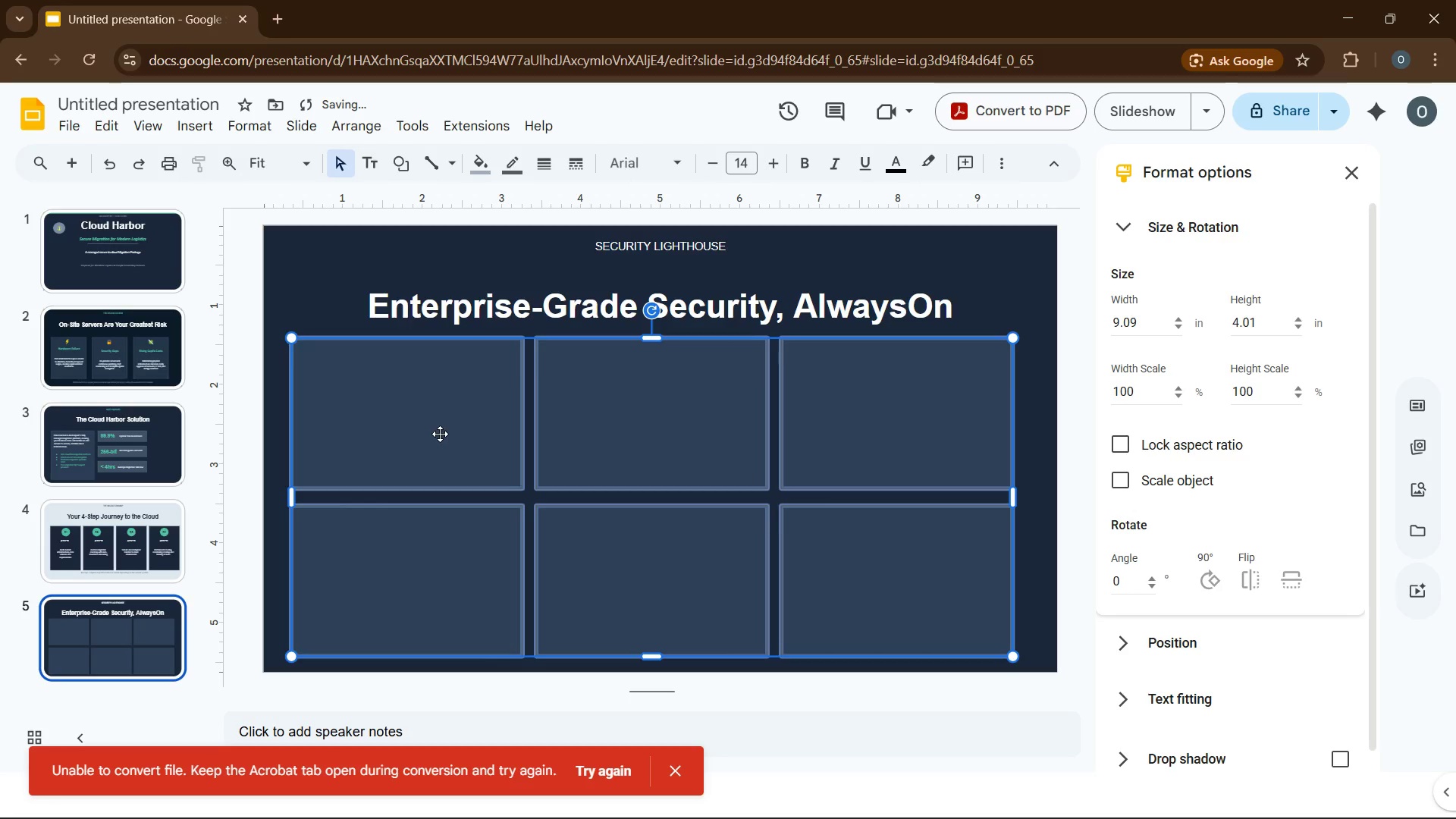 
left_click([509, 166])
 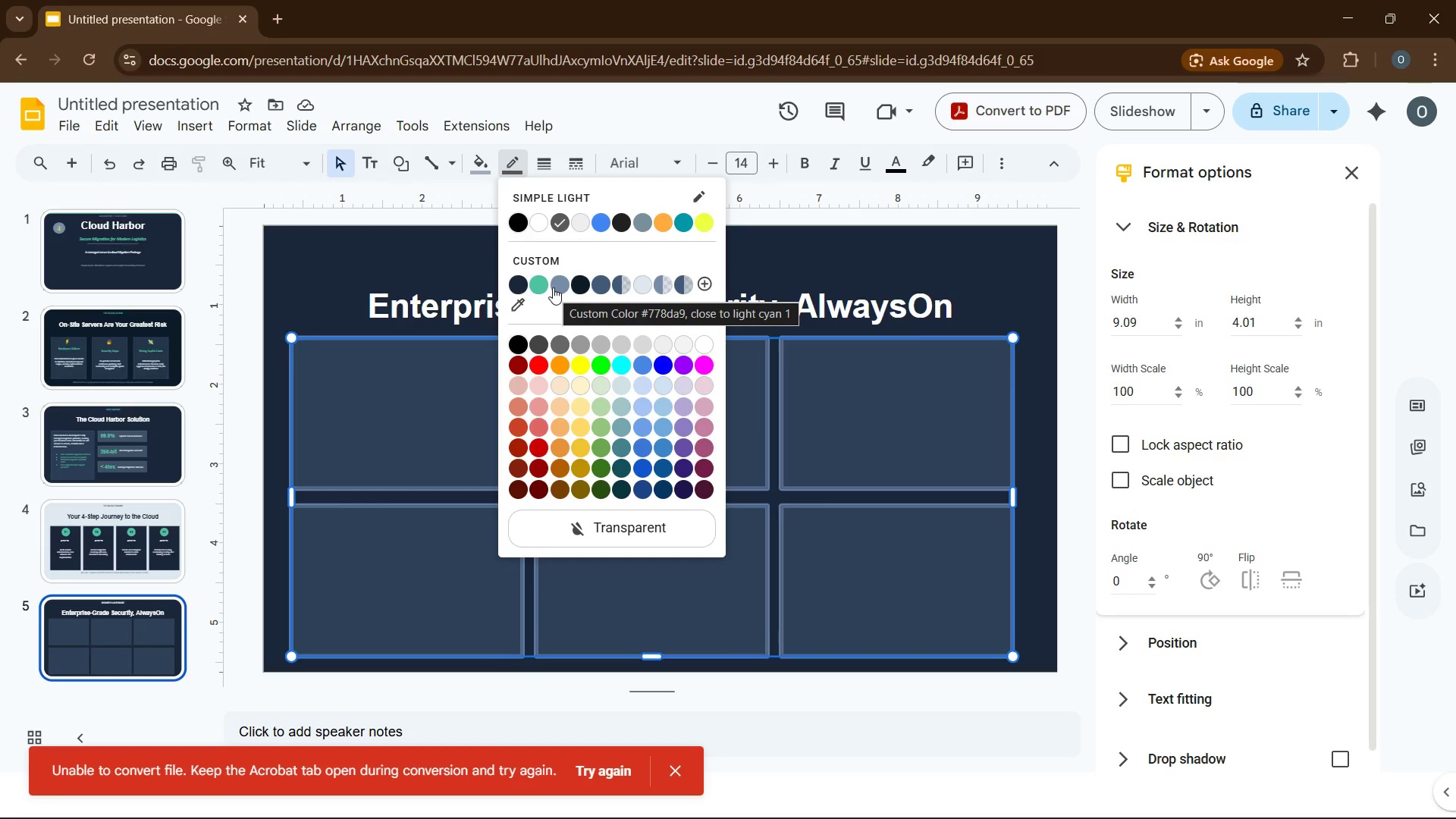 
left_click([553, 287])
 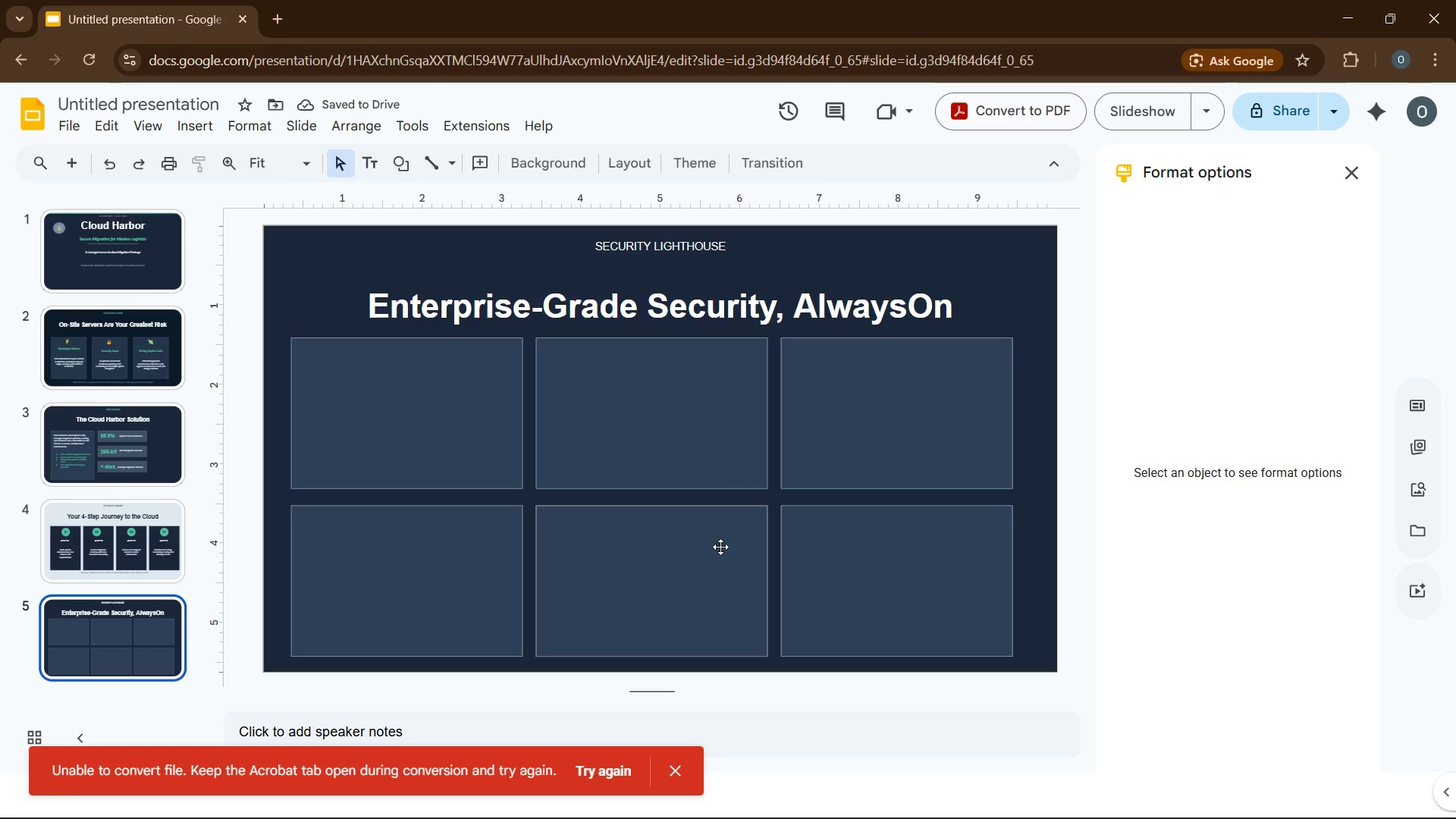 
wait(9.78)
 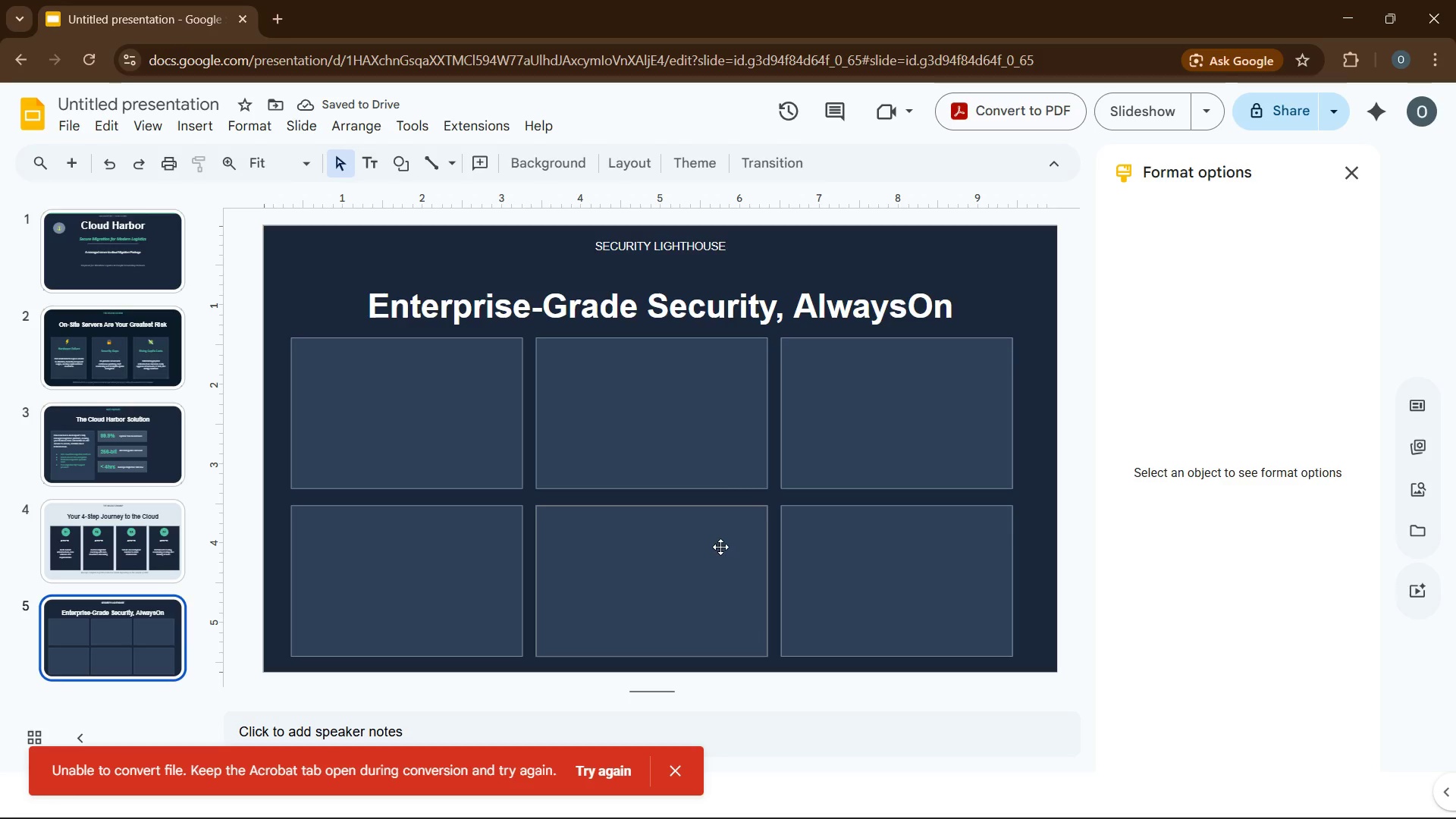 
left_click([351, 400])
 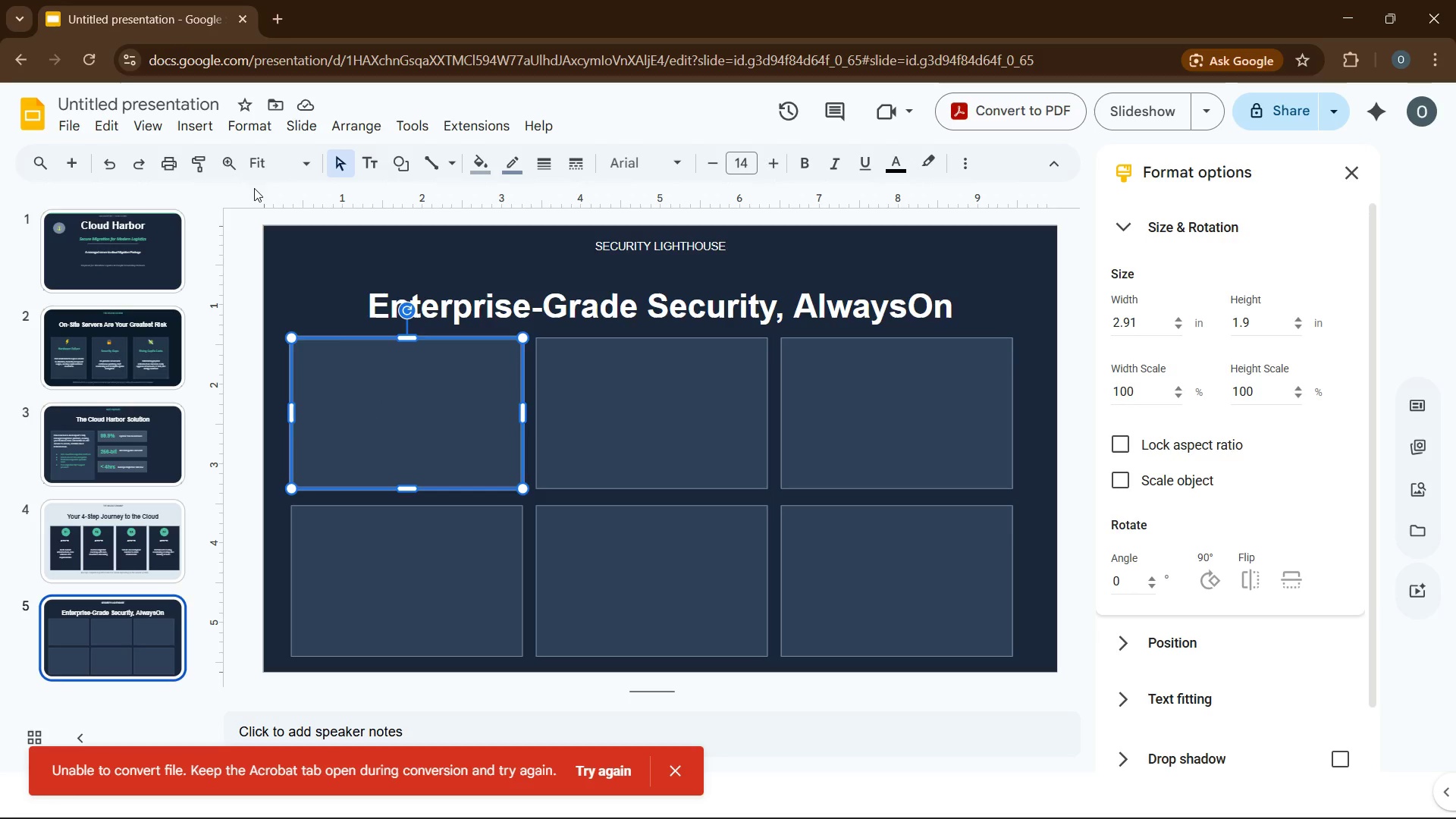 
left_click([200, 131])
 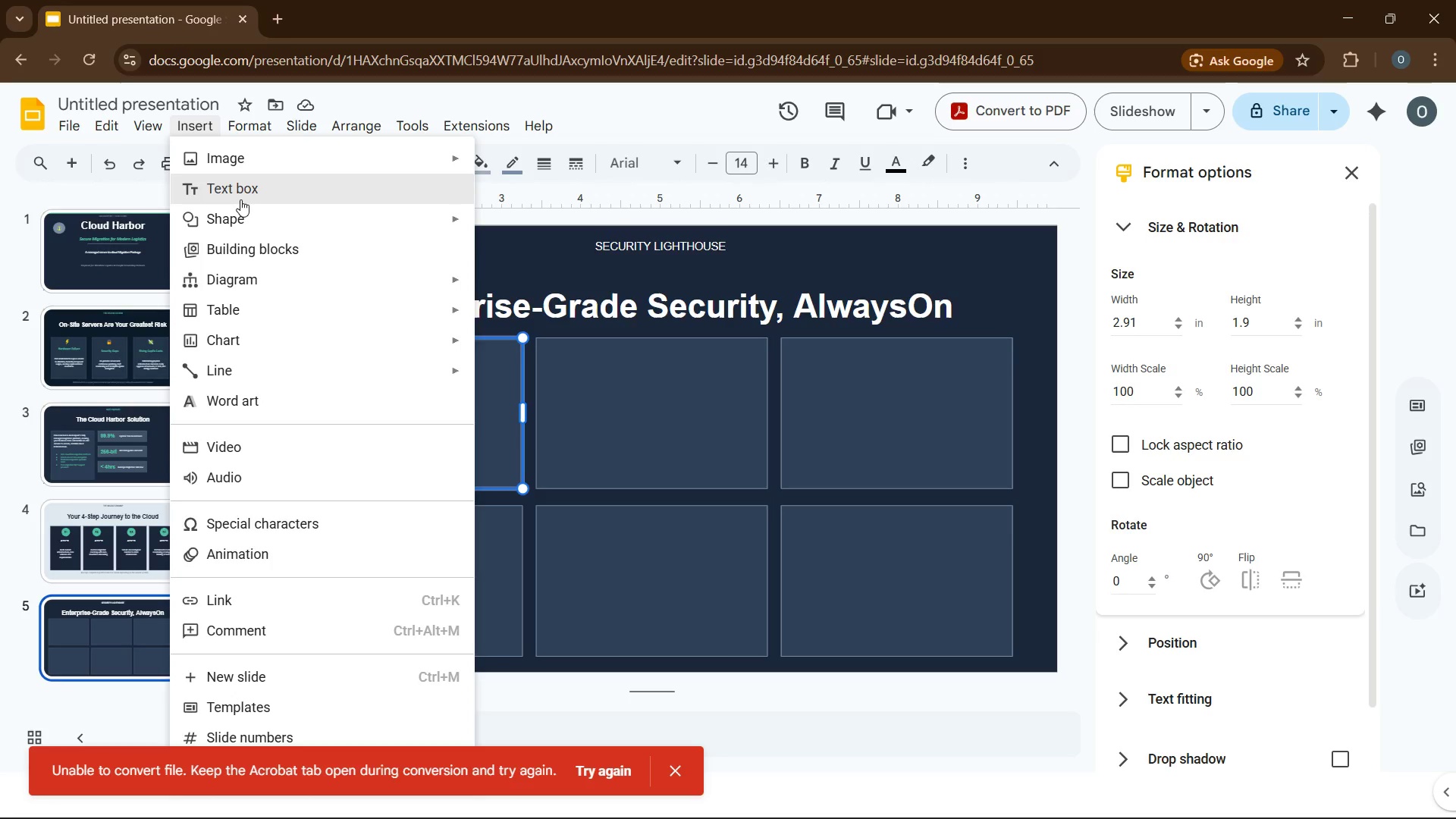 
left_click([240, 199])
 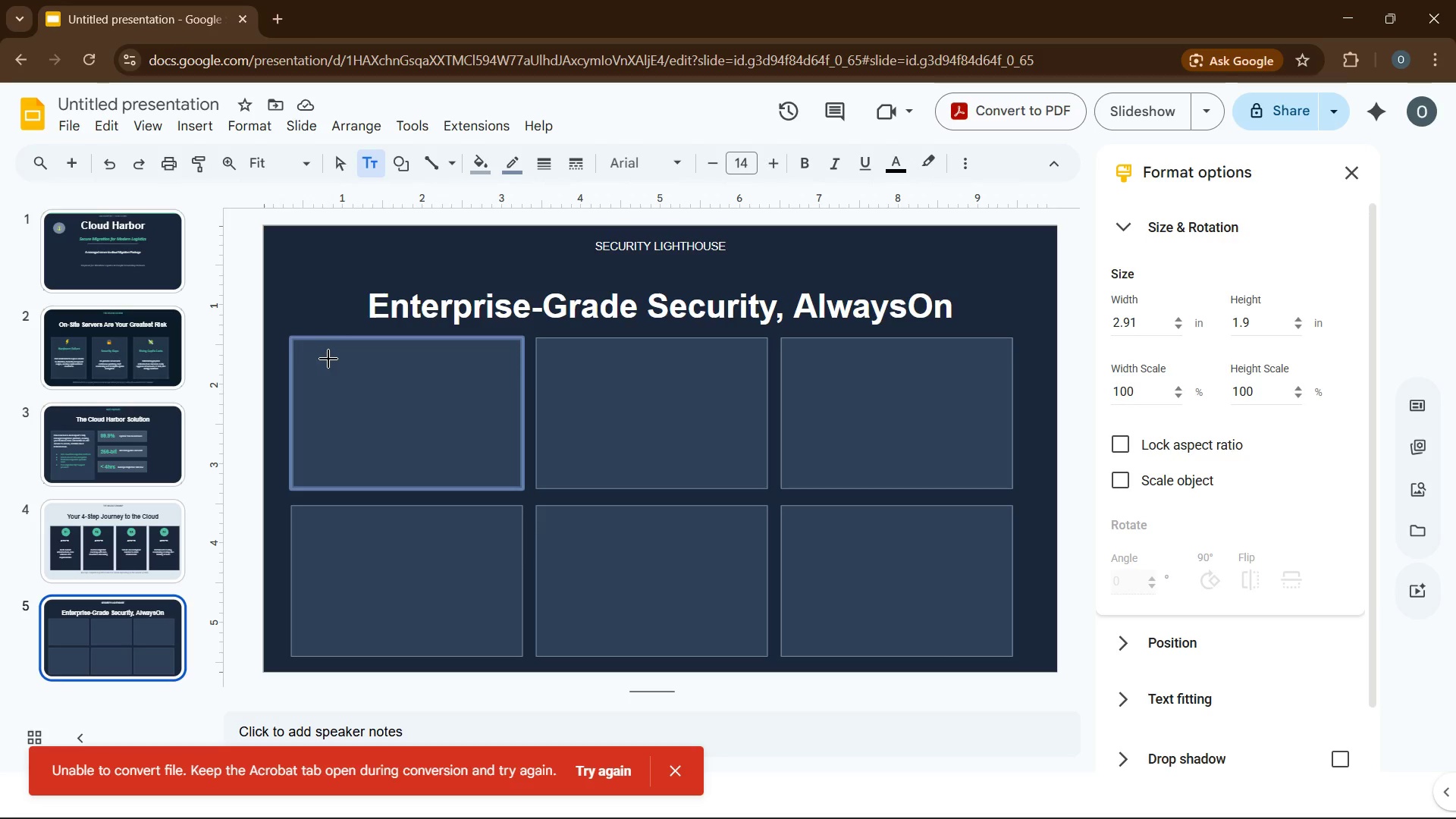 
left_click_drag(start_coordinate=[328, 359], to_coordinate=[479, 397])
 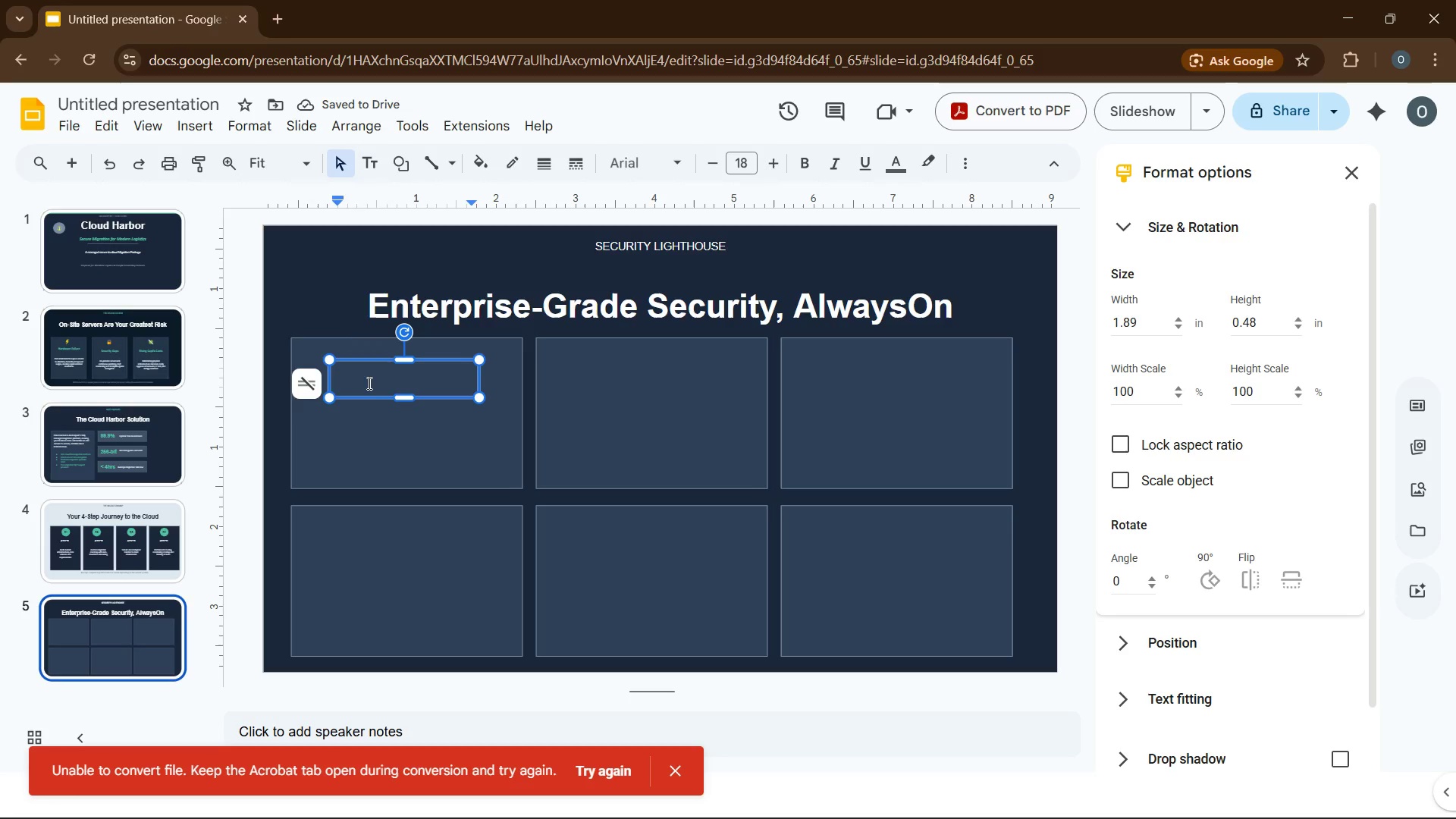 
wait(6.45)
 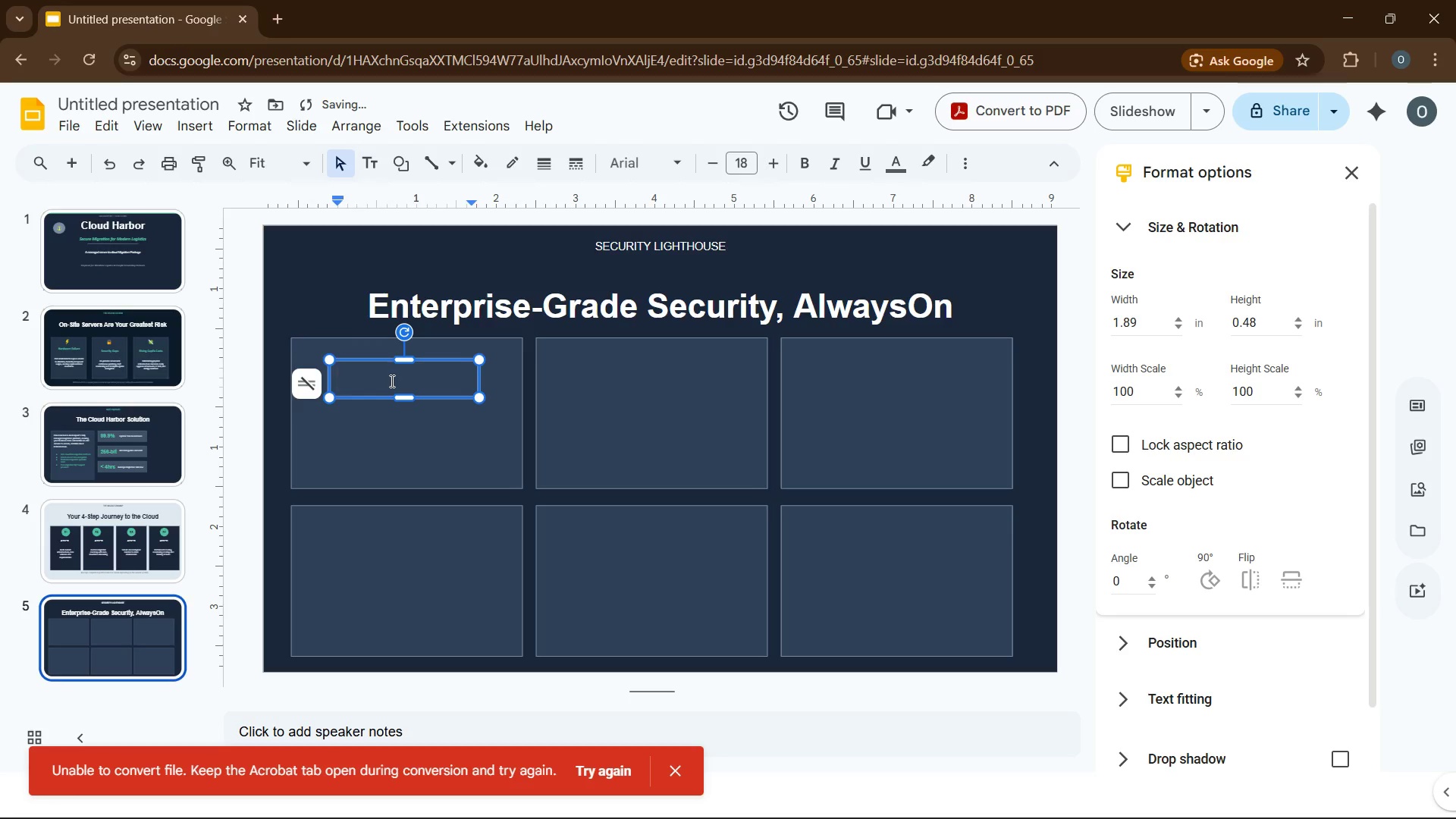 
left_click_drag(start_coordinate=[330, 380], to_coordinate=[325, 380])
 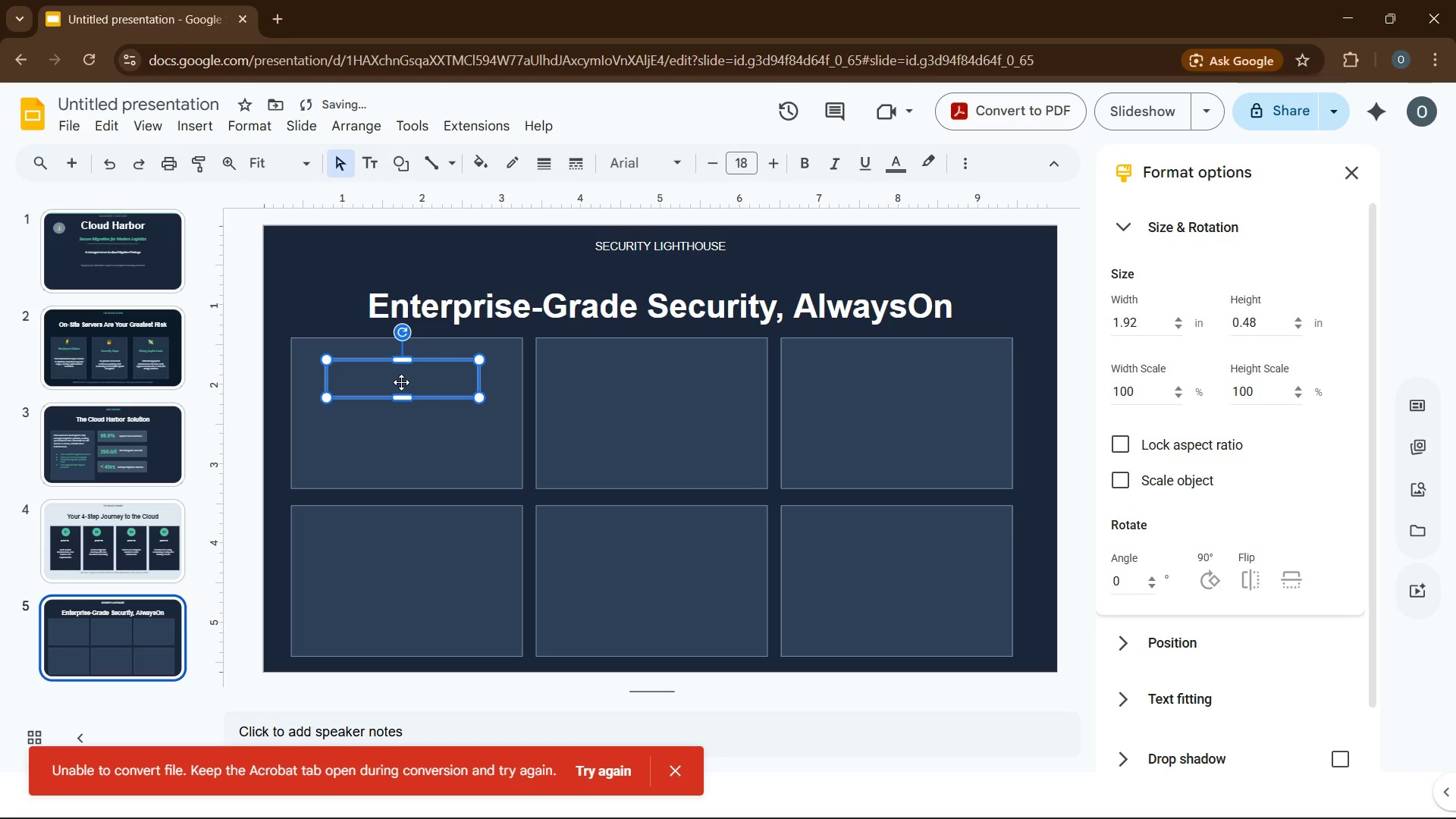 
left_click([401, 382])
 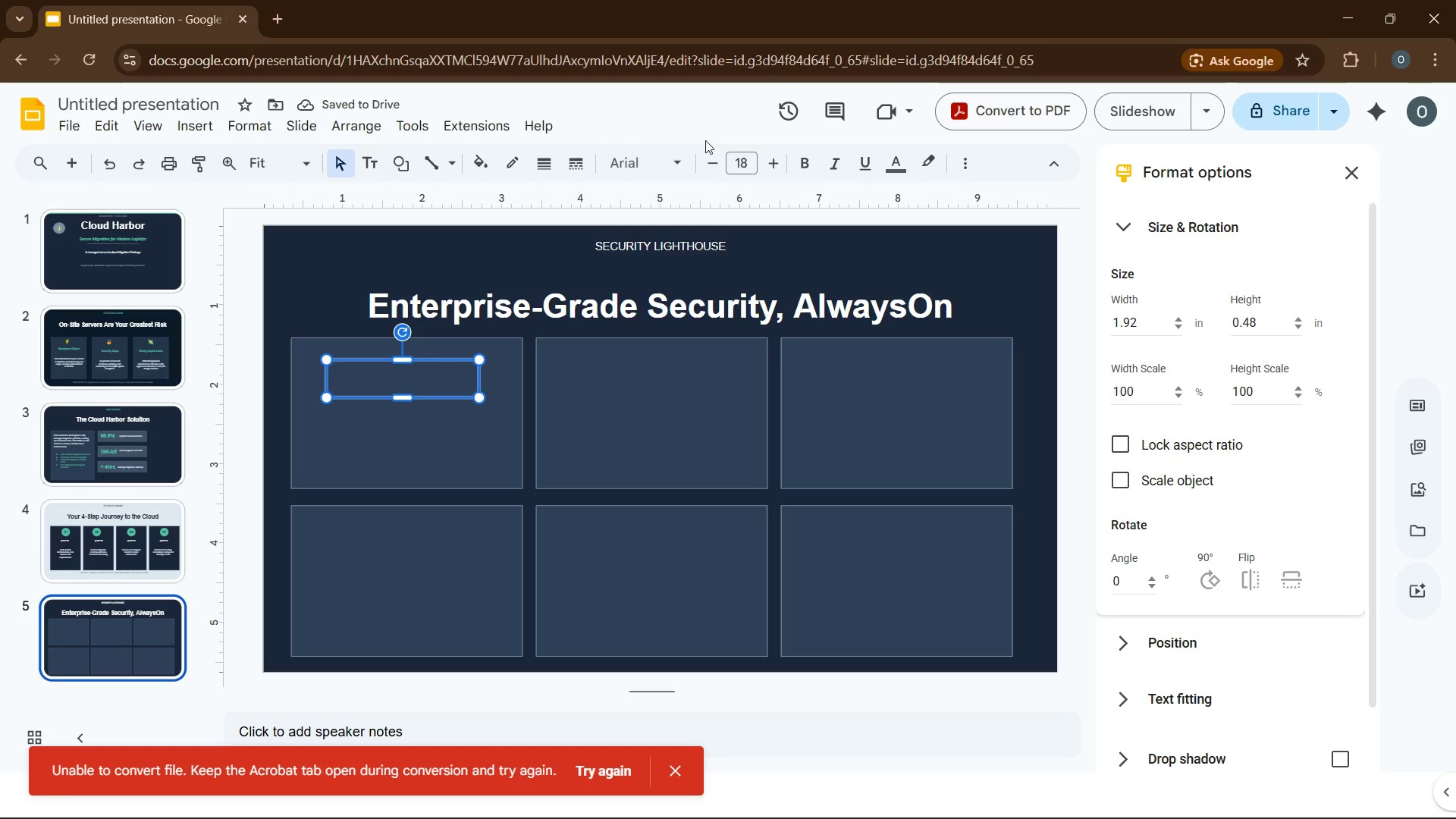 
left_click([735, 168])
 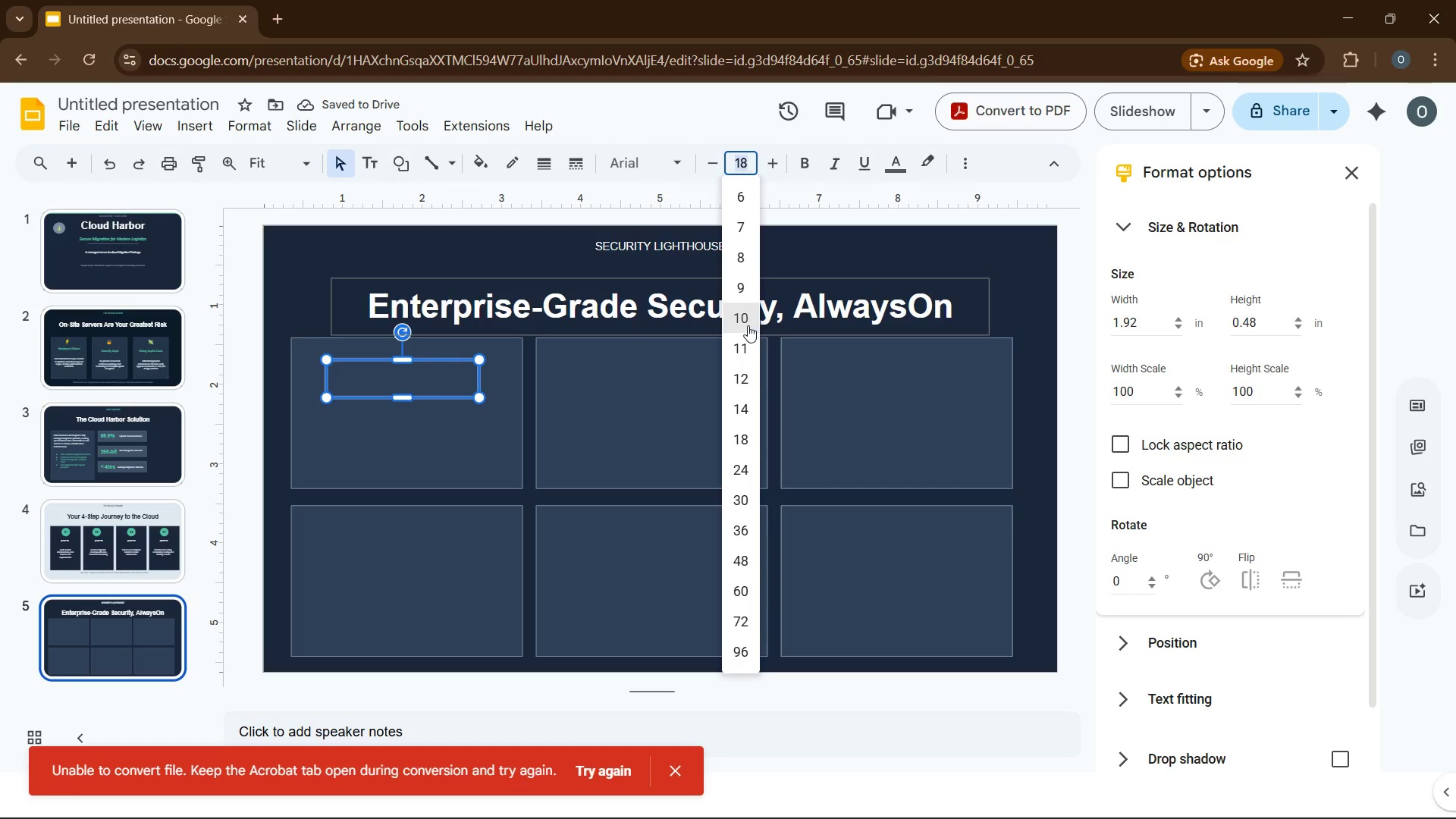 
left_click([747, 325])
 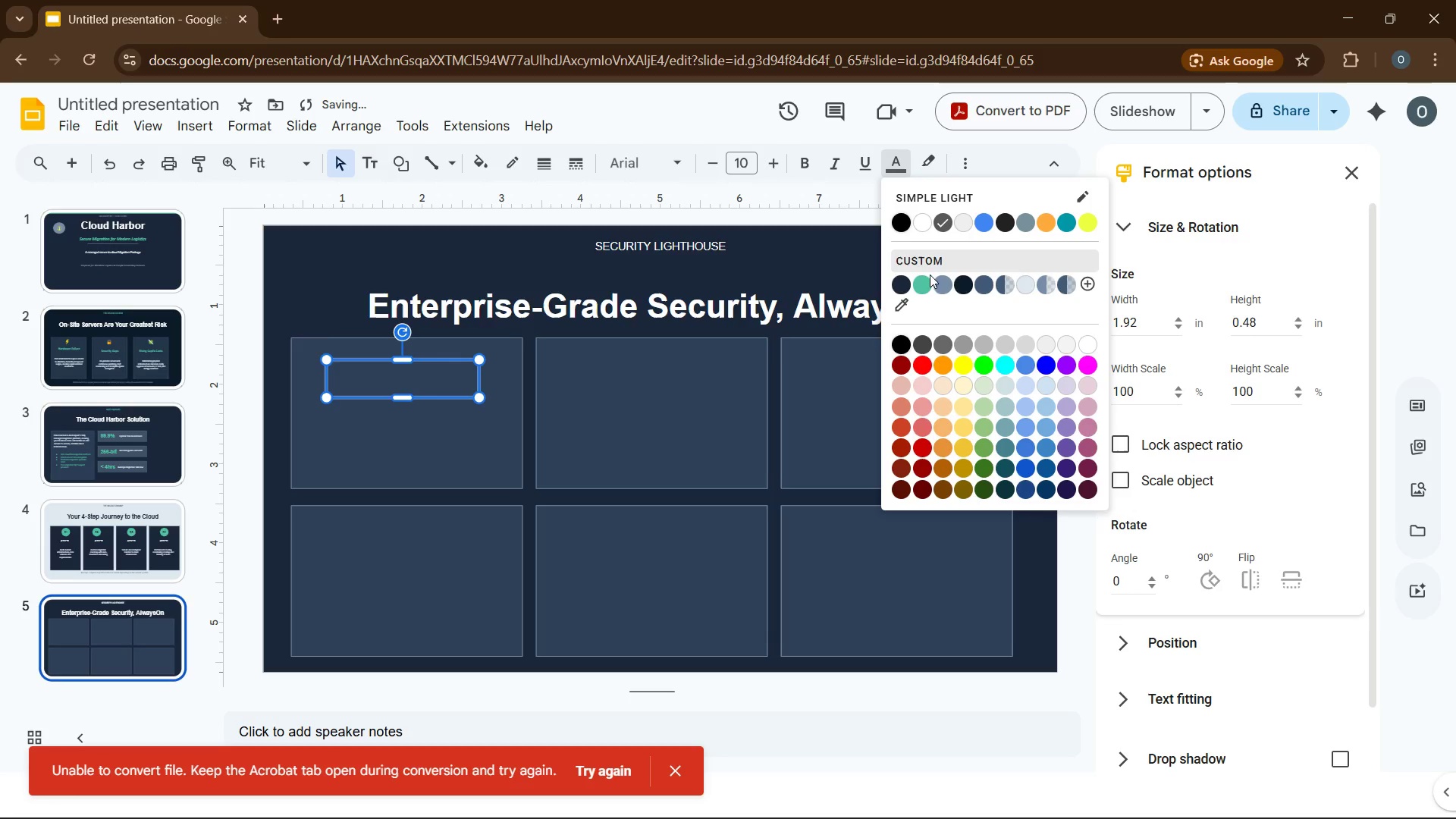 
left_click([924, 283])
 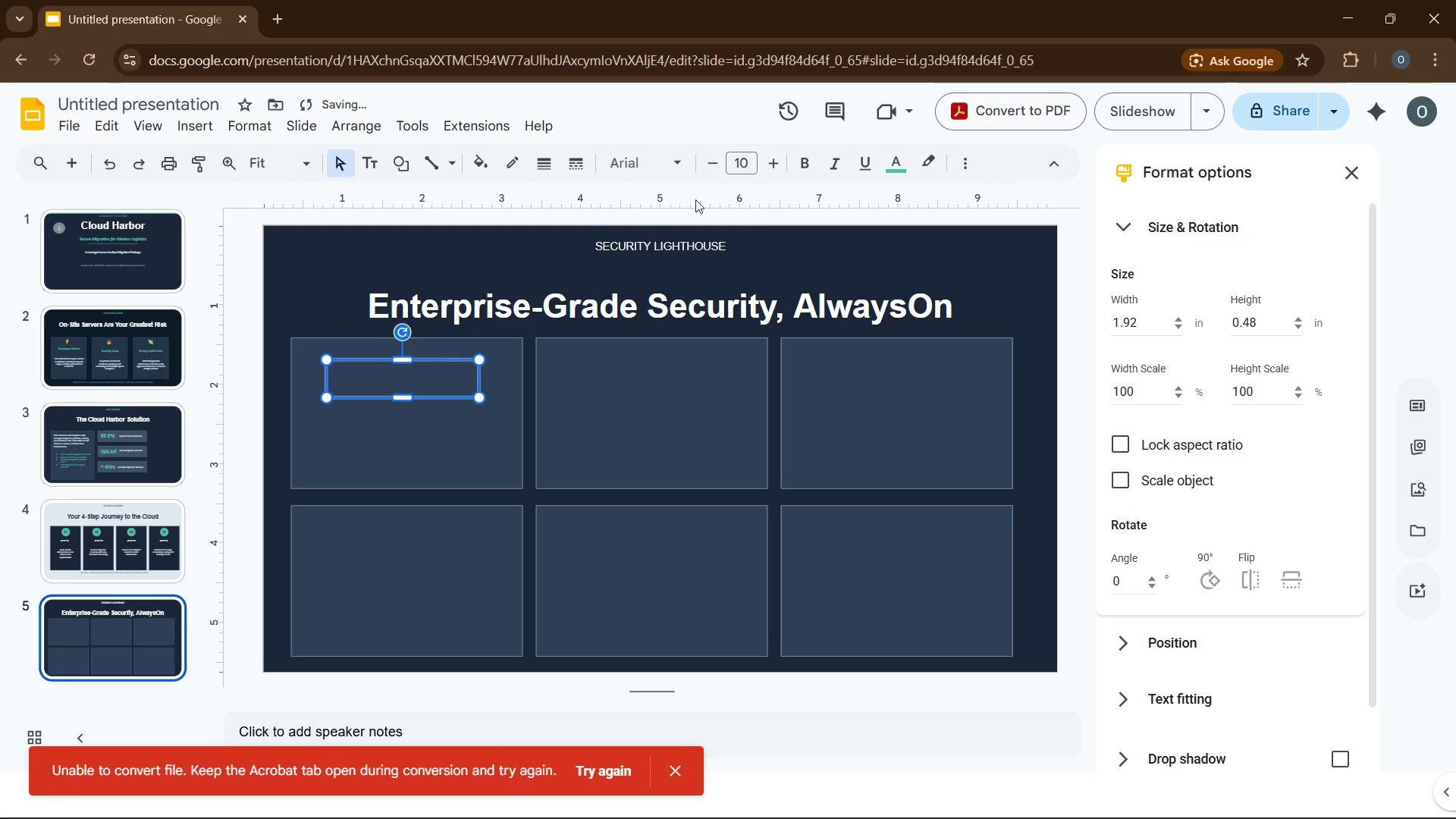 
left_click([645, 166])
 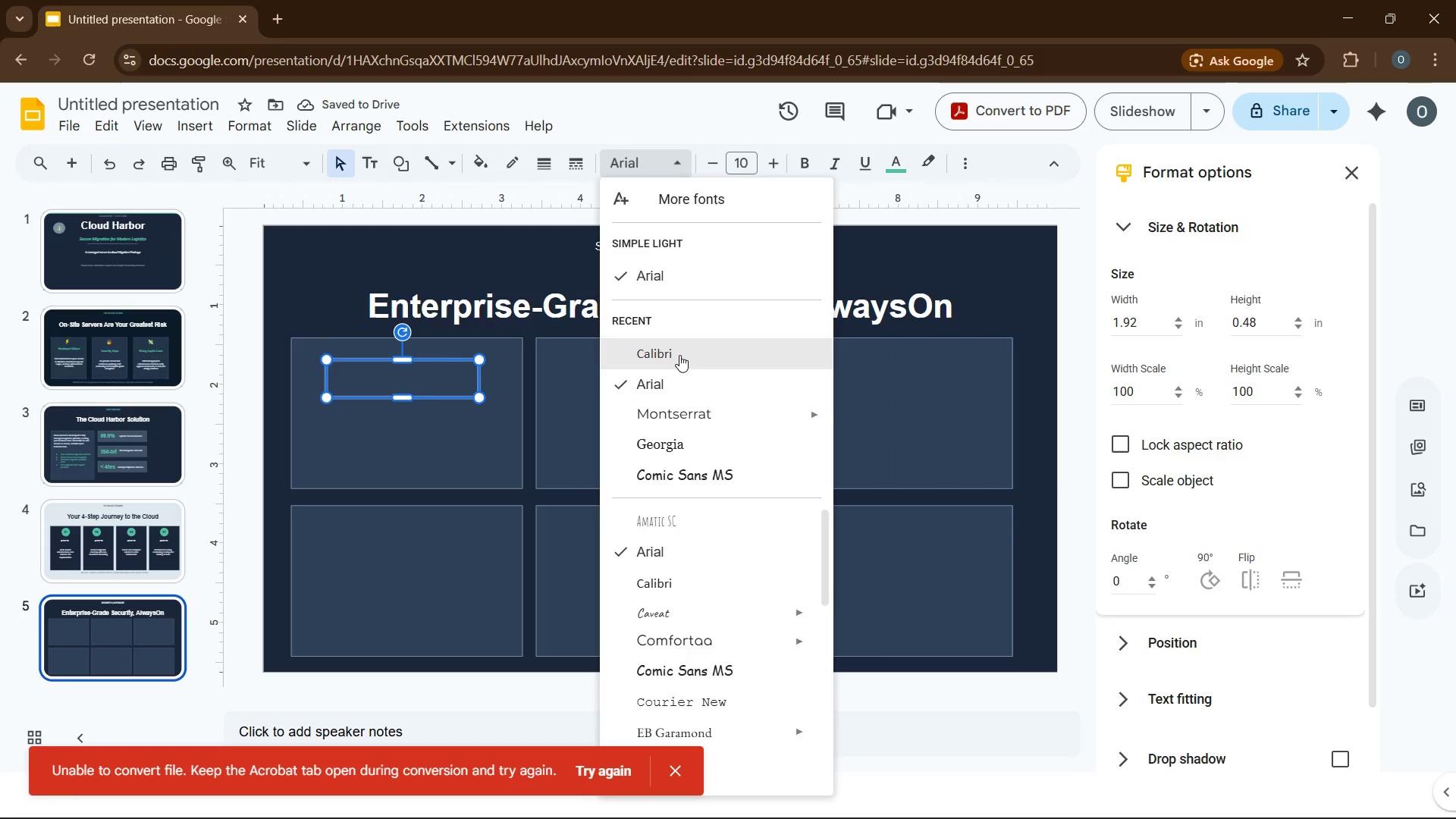 
left_click([679, 356])
 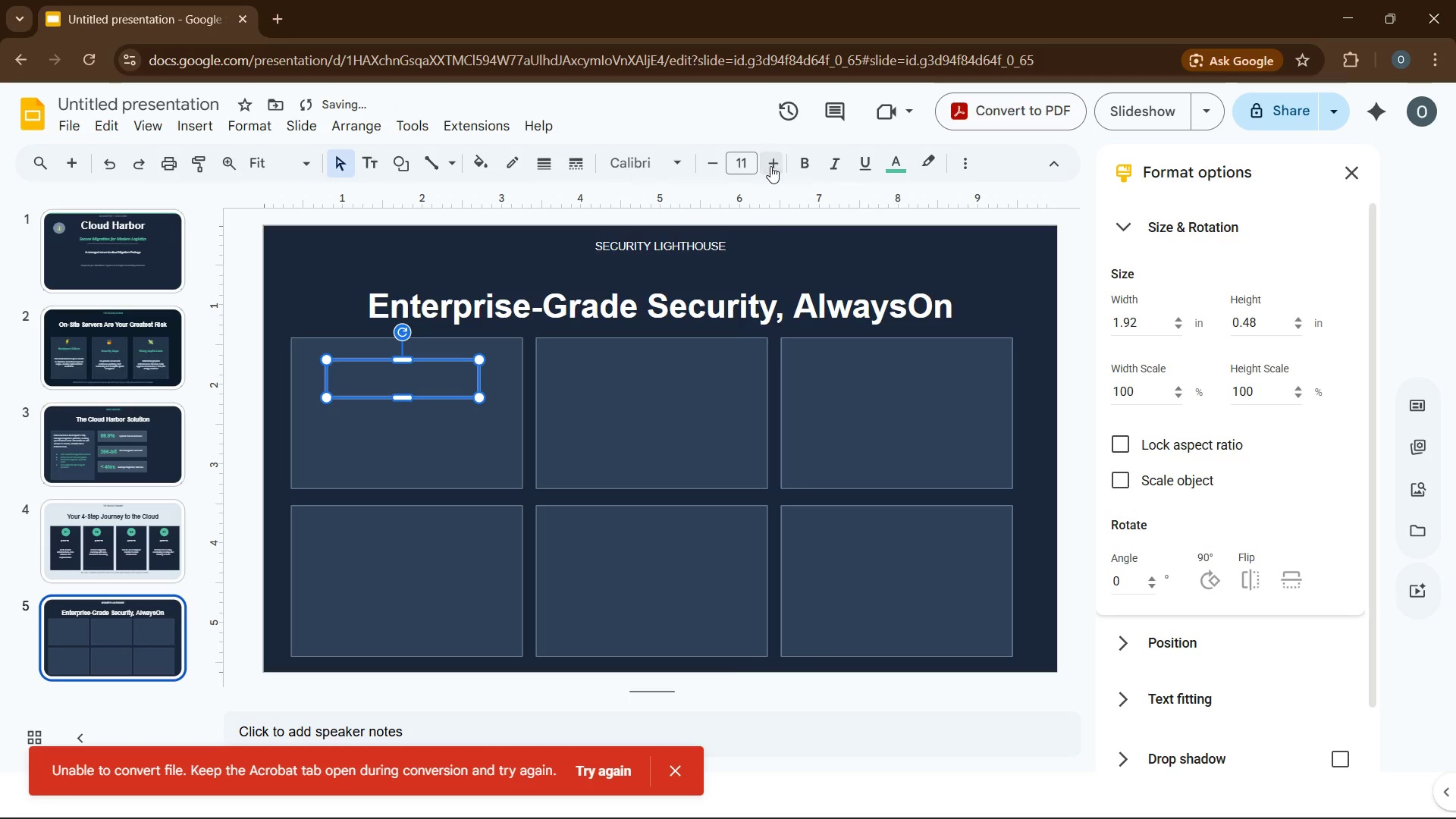 
double_click([770, 166])
 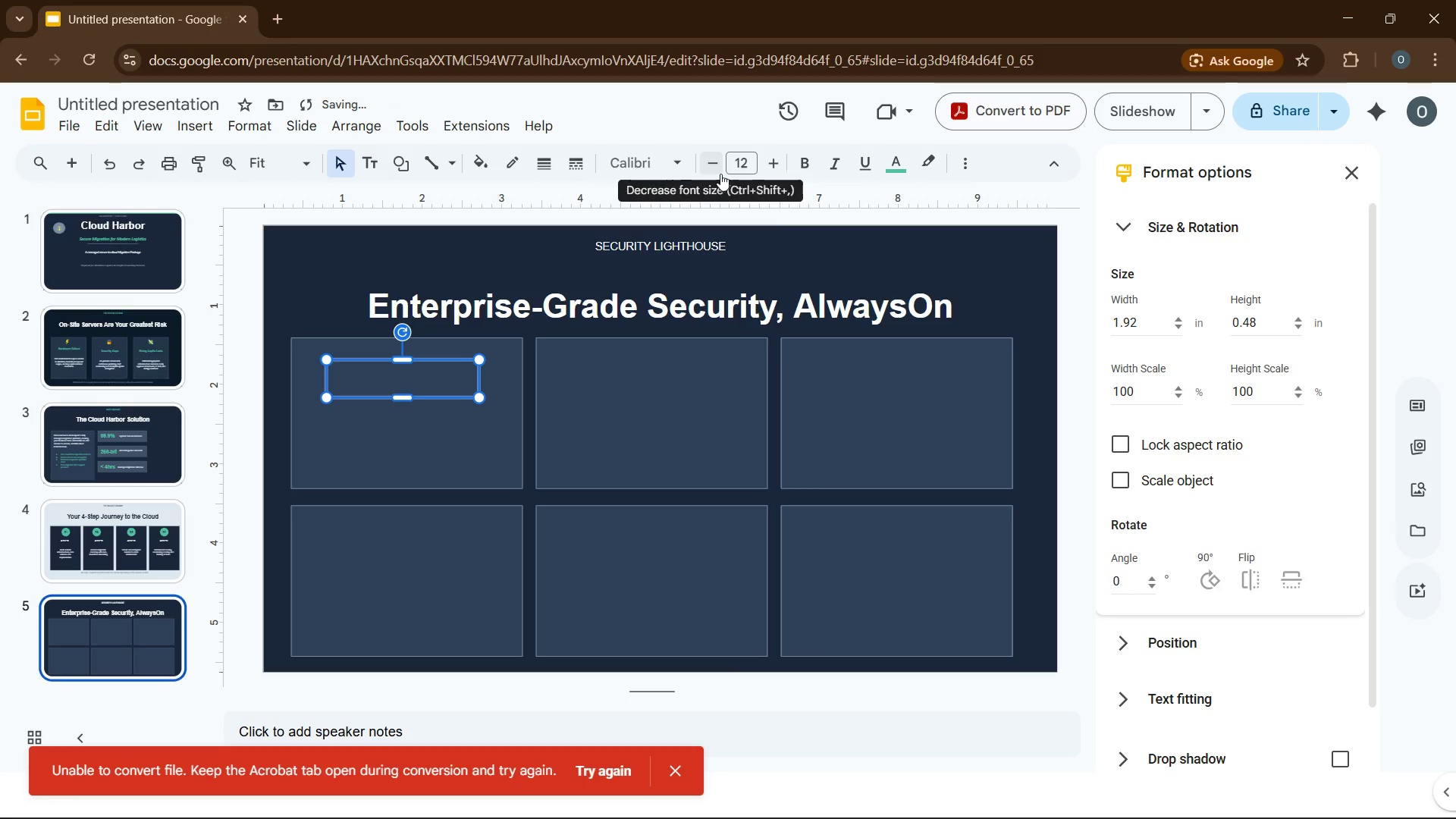 
double_click([720, 173])
 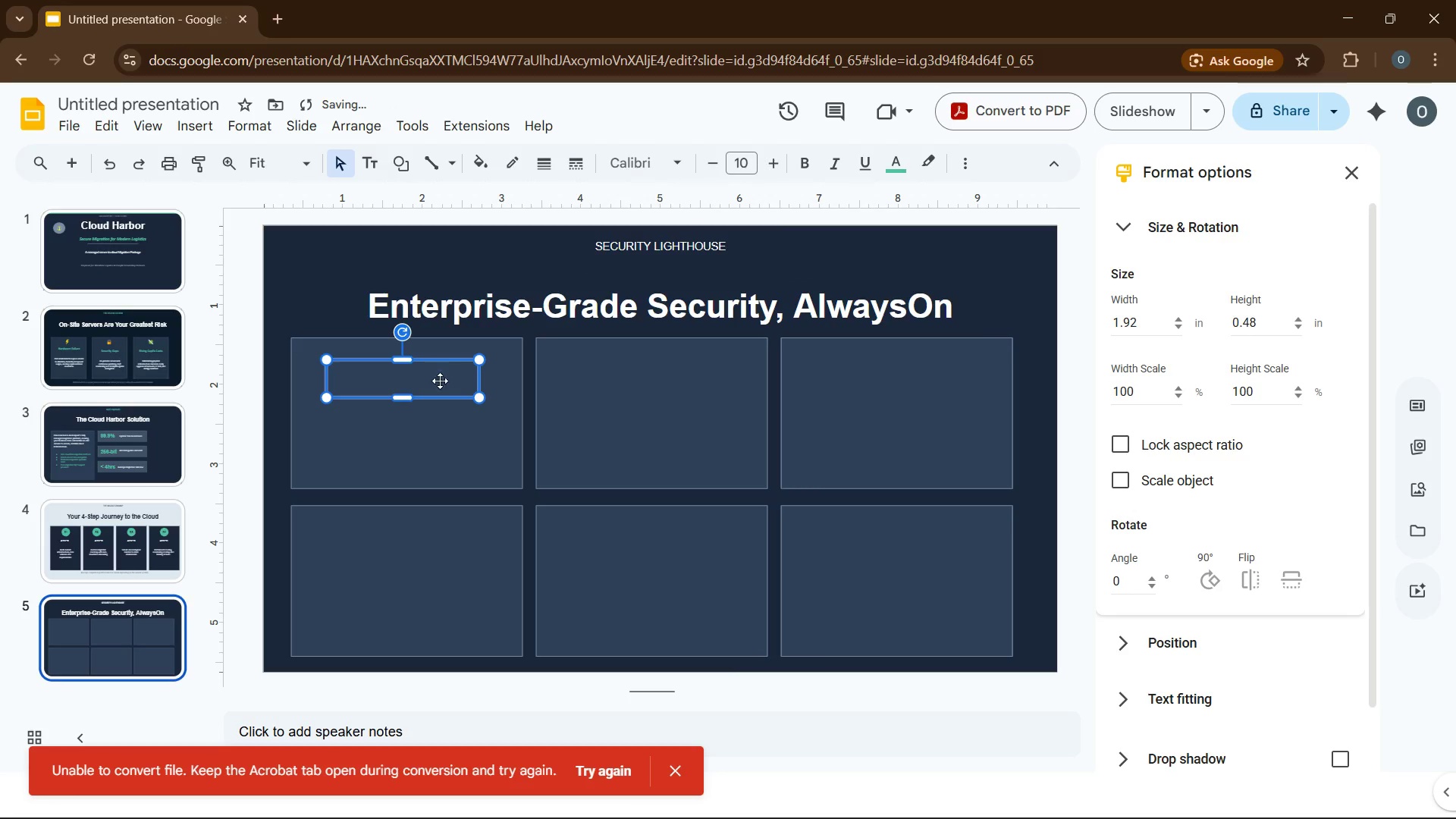 
double_click([440, 383])
 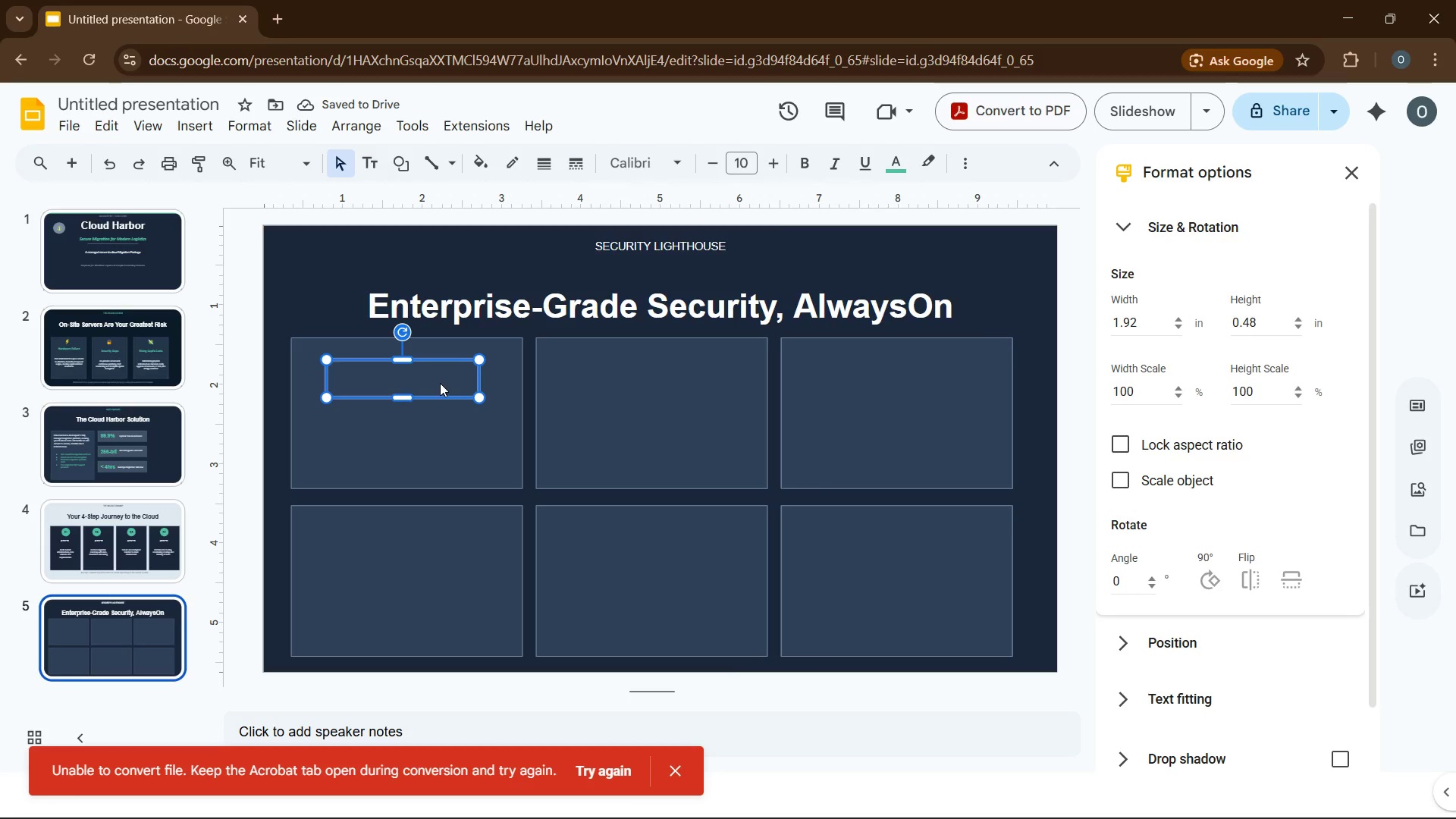 
type(25-bit AES Encryption)
 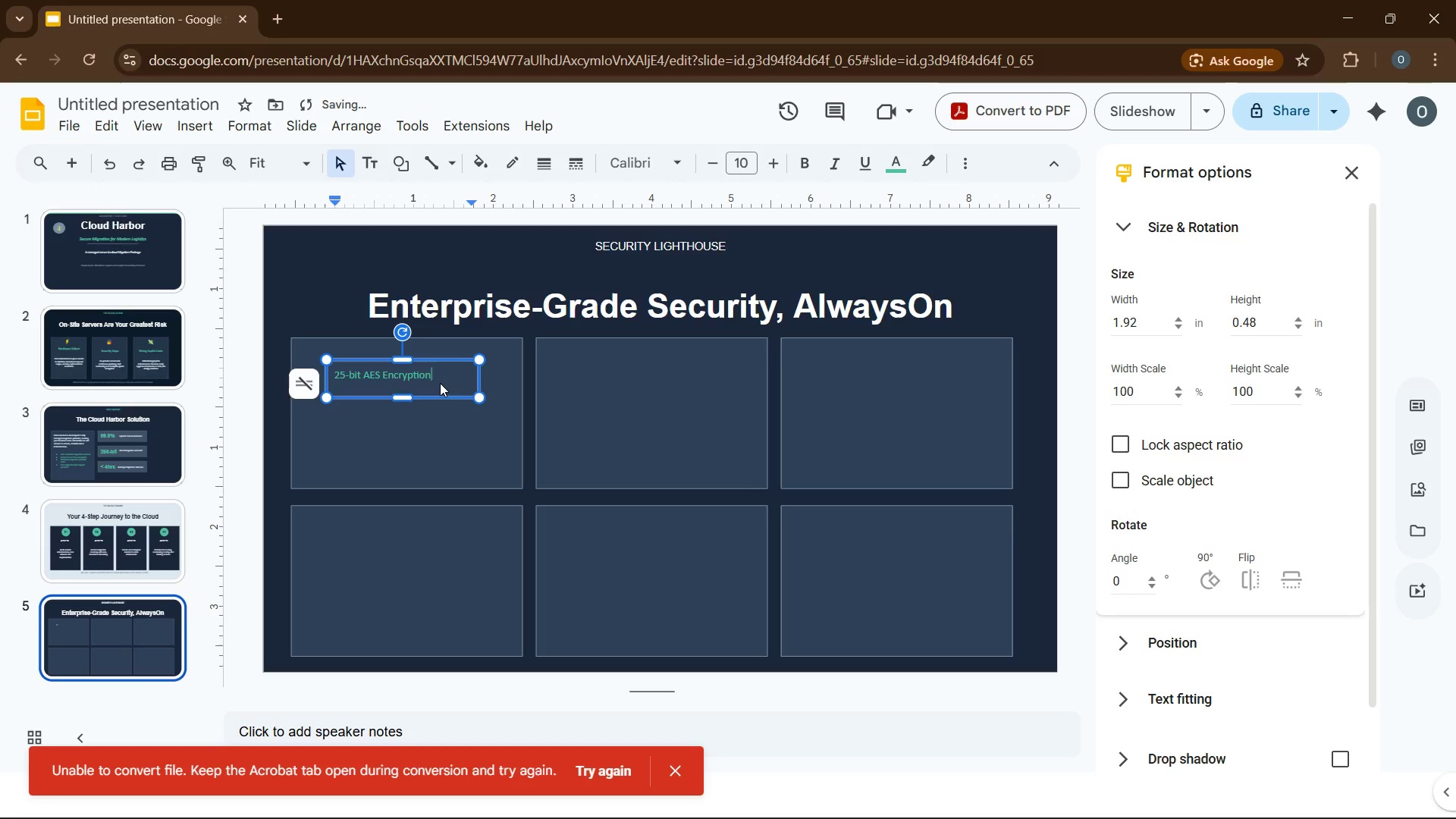 
key(Control+A)
 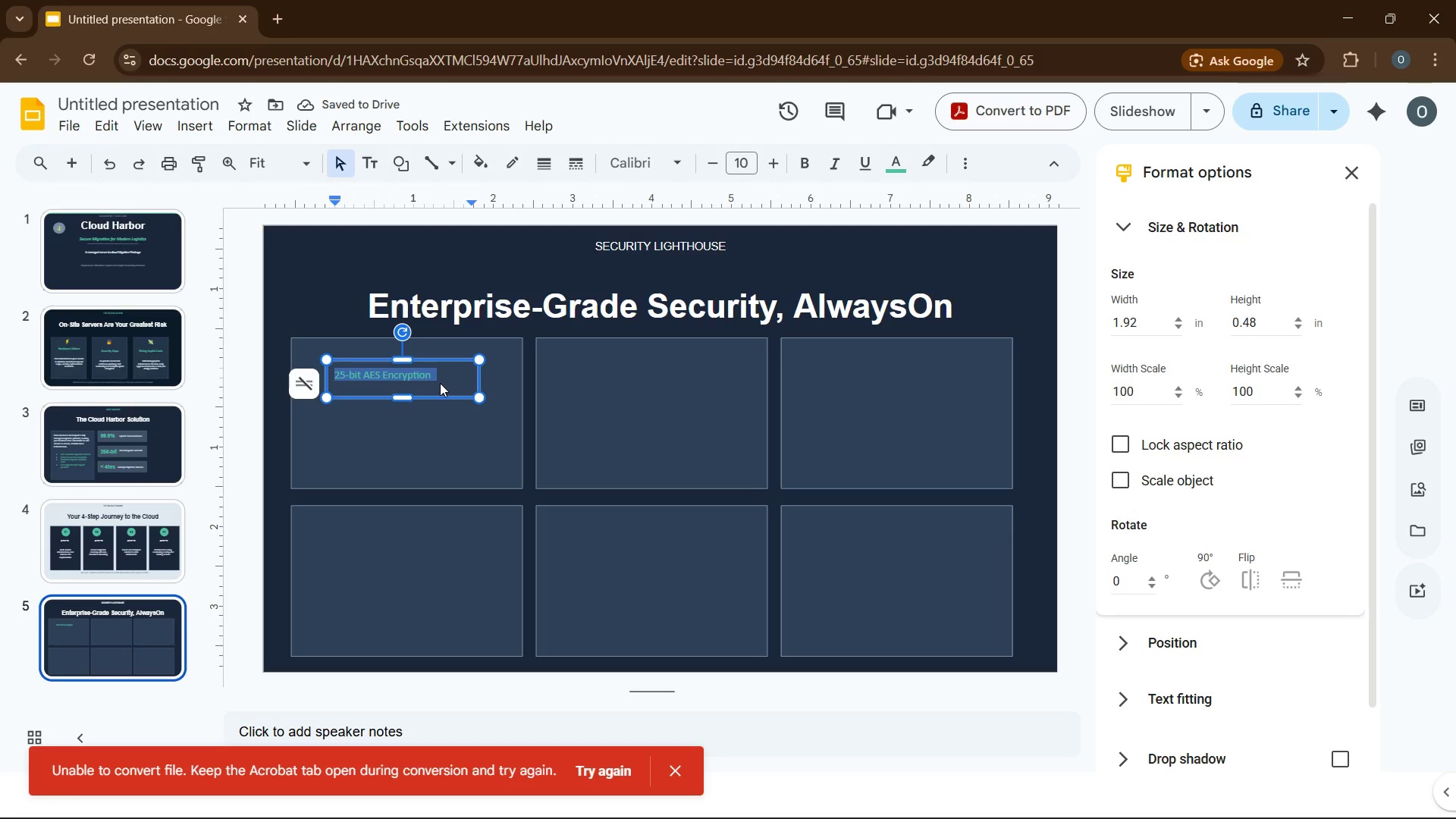 
key(Control+ControlLeft)
 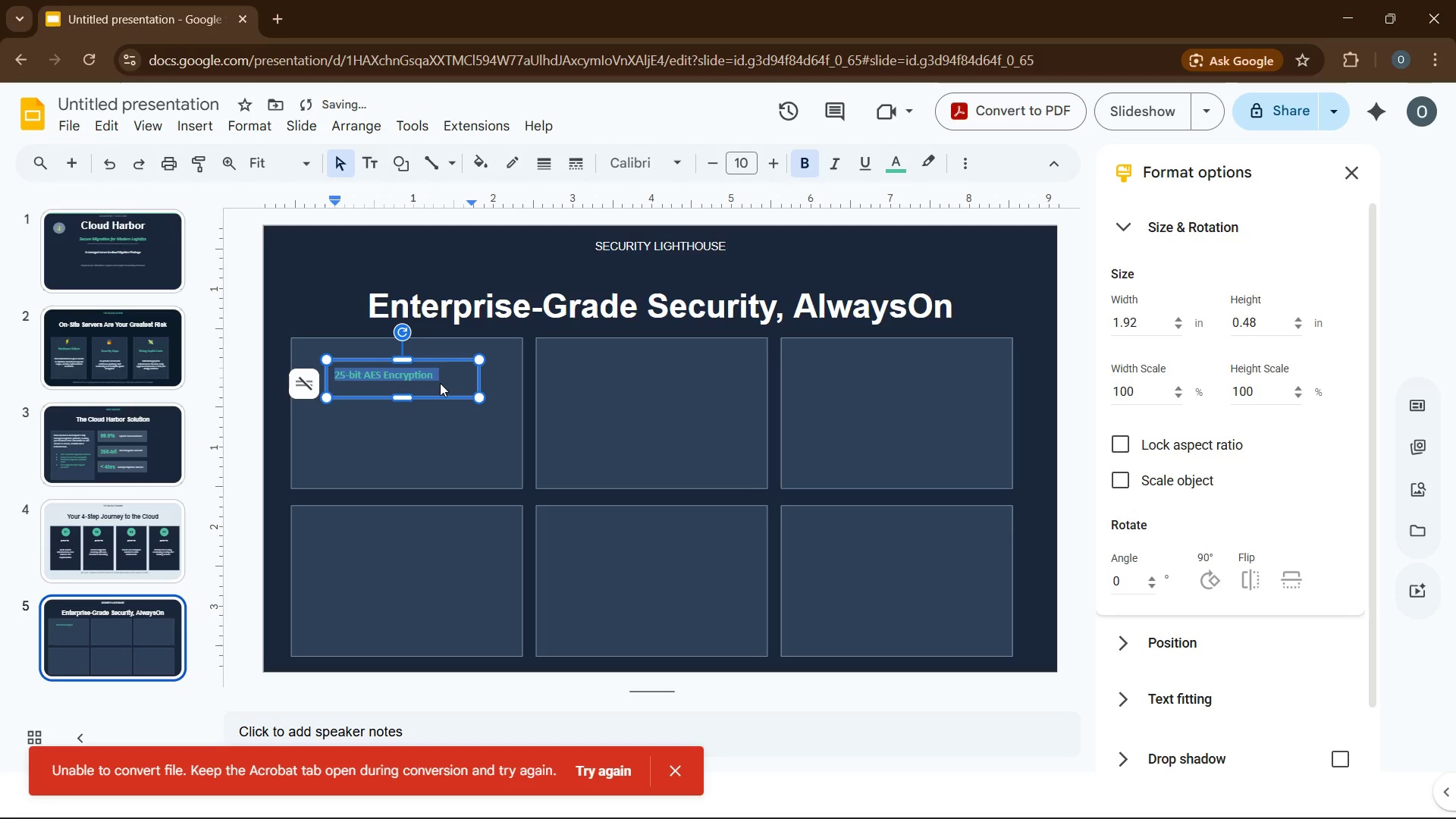 
key(Control+B)
 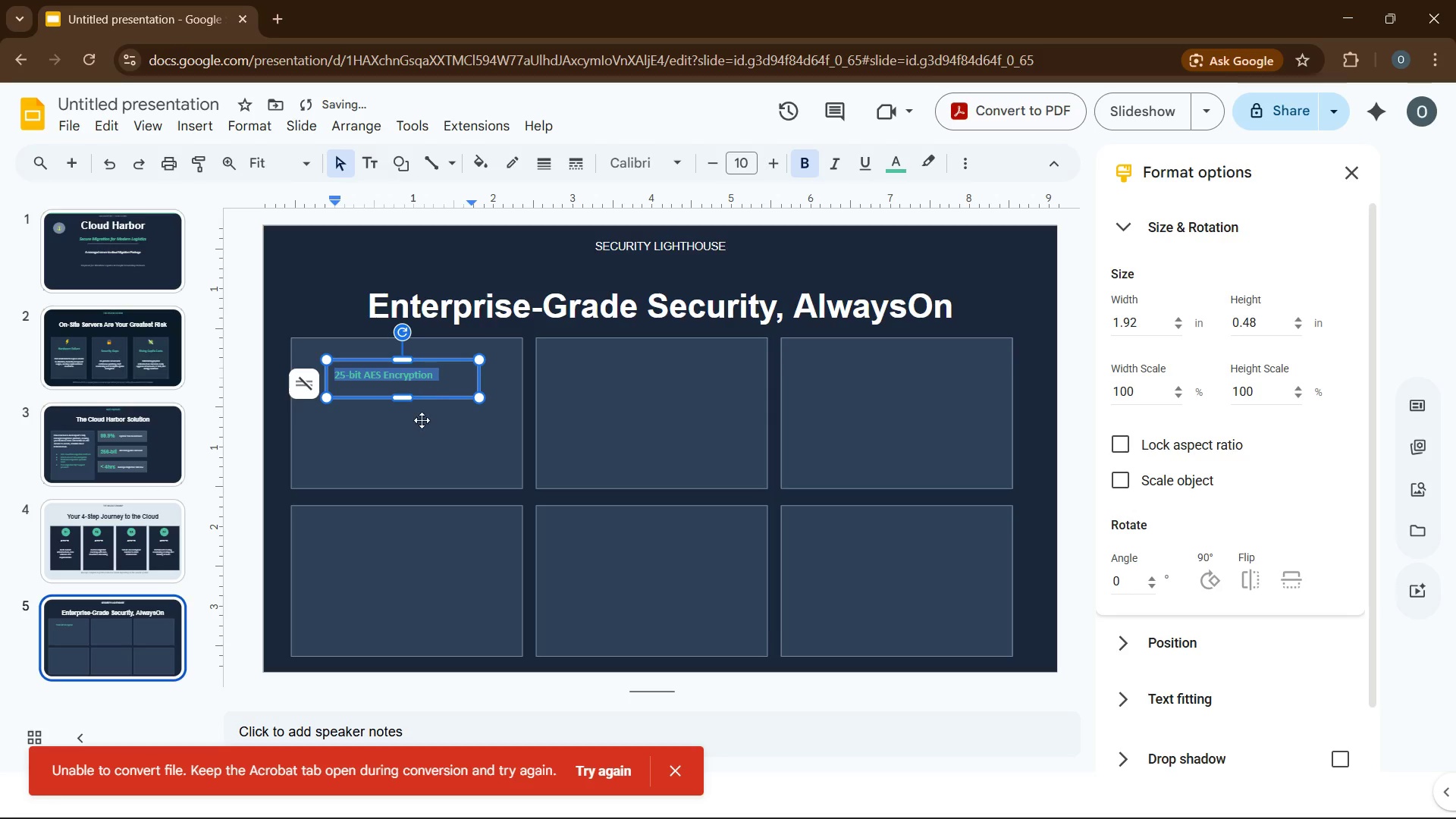 
left_click([422, 436])
 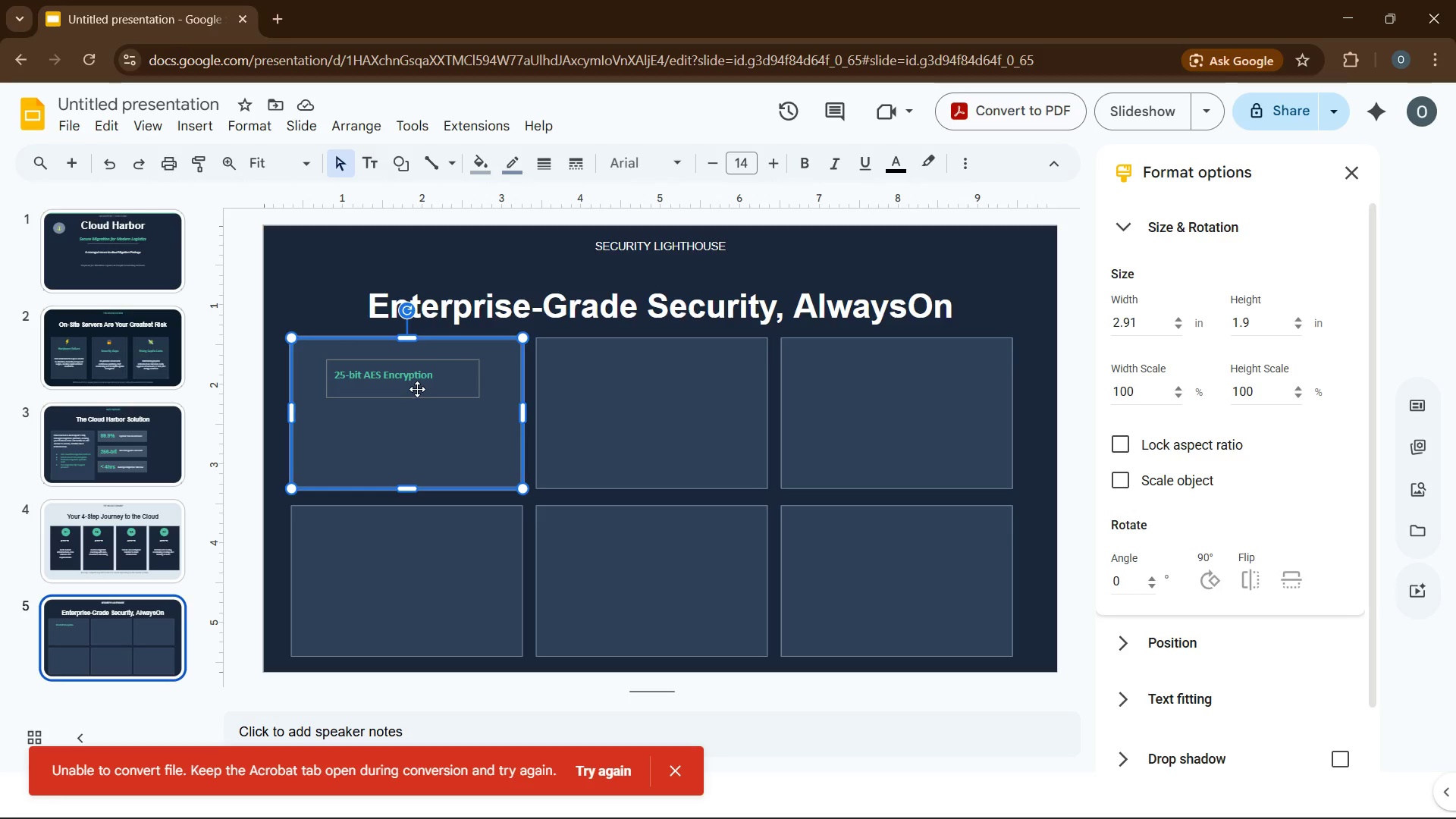 
wait(7.67)
 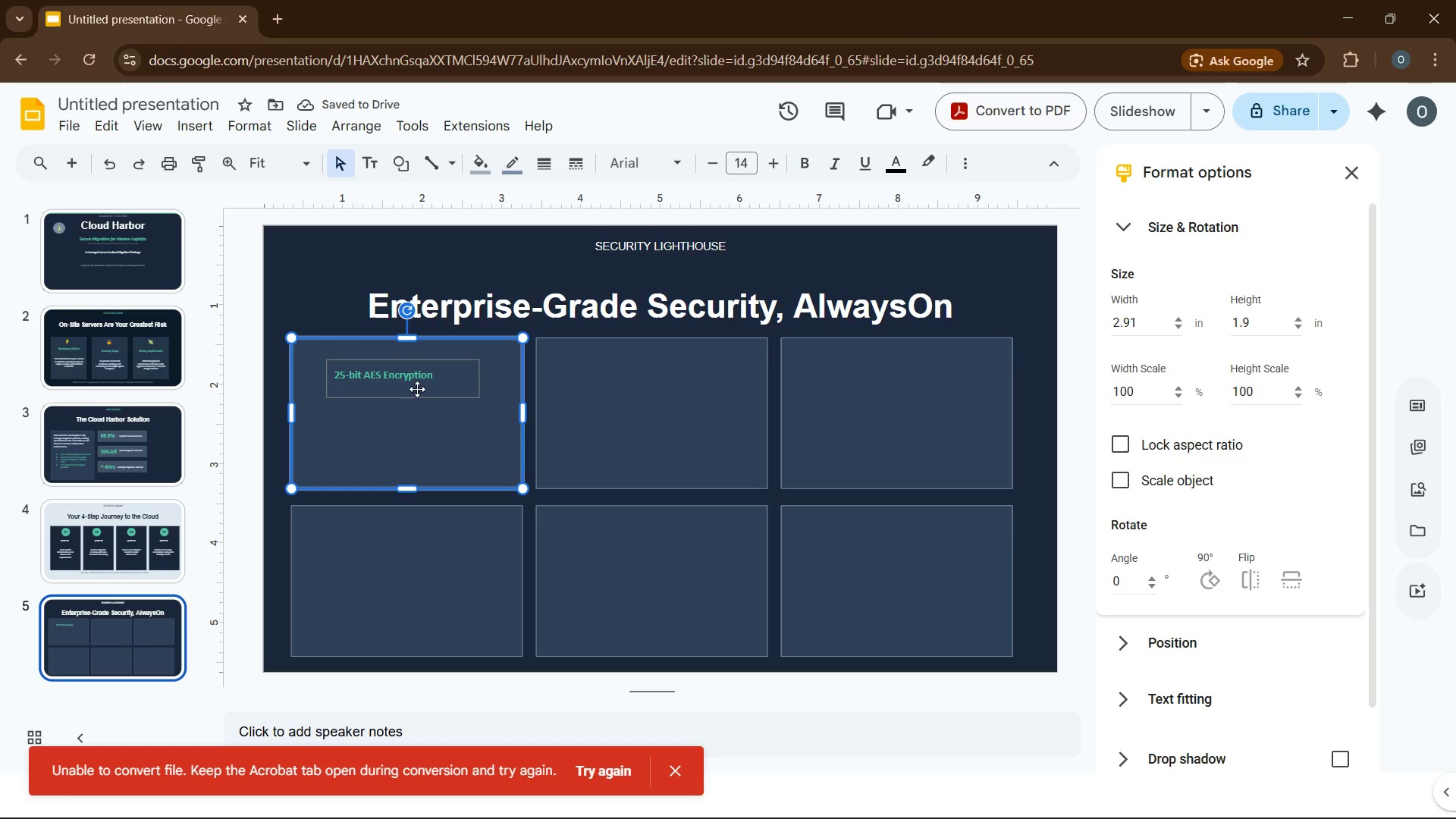 
left_click([416, 384])
 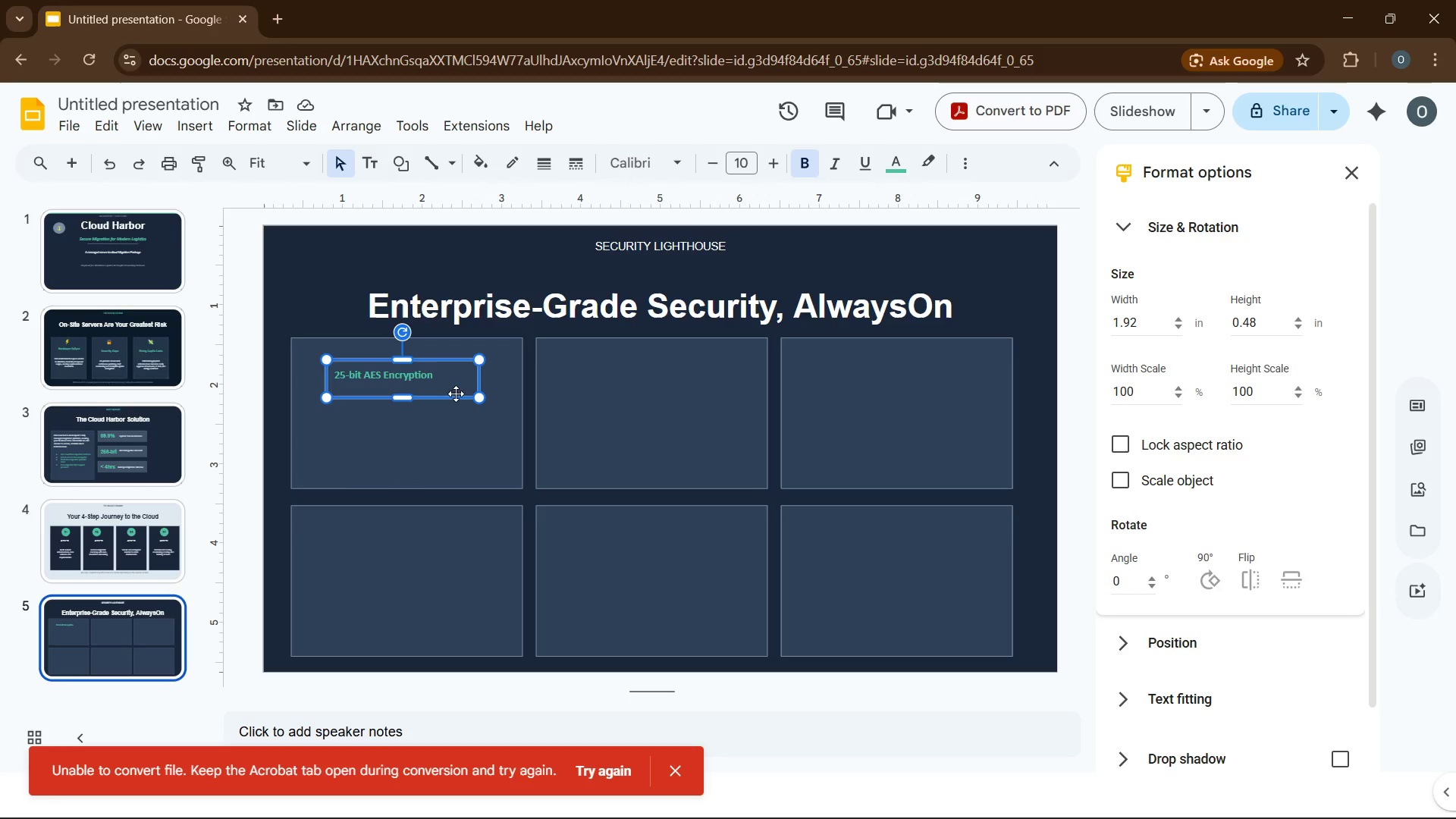 
left_click_drag(start_coordinate=[455, 388], to_coordinate=[467, 377])
 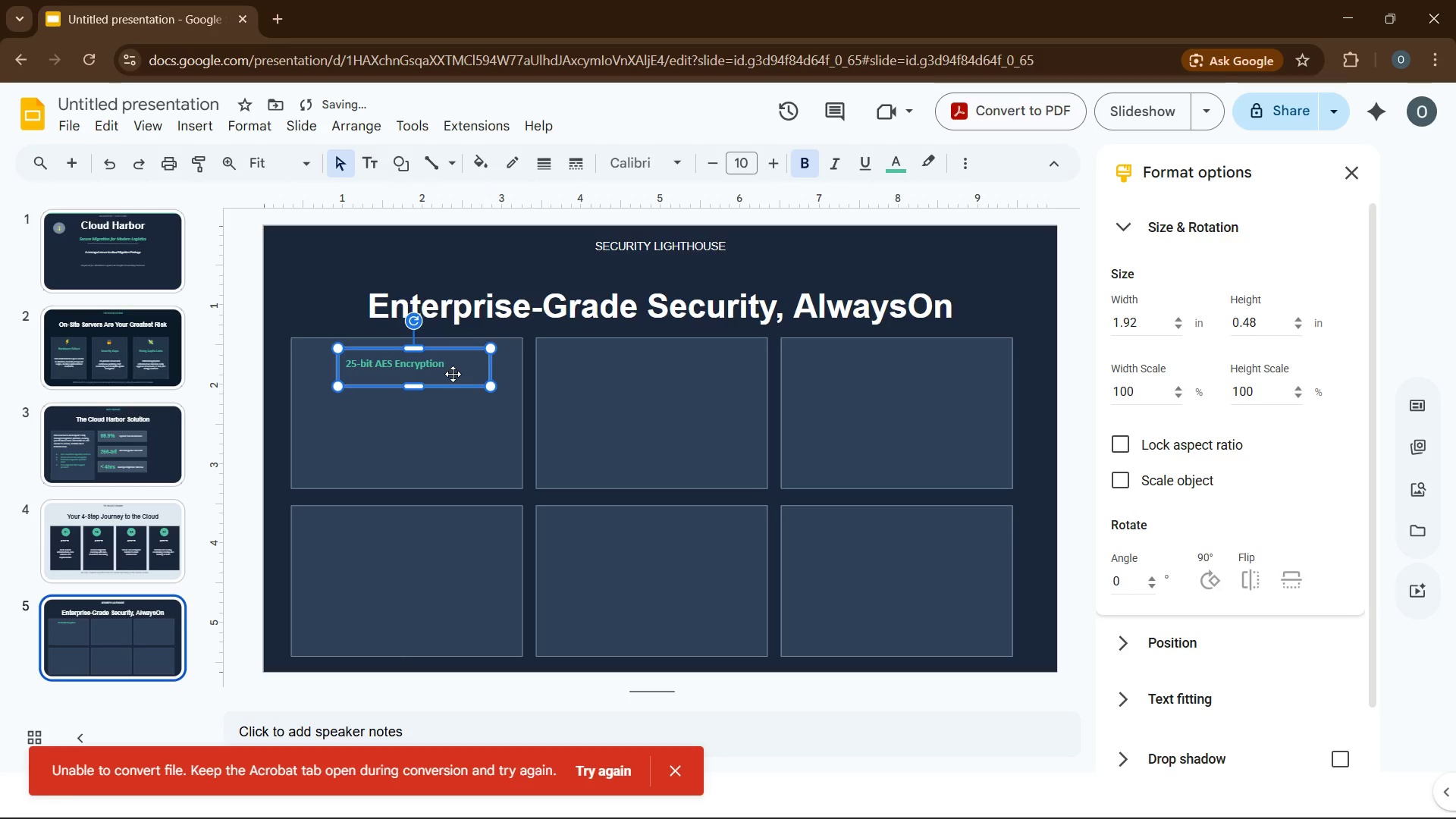 
left_click([419, 366])
 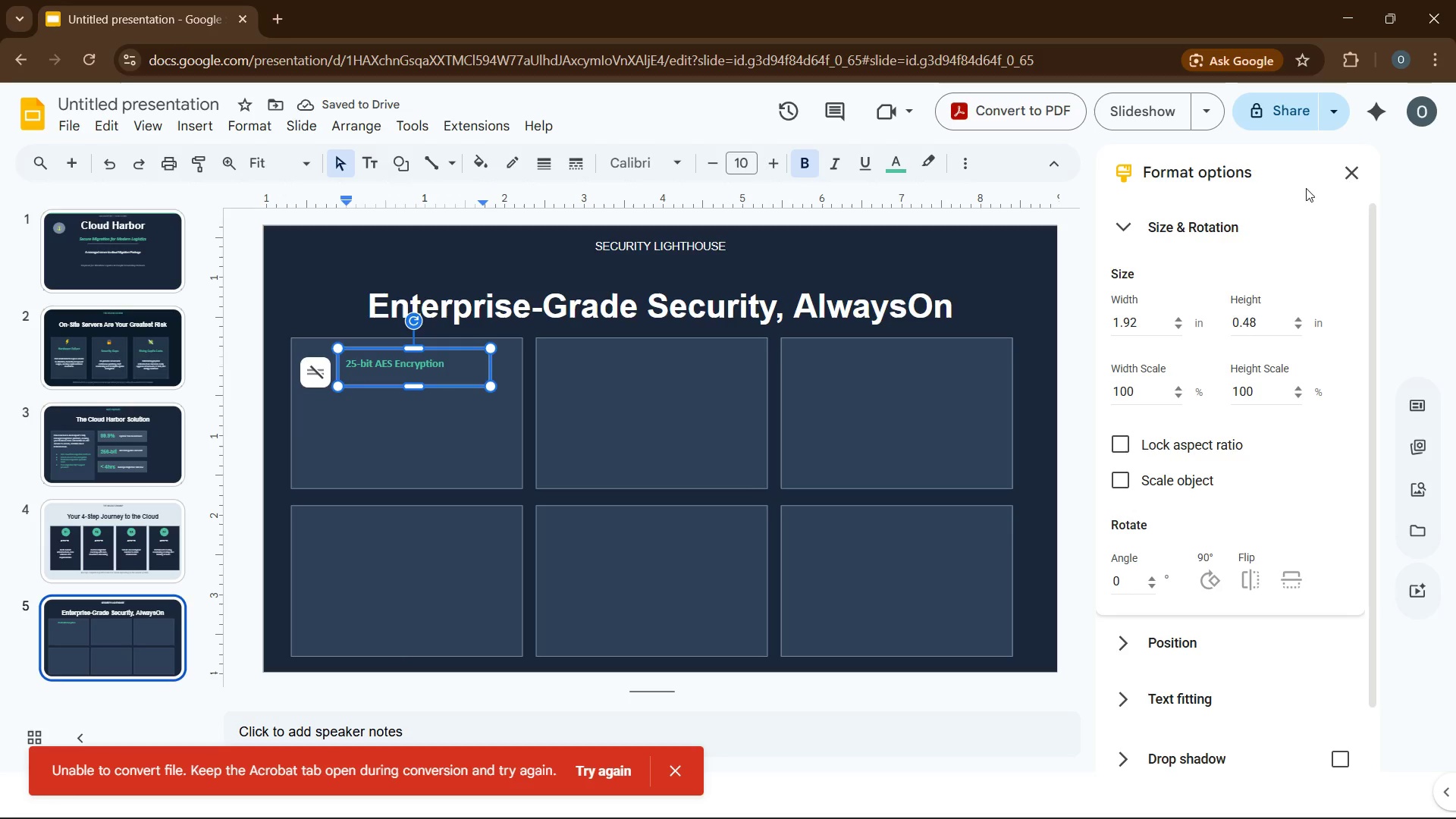 
left_click([1362, 168])
 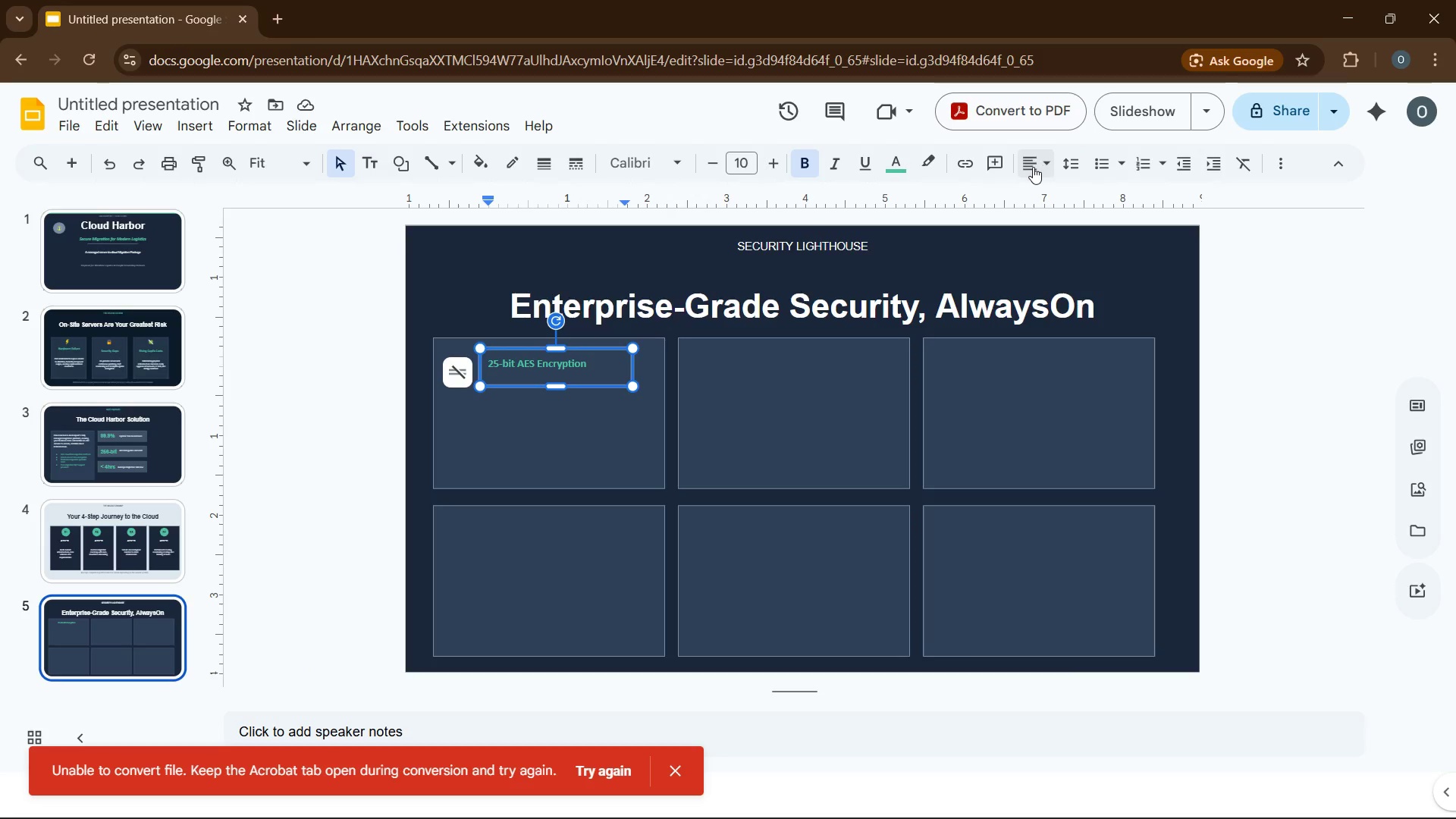 
left_click([1031, 166])
 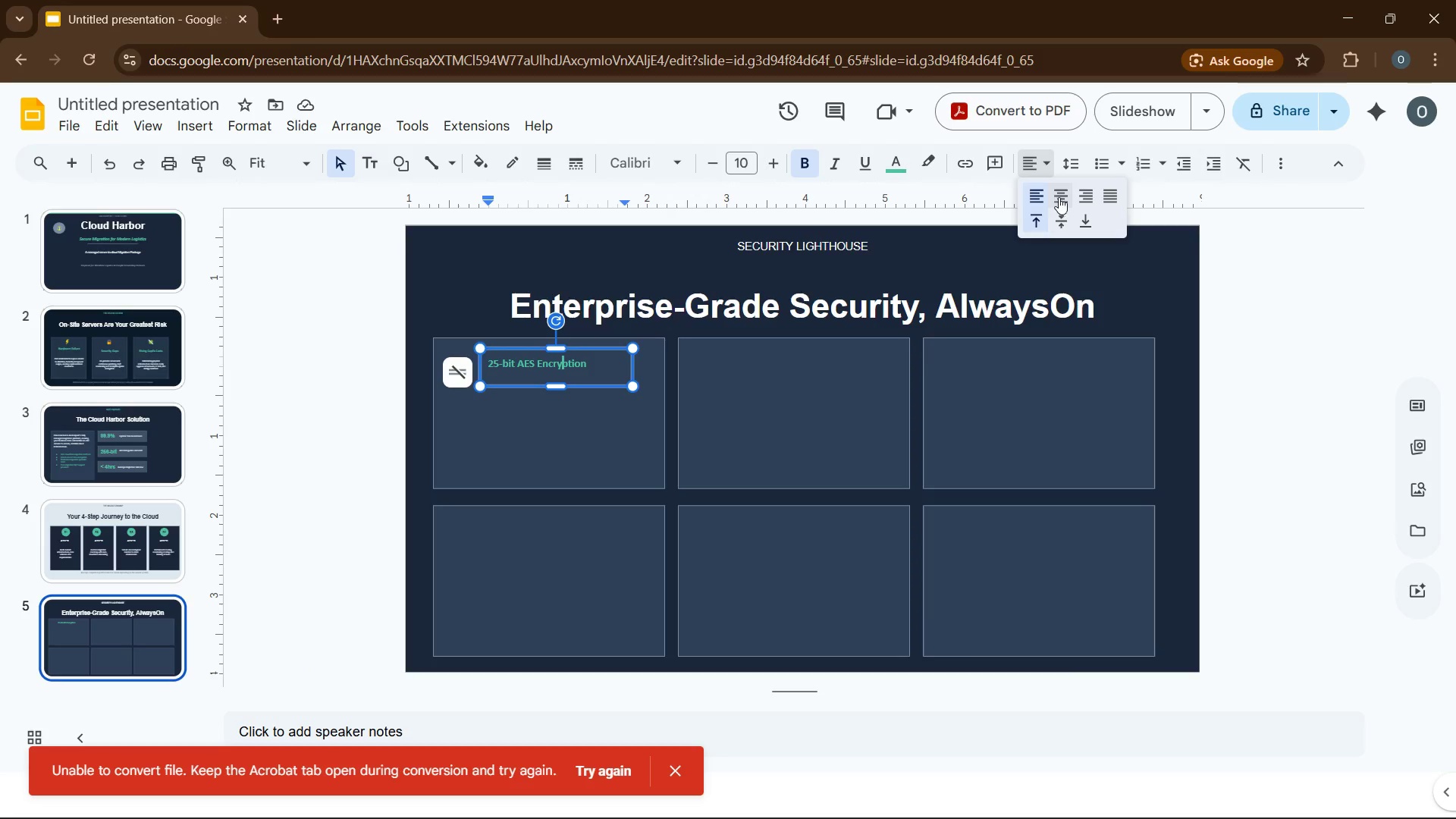 
left_click([1059, 197])
 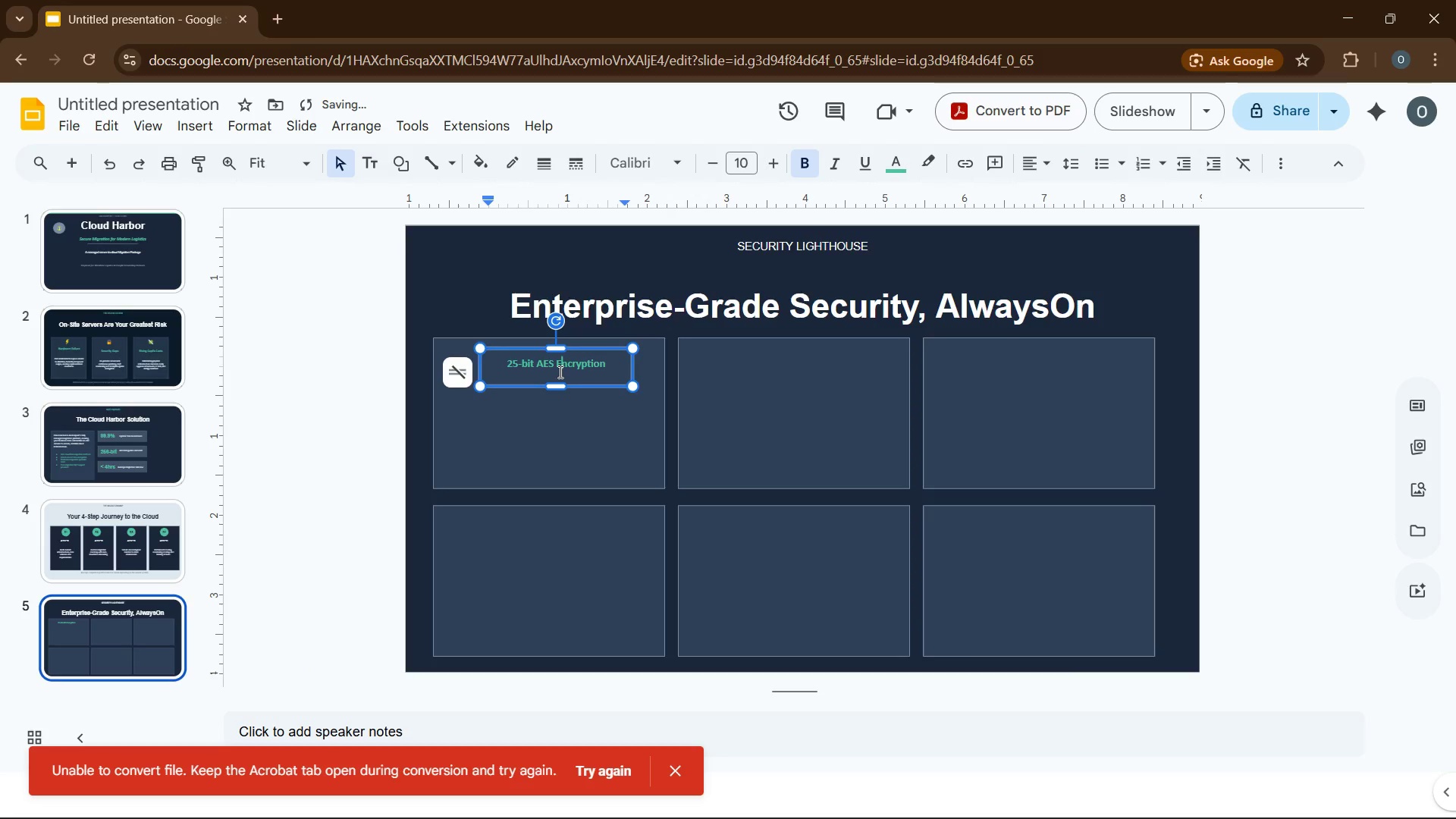 
key(Control+ControlLeft)
 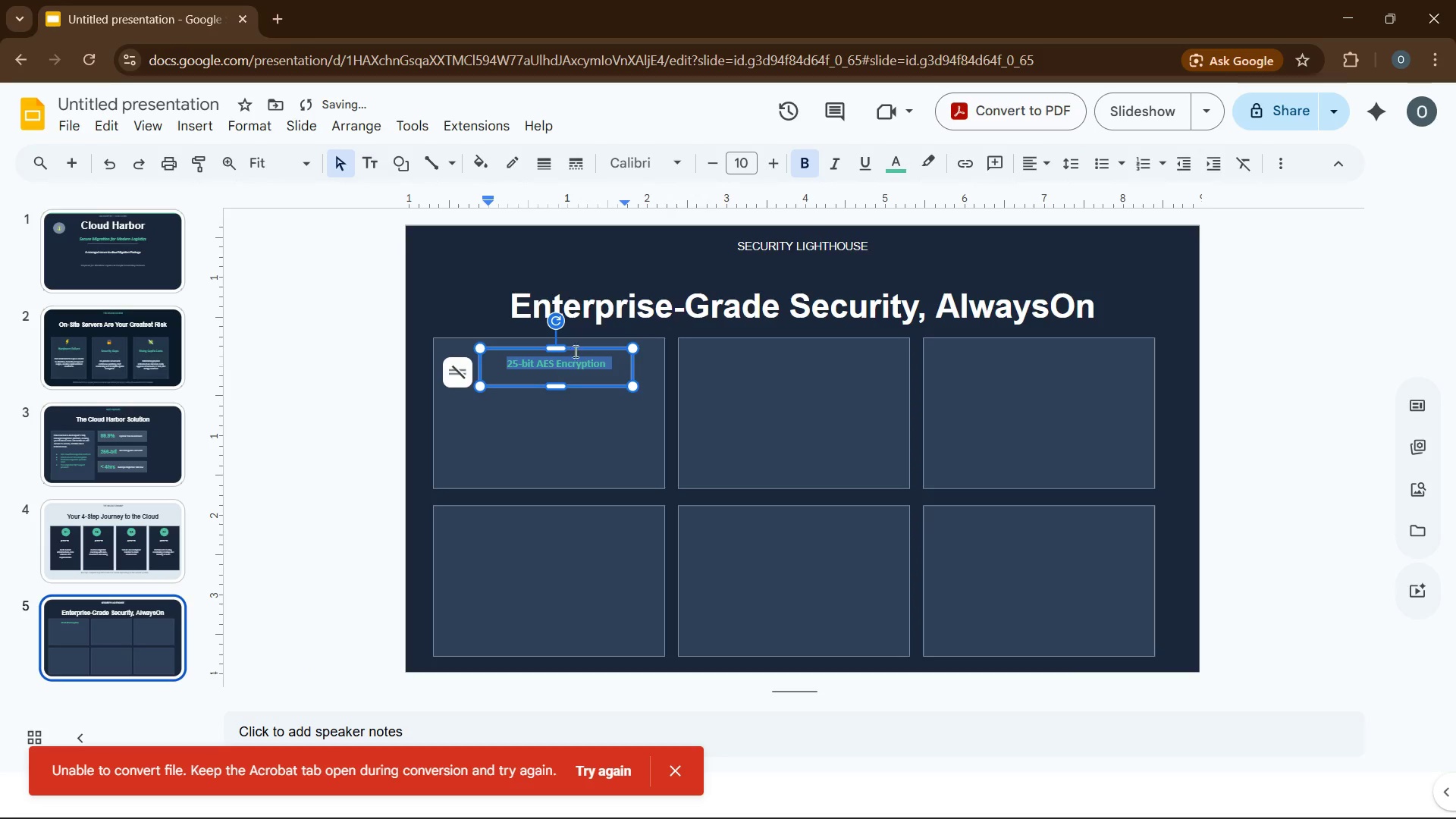 
key(Control+A)
 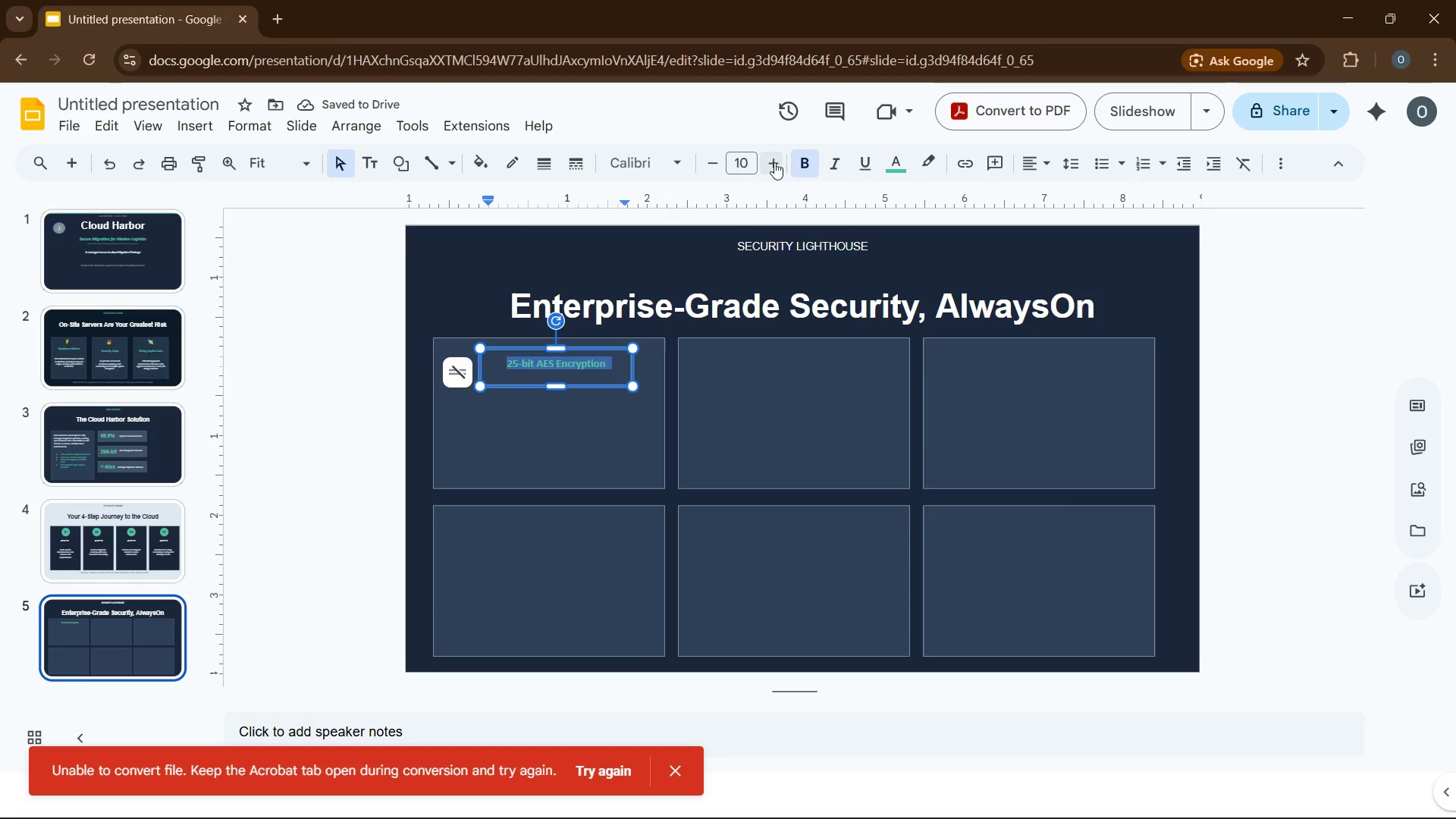 
left_click([773, 164])
 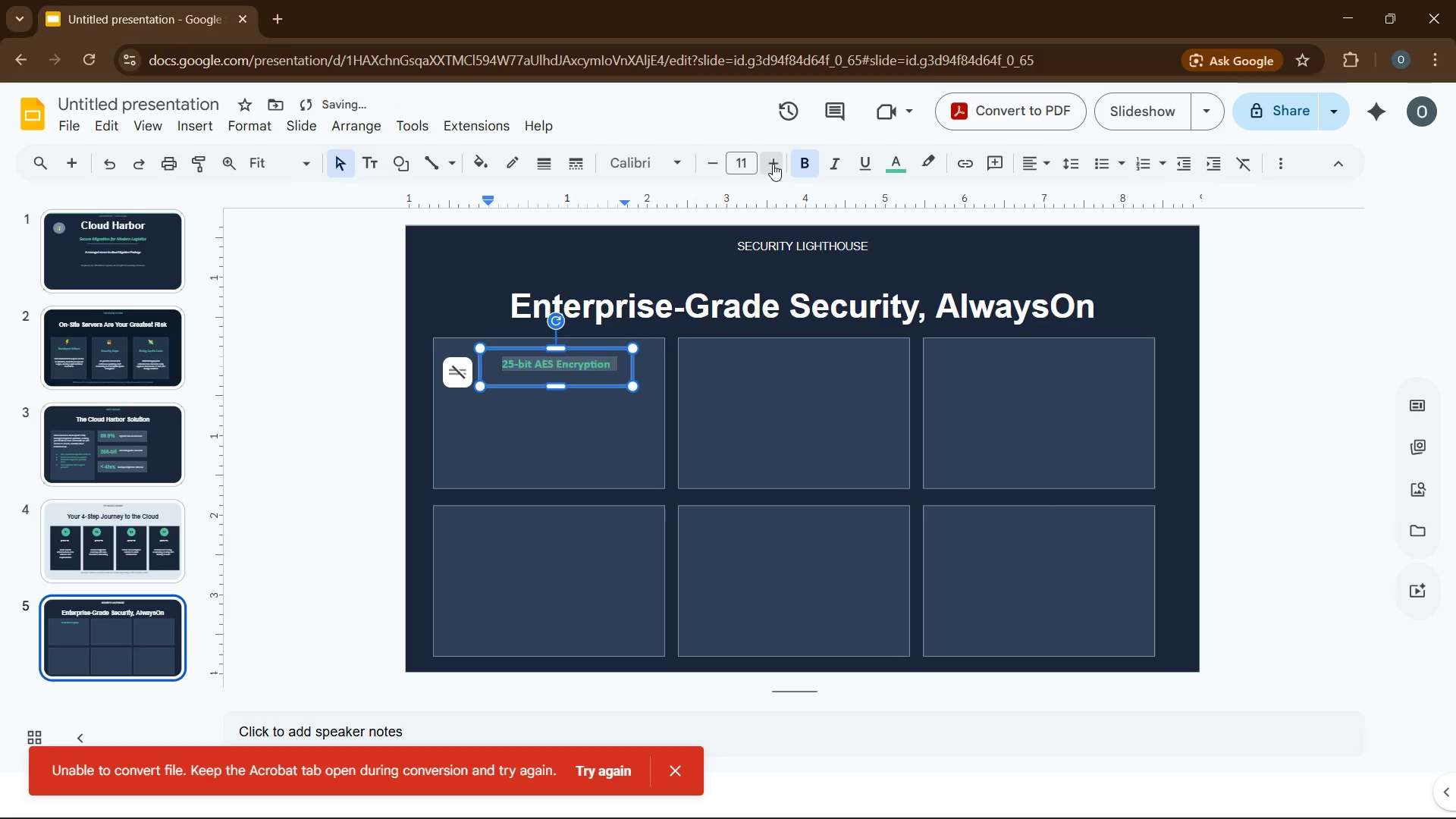 
left_click([773, 164])
 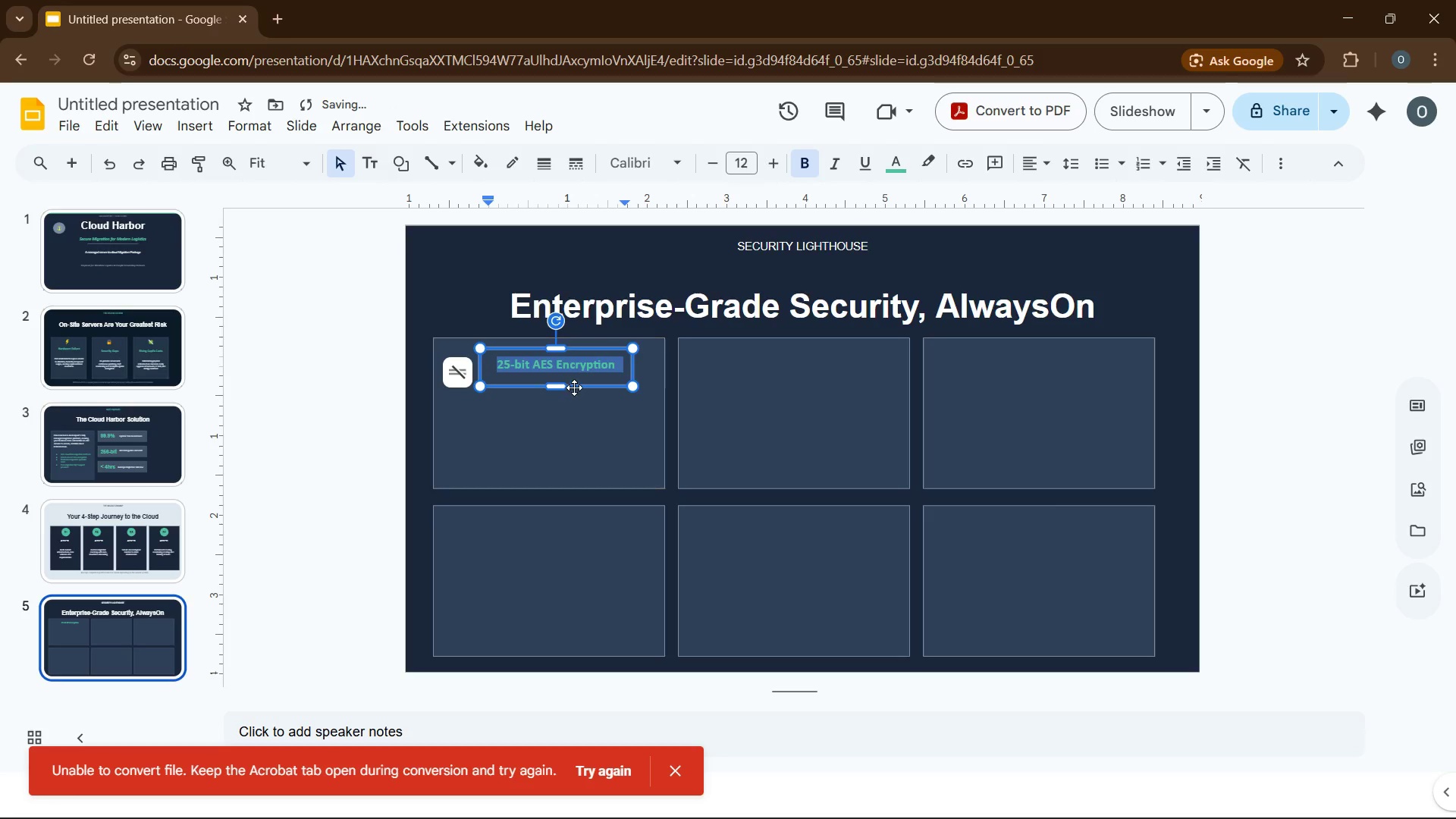 
left_click([574, 388])
 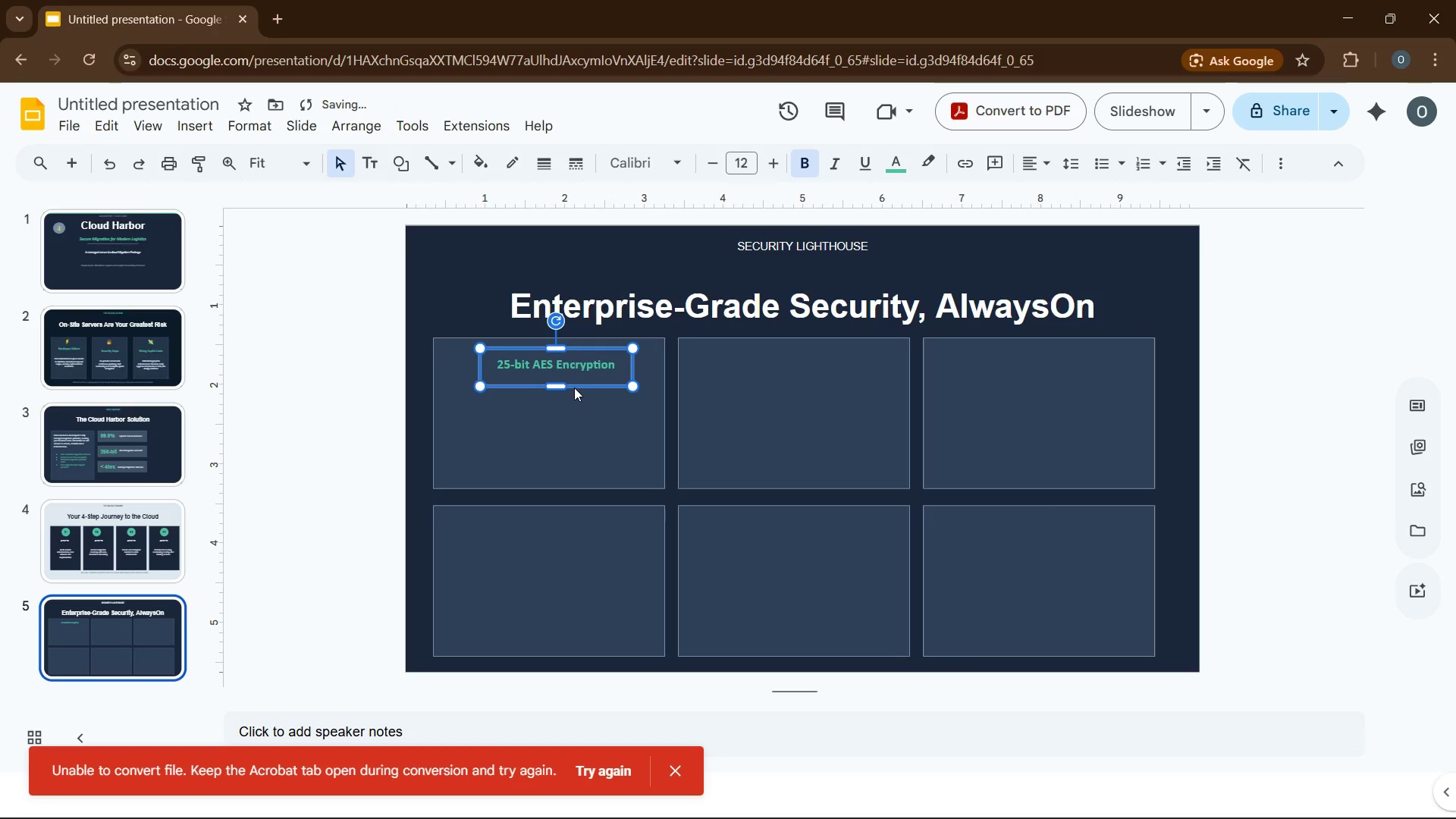 
key(Control+D)
 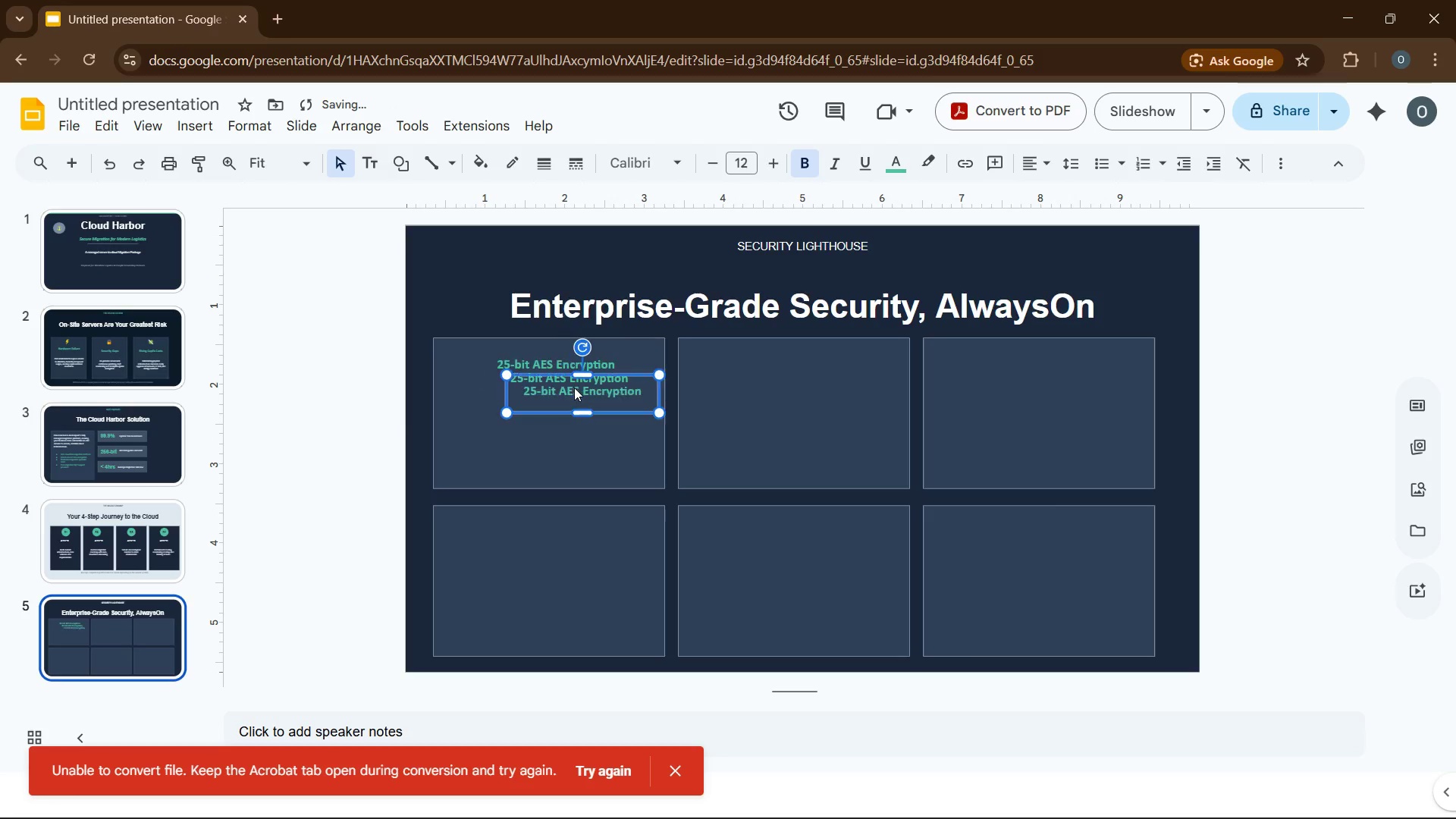 
key(Control+D)
 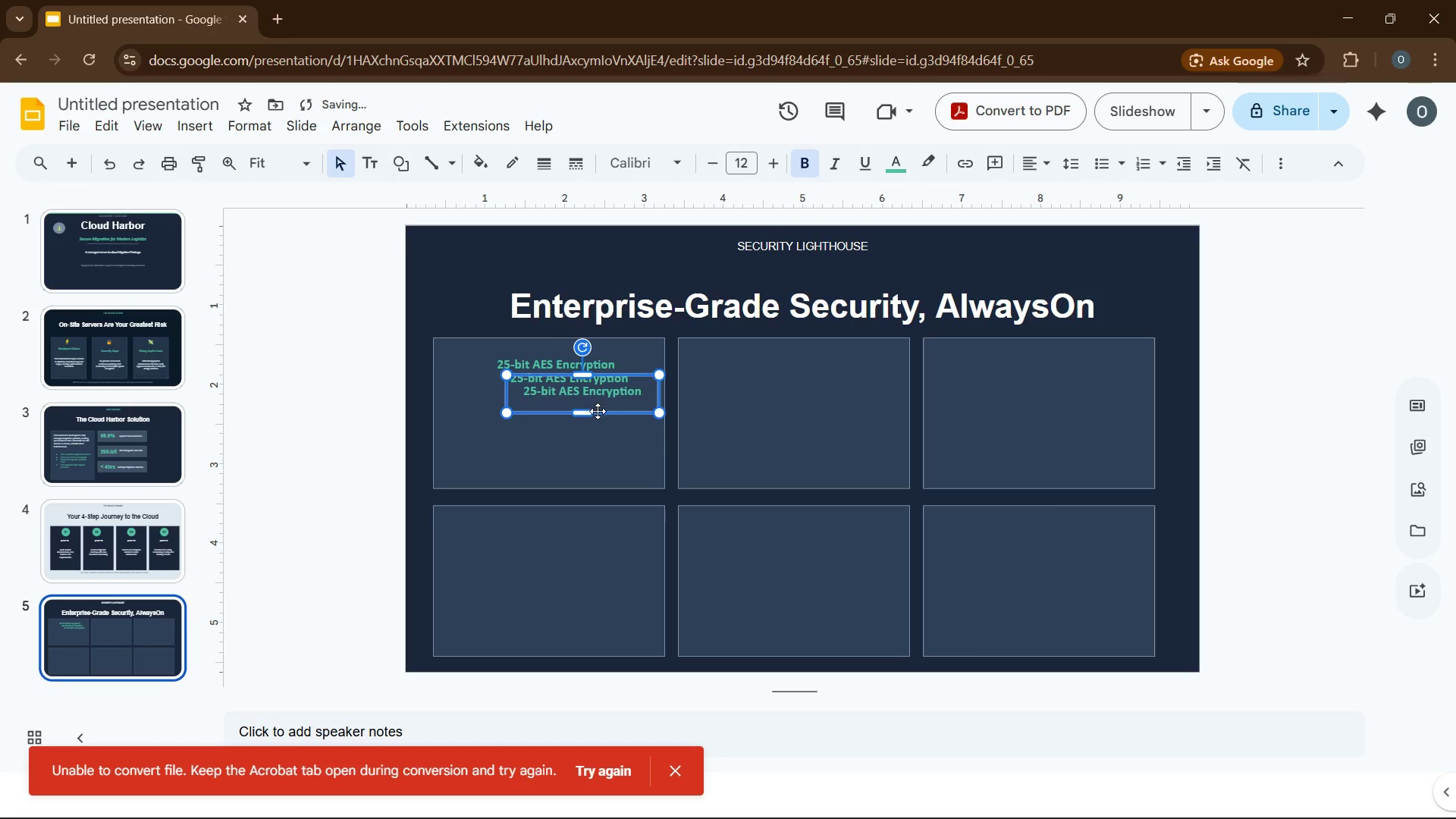 
left_click_drag(start_coordinate=[598, 411], to_coordinate=[823, 390])
 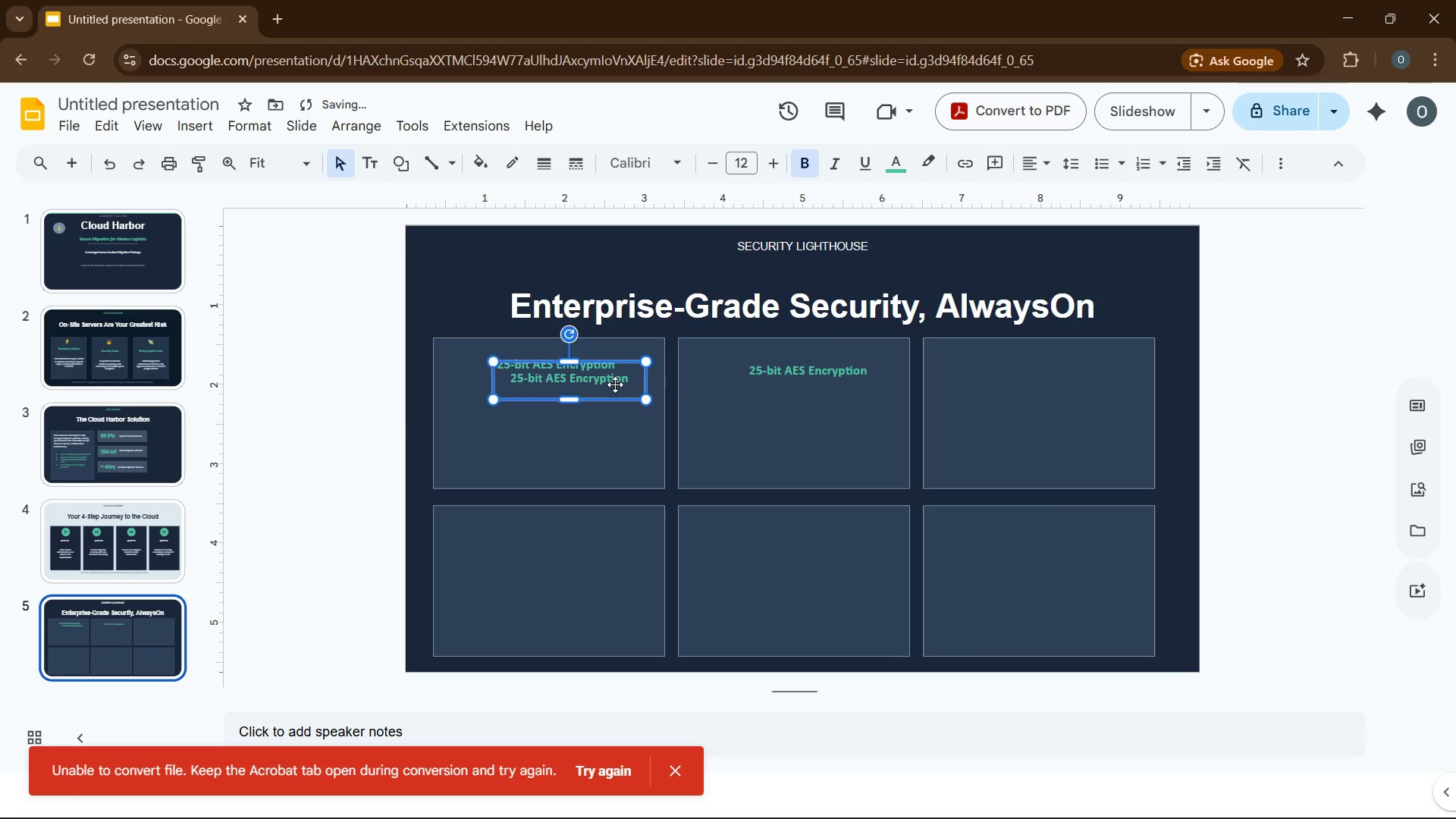 
left_click_drag(start_coordinate=[615, 385], to_coordinate=[1052, 375])
 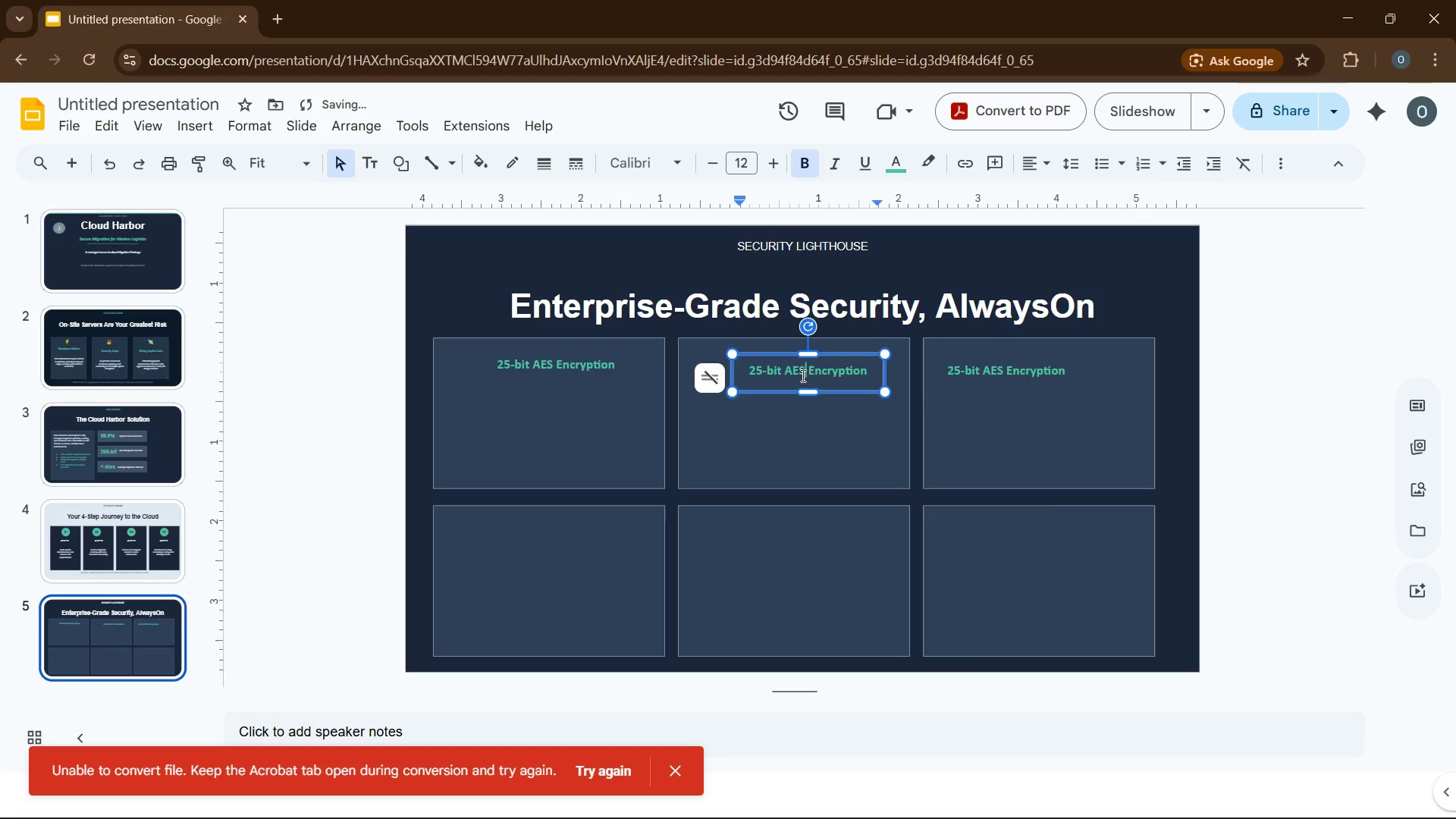 
left_click([802, 375])
 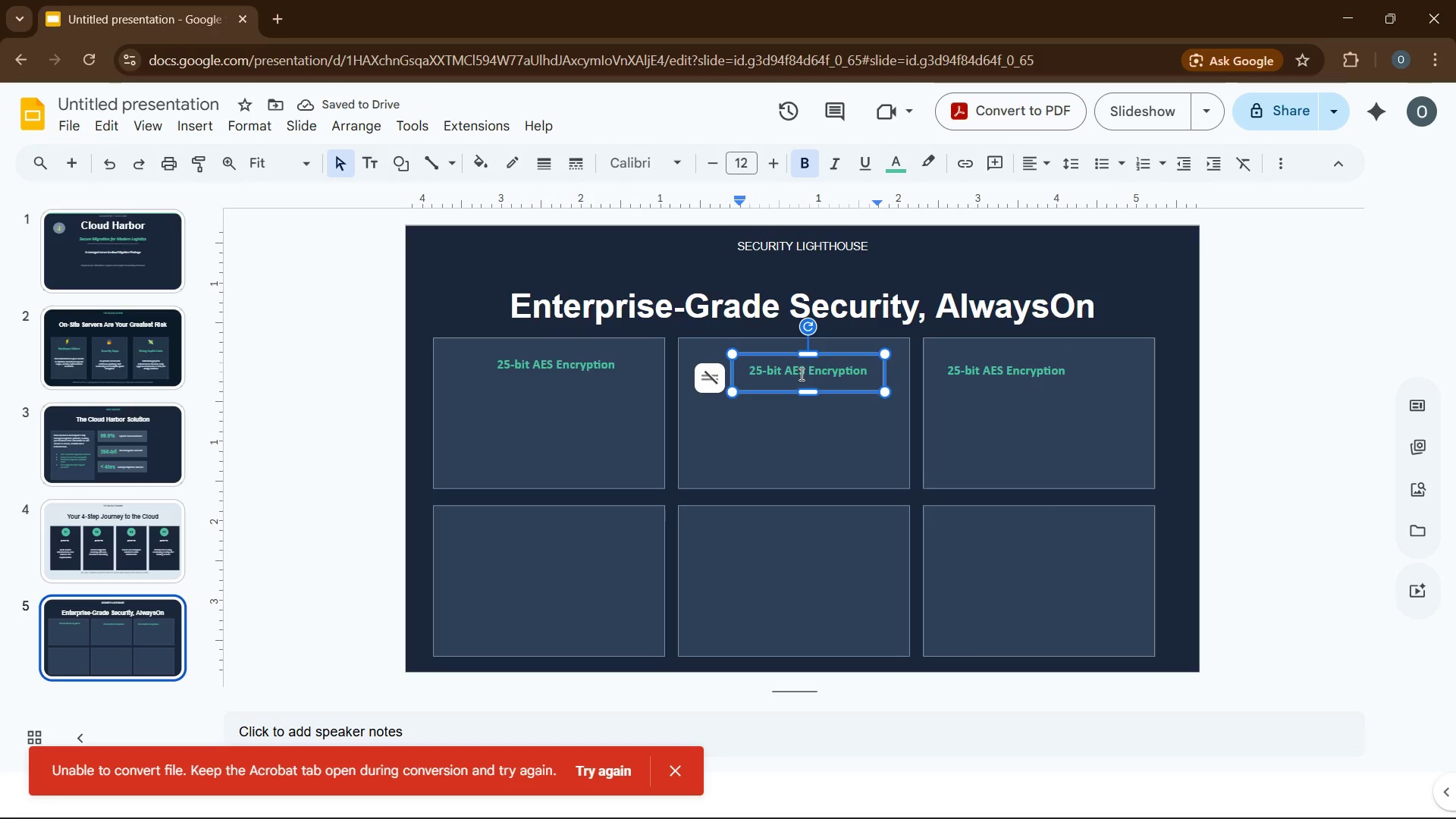 
key(Control+A)
 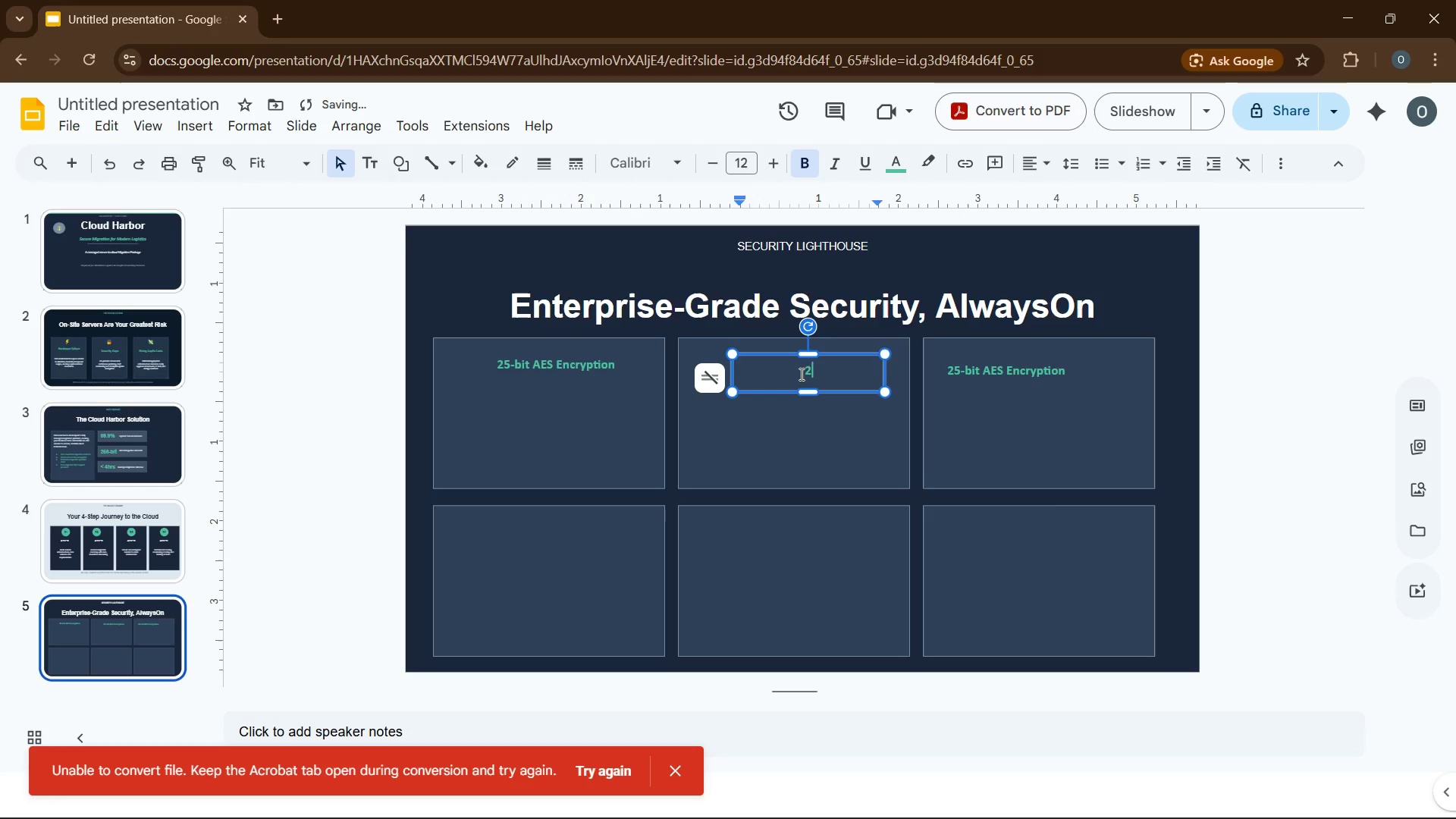 
type(24/7 Monitoring)
 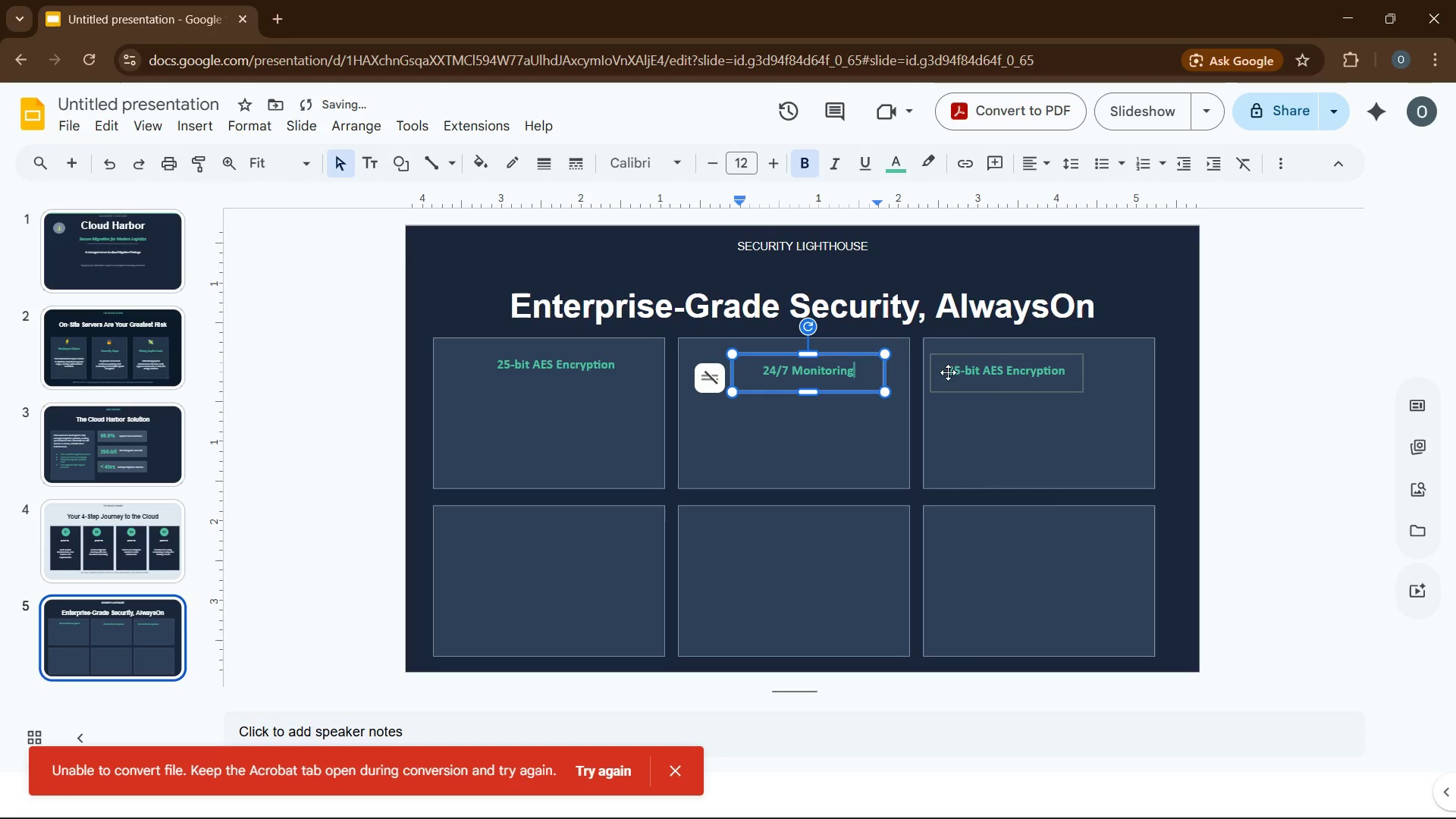 
left_click([961, 372])
 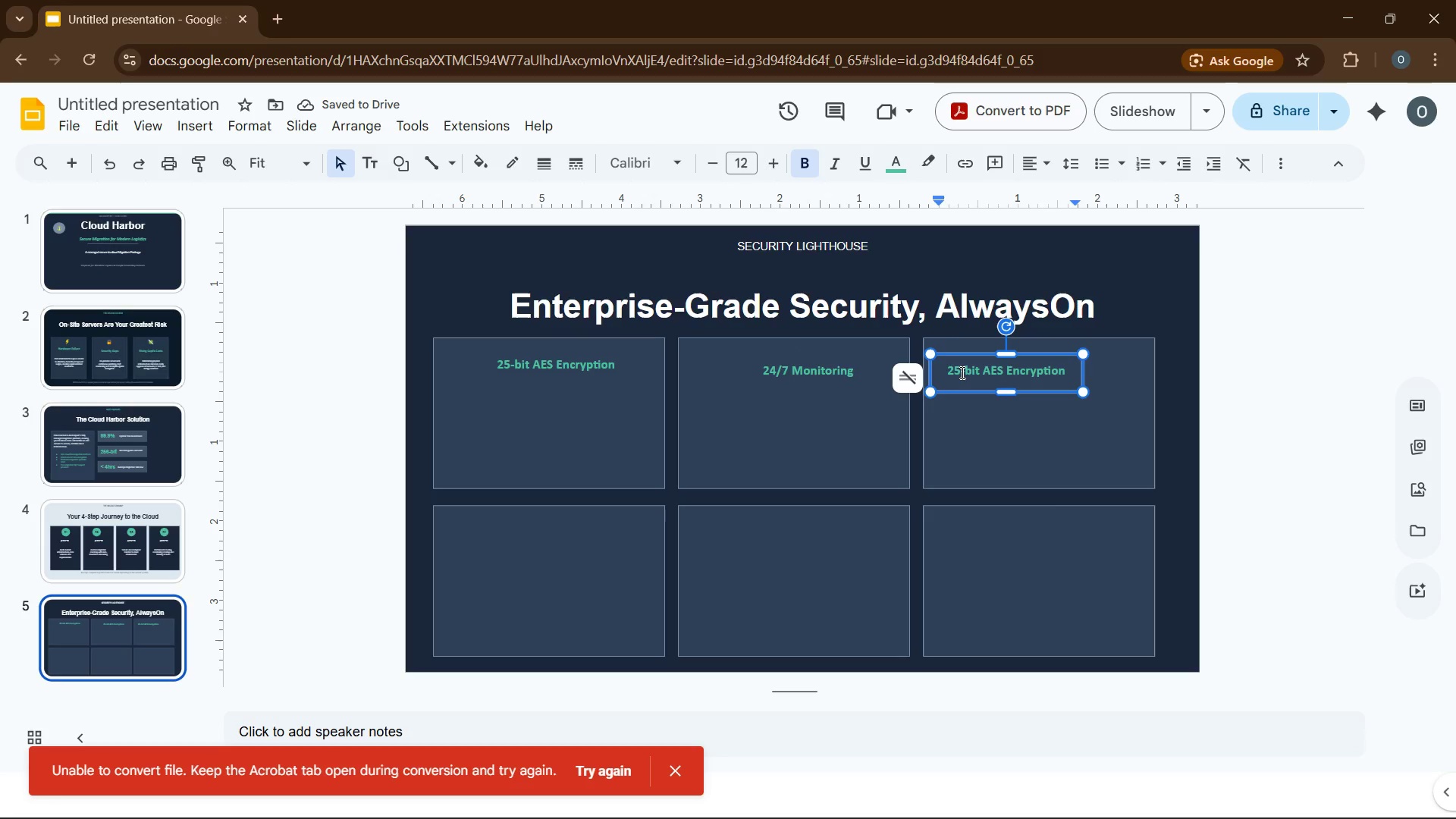 
key(Control+A)
 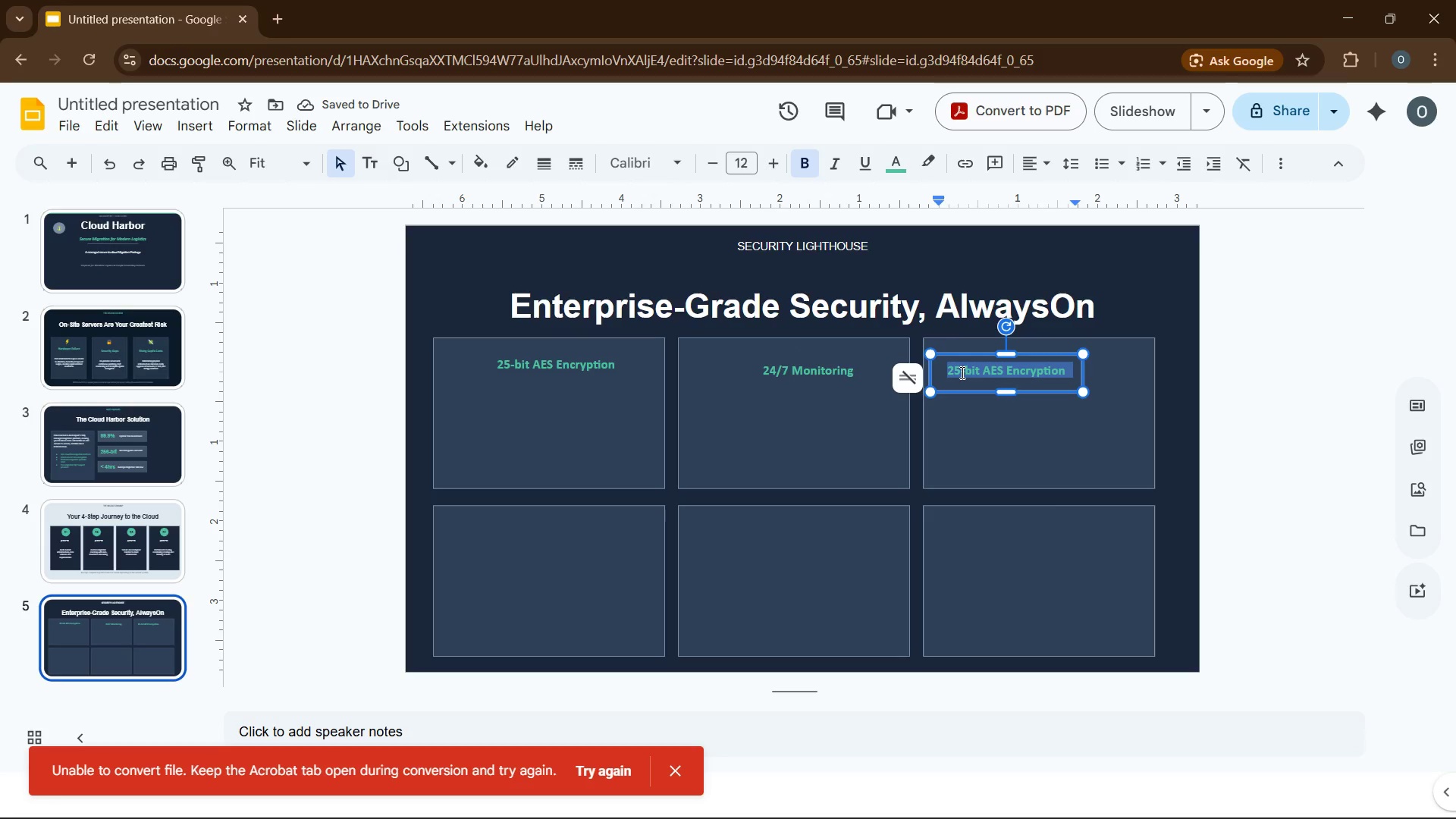 
type(Compliance Ready)
 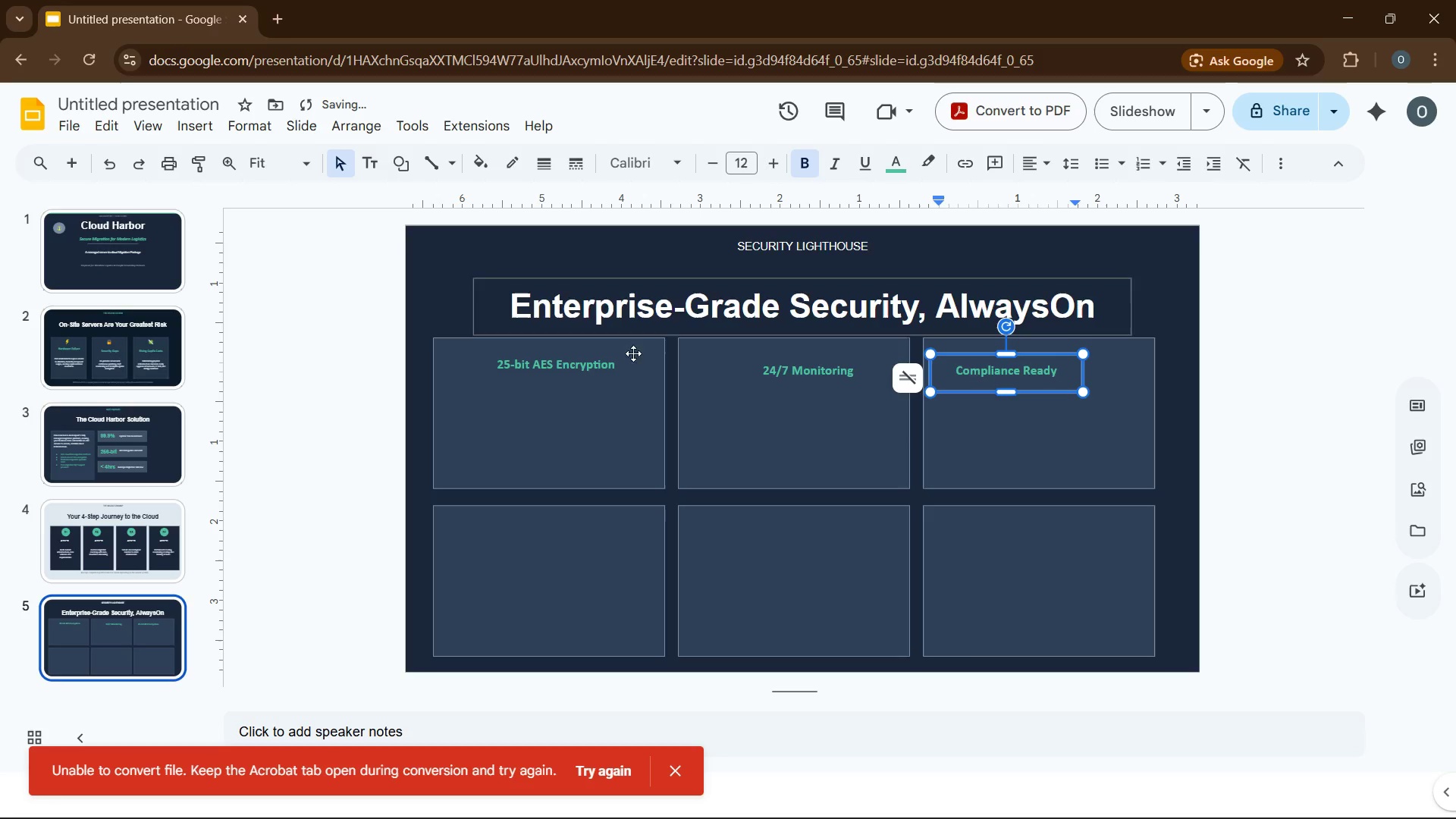 
left_click([627, 381])
 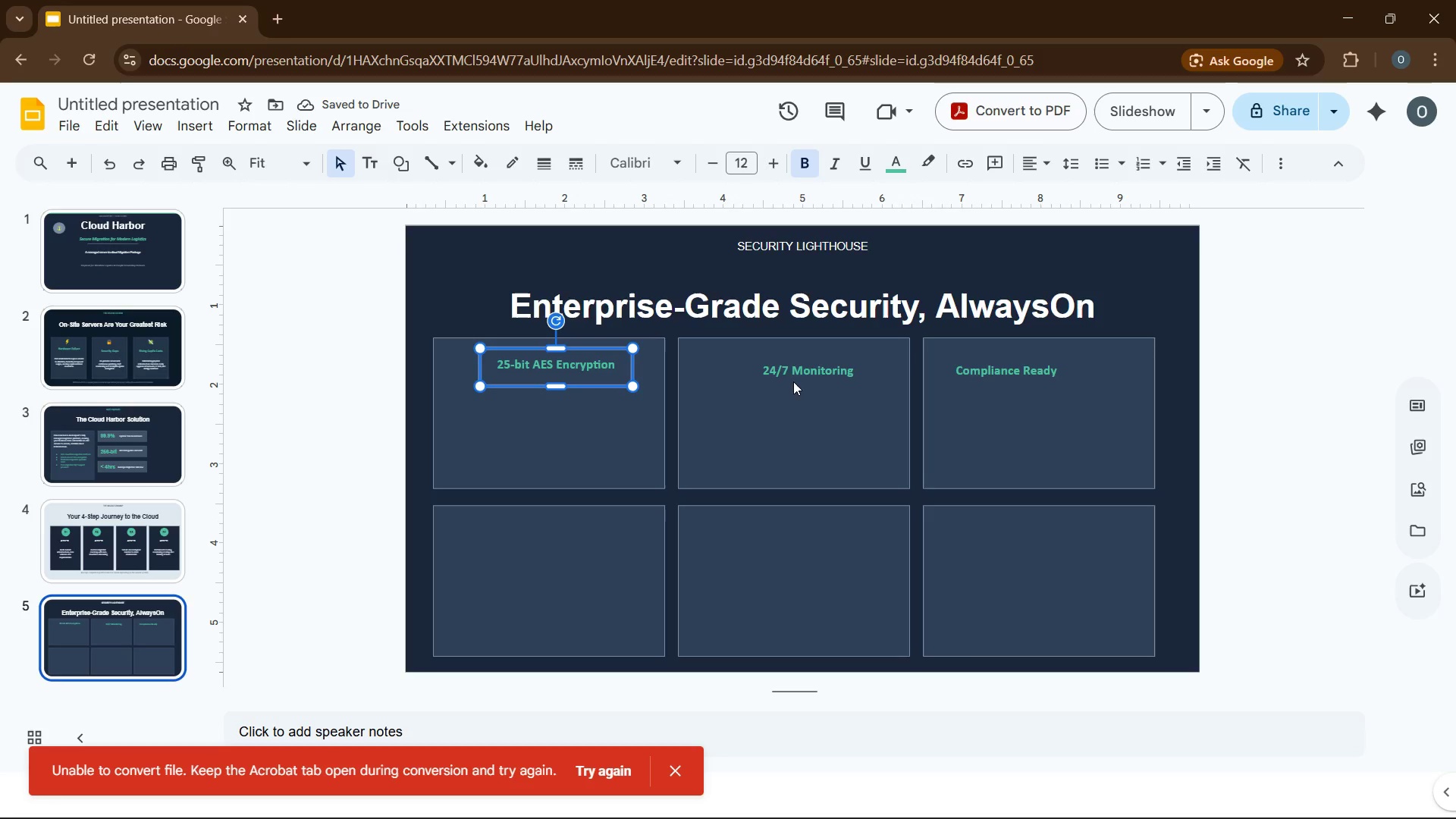 
hold_key(key=ControlLeft, duration=1.17)
left_click([793, 372])
 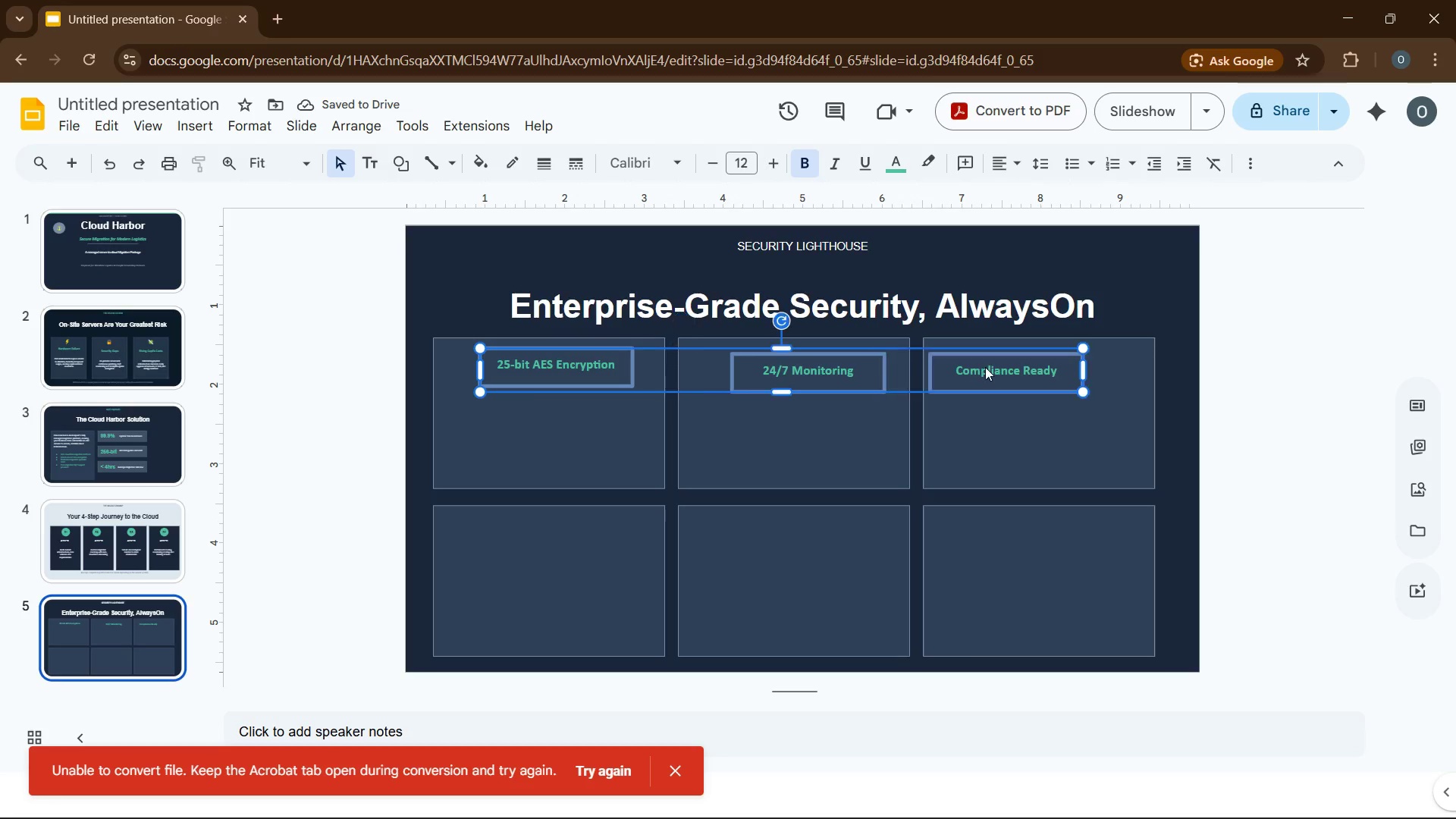 
left_click([985, 367])
 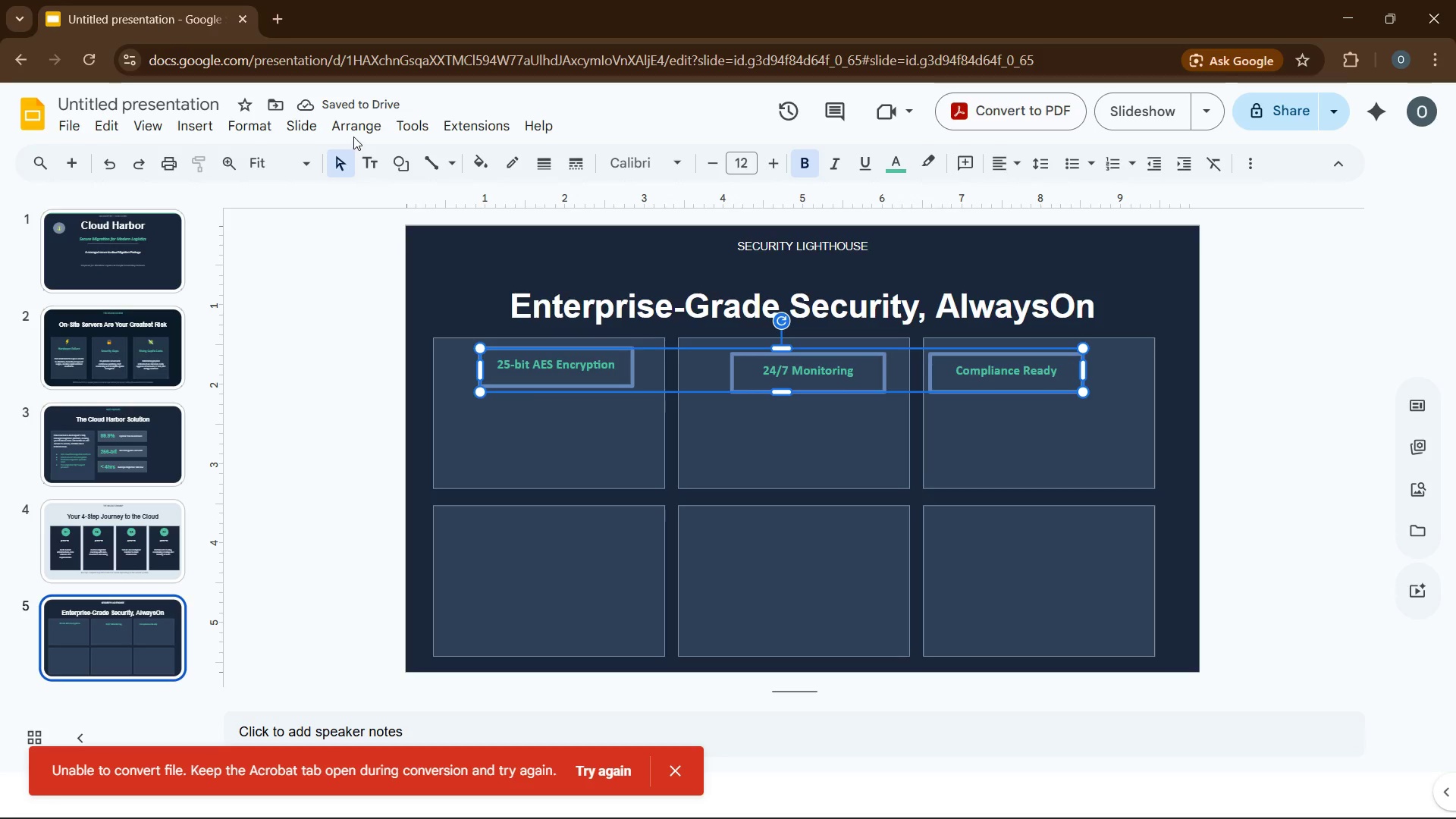 
left_click([356, 132])
 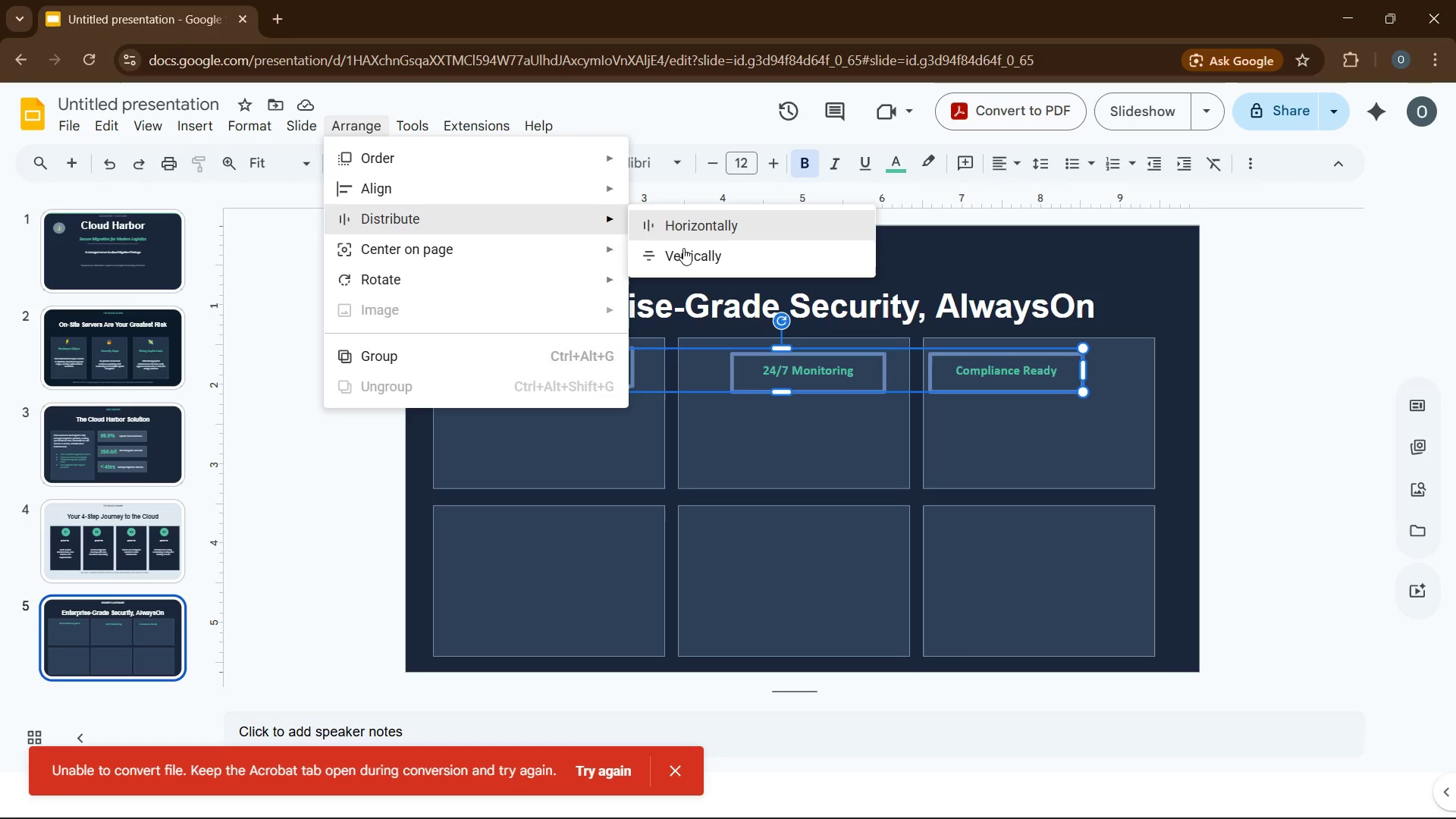 
left_click([683, 248])
 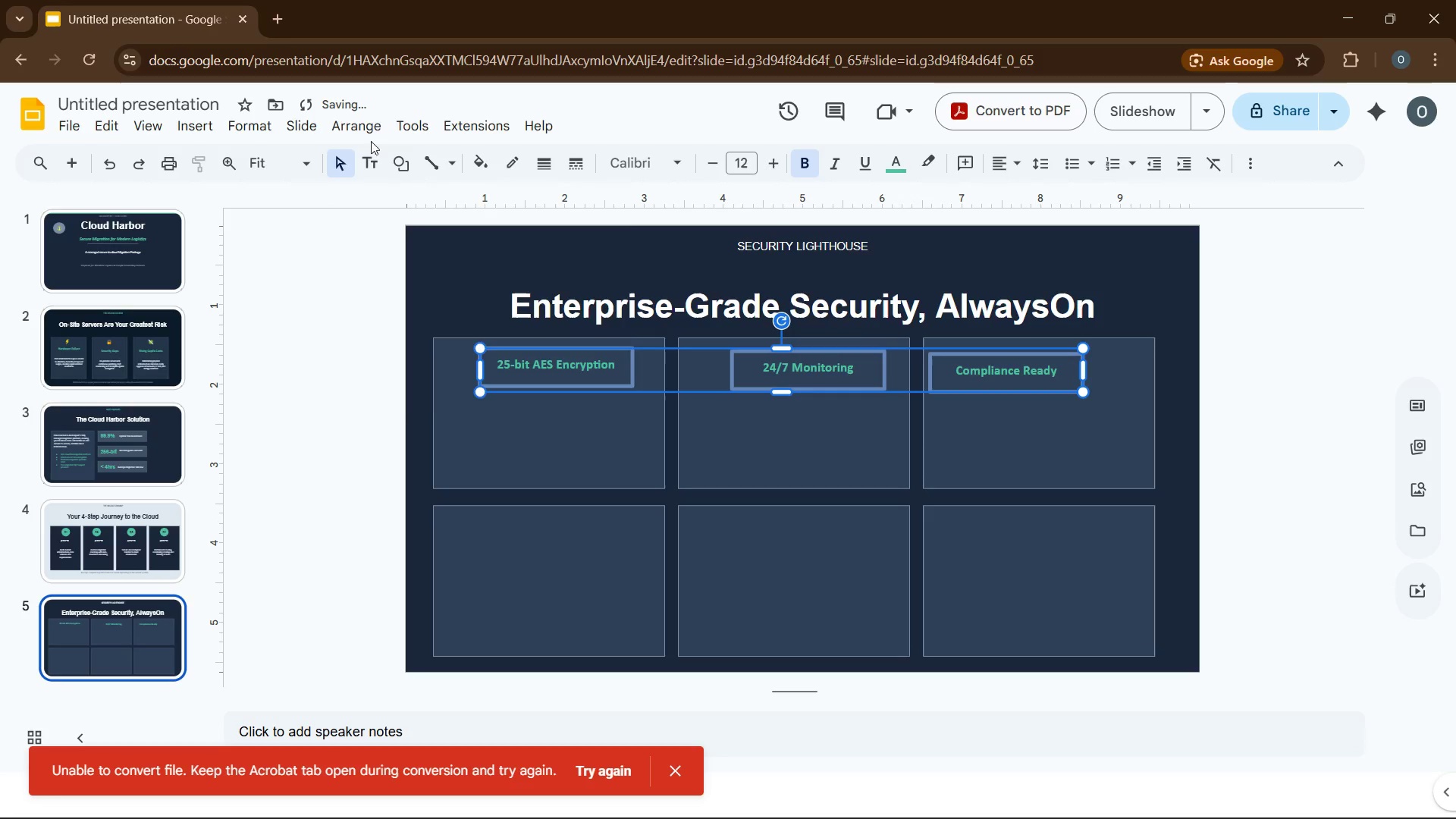 
left_click([362, 126])
 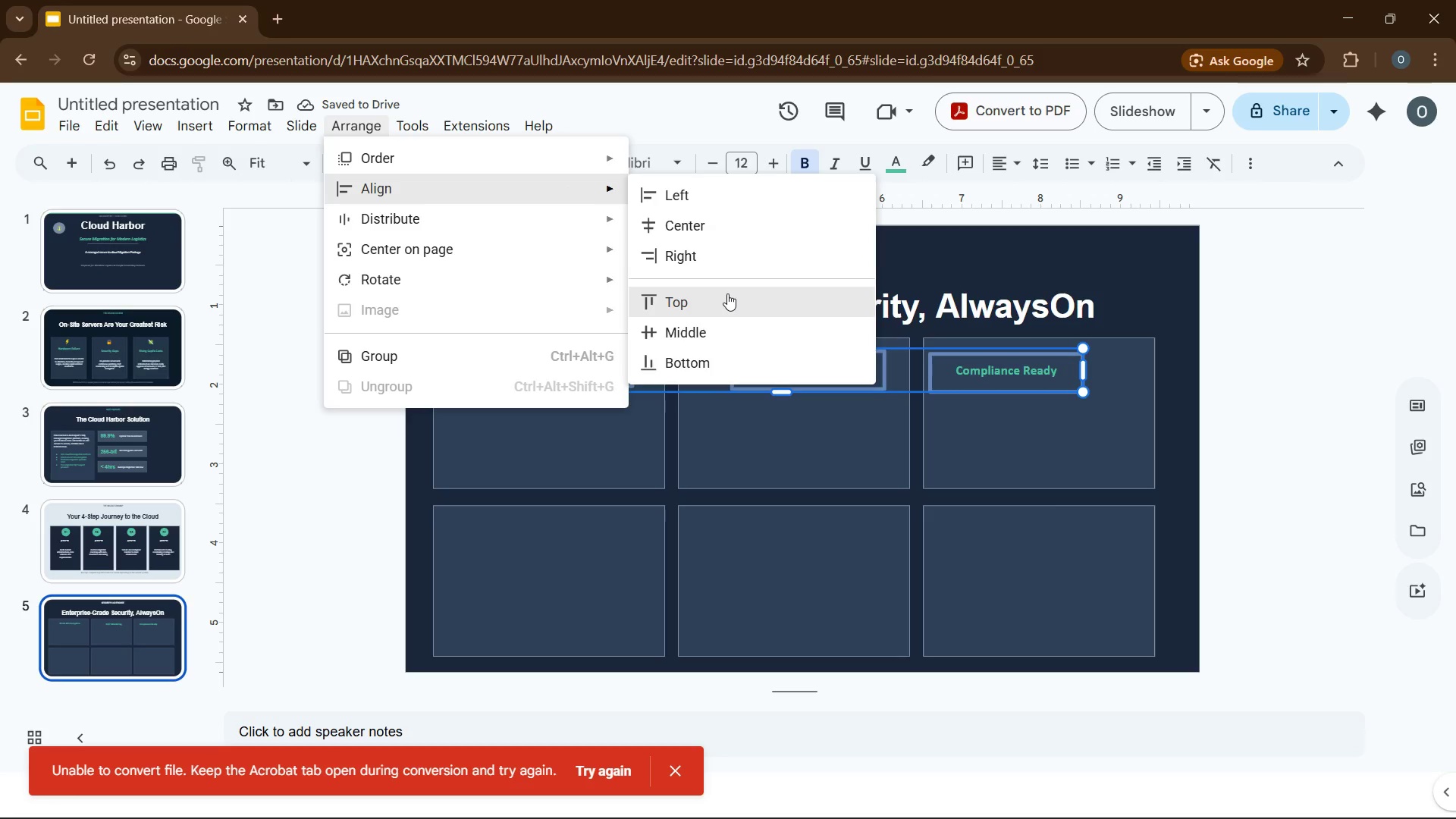 
left_click([727, 293])
 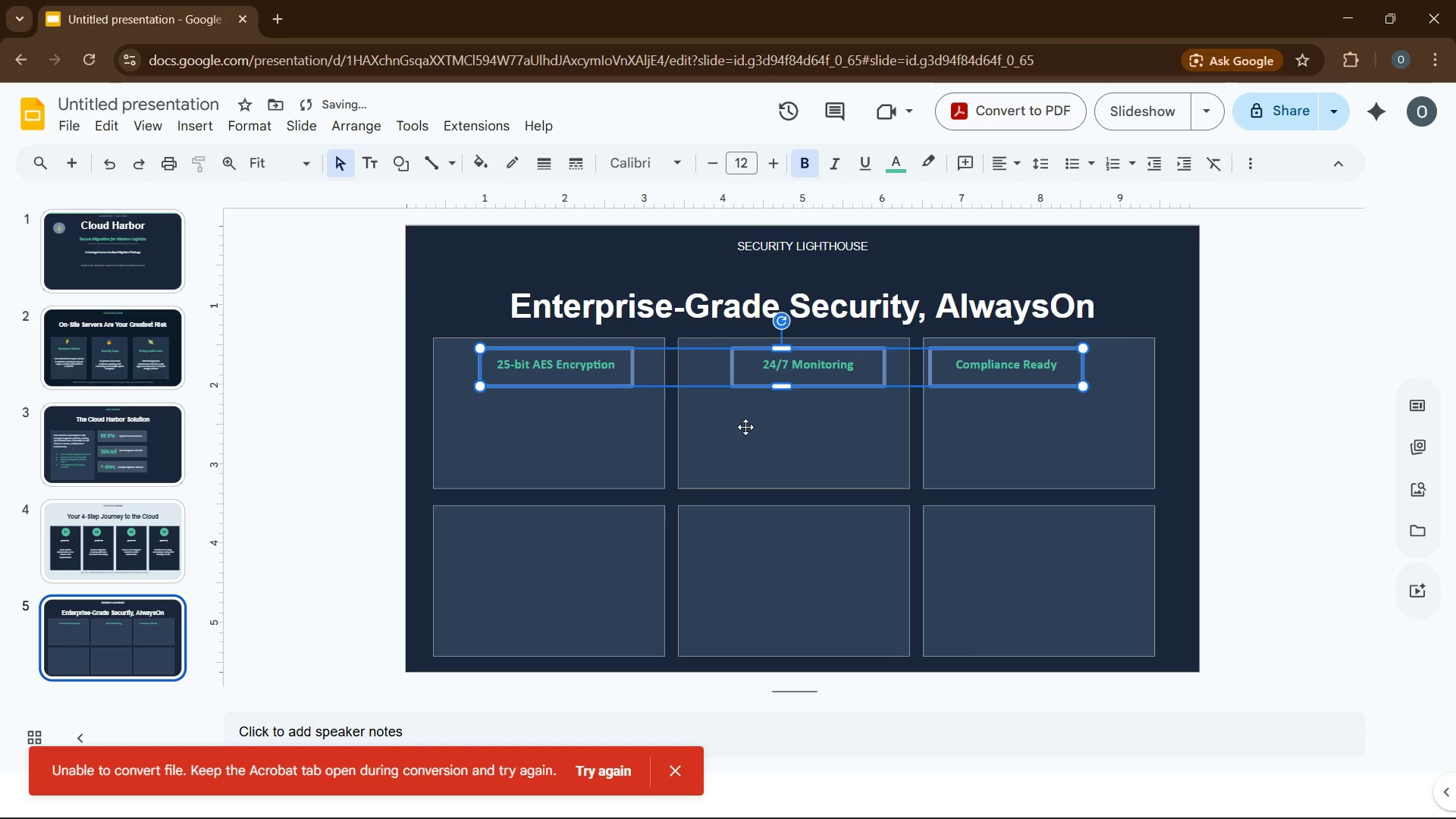 
left_click([752, 431])
 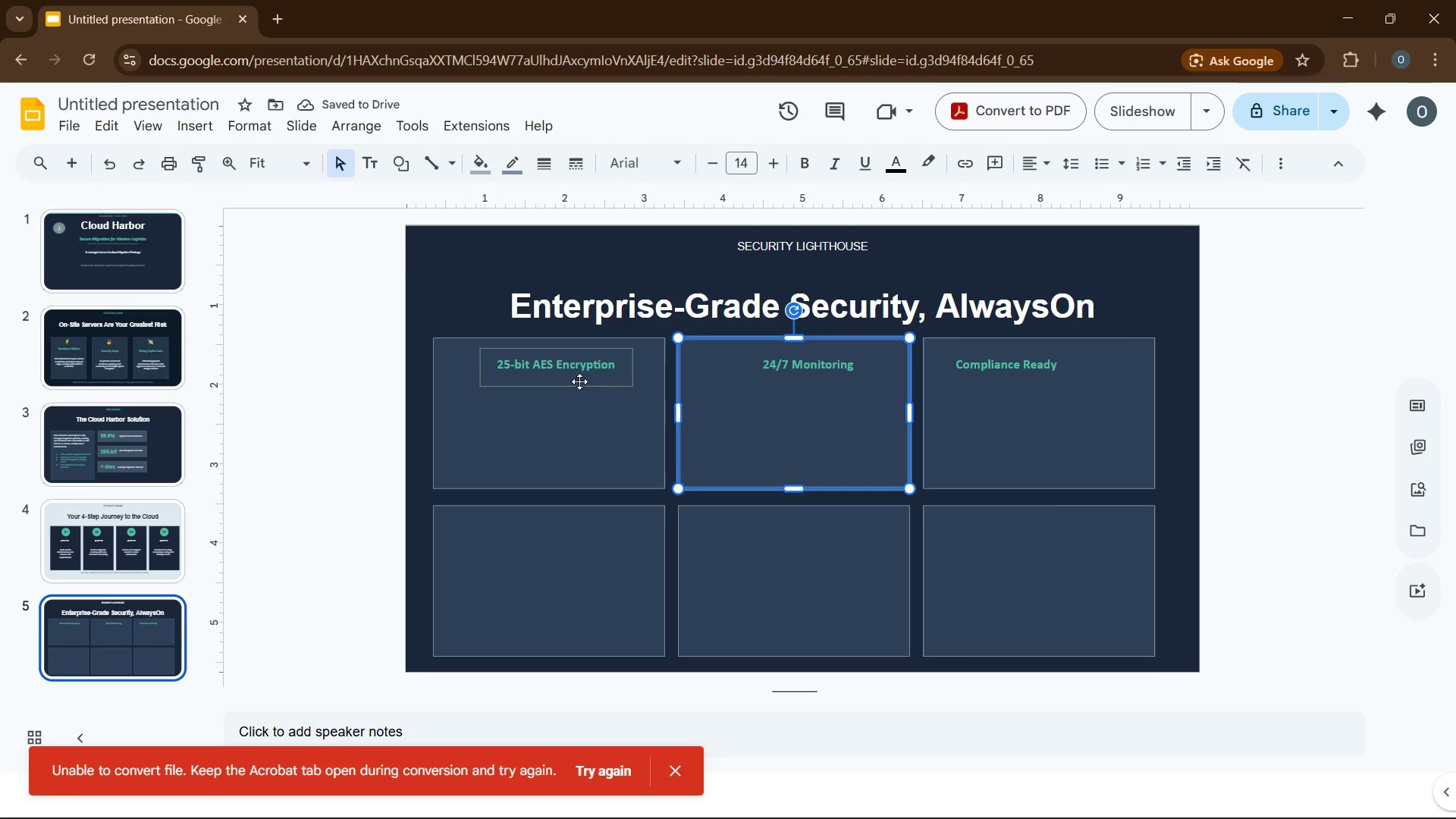 
left_click([579, 381])
 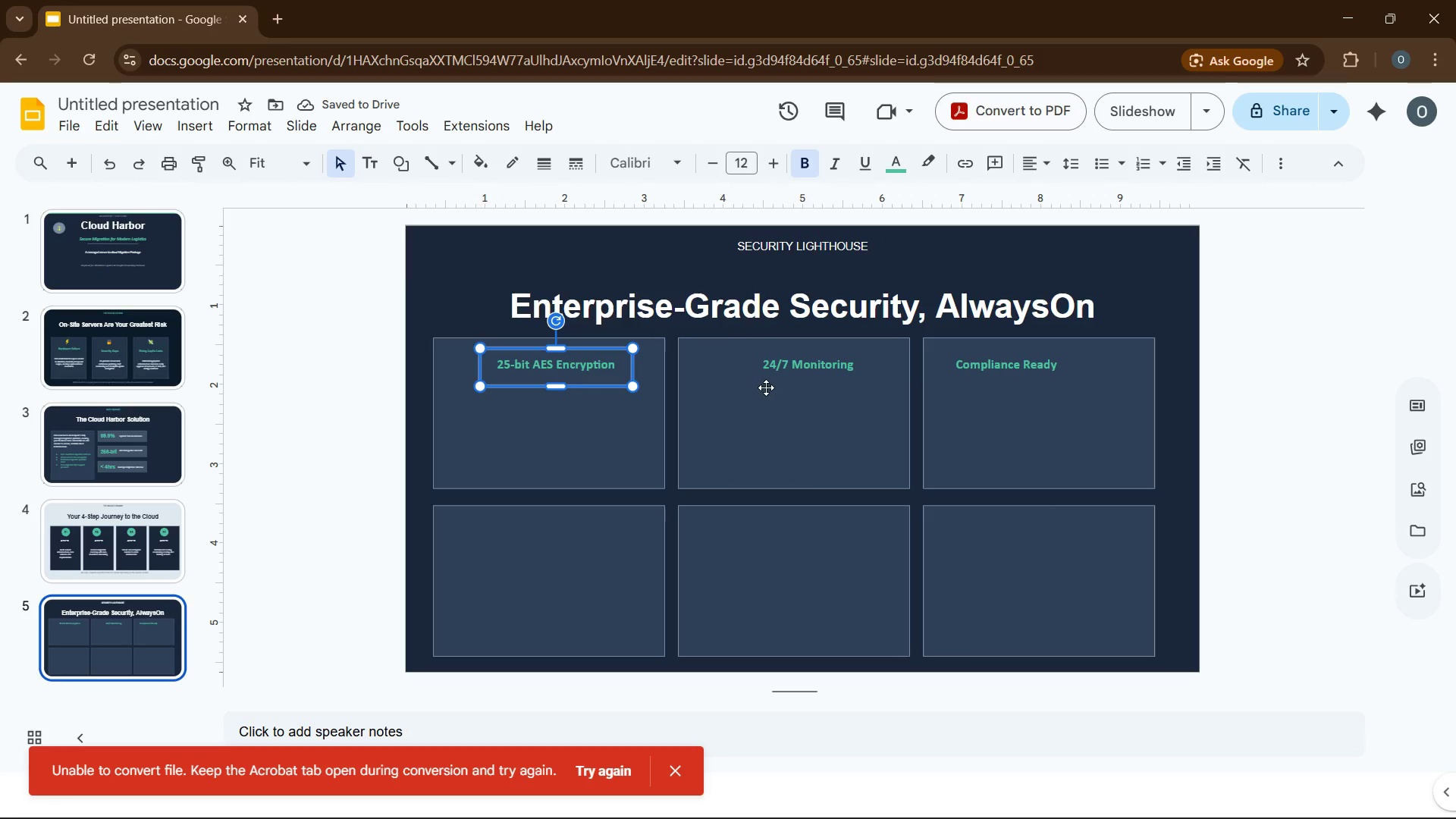 
hold_key(key=ControlLeft, duration=1.36)
left_click([774, 369])
 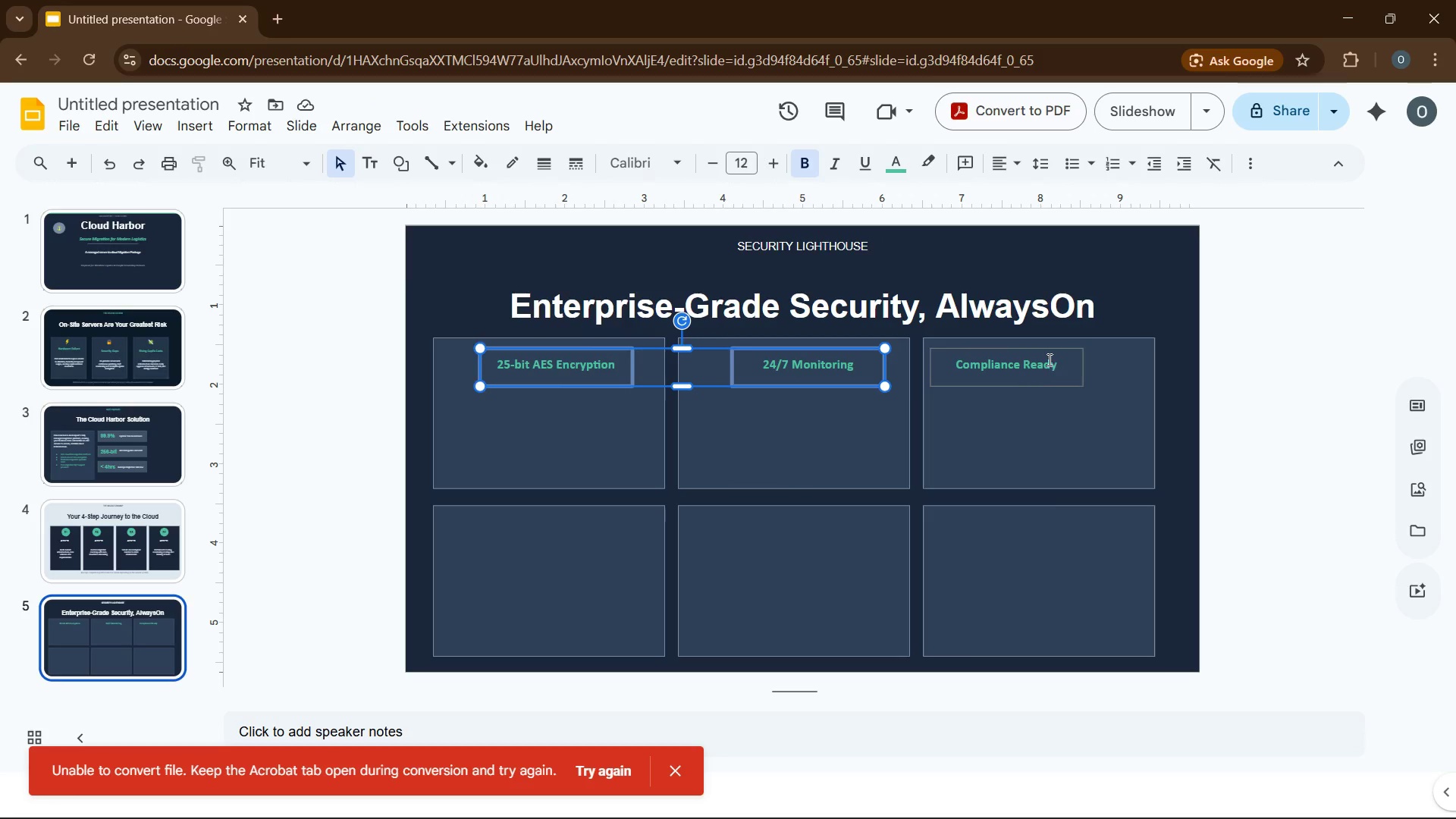 
left_click([1048, 359])
 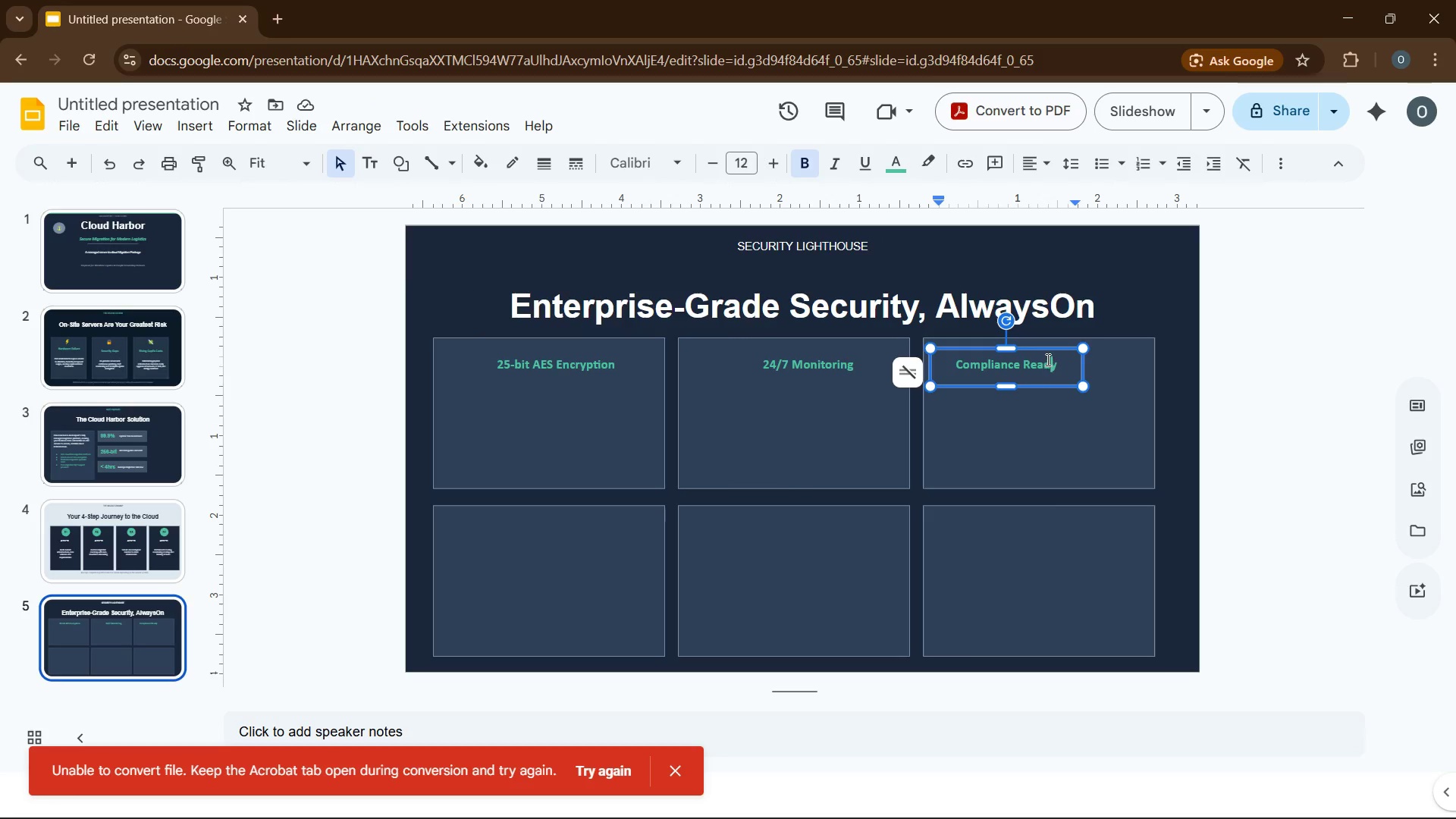 
key(Control+ControlLeft)
 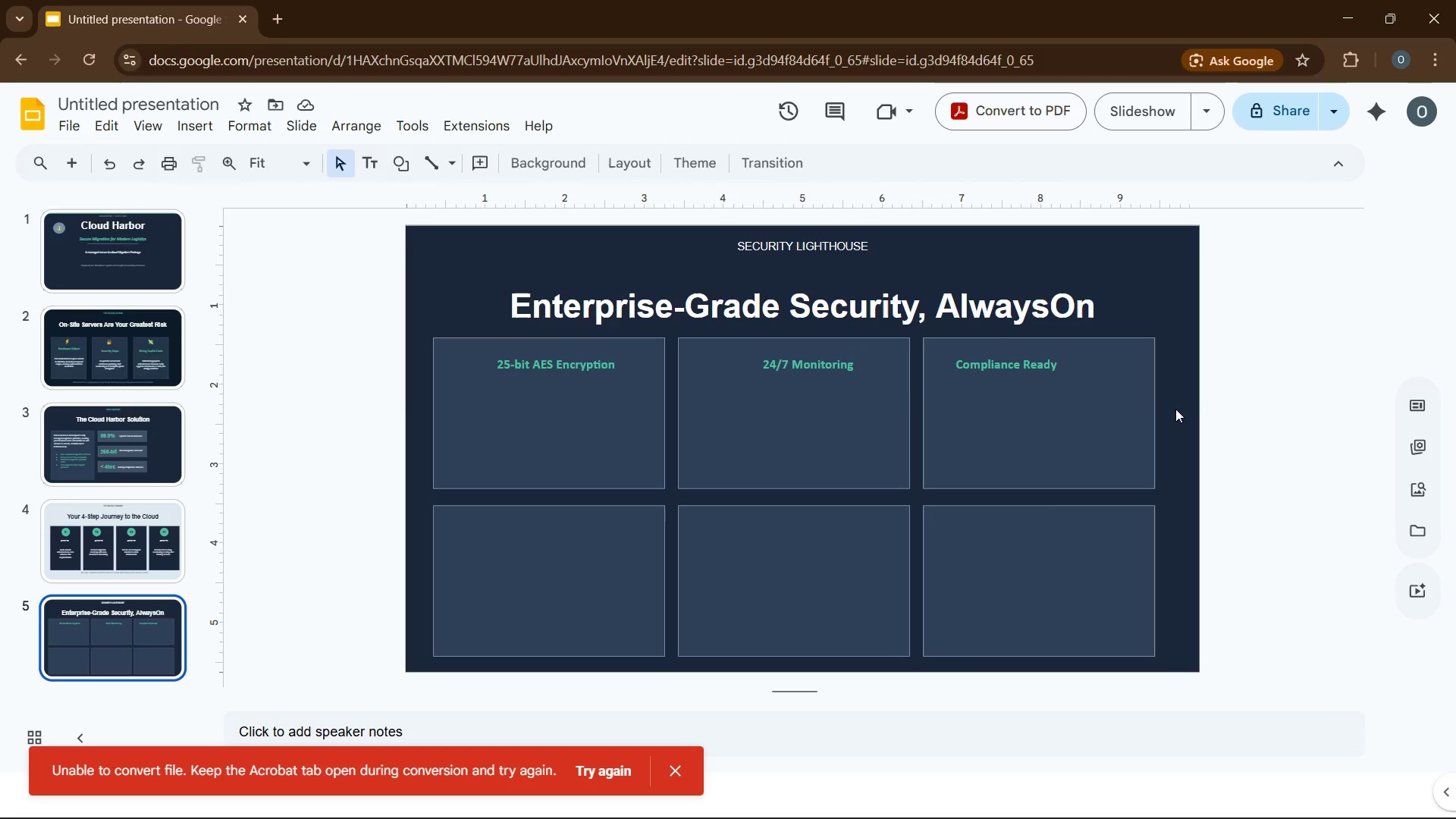 
wait(8.2)
 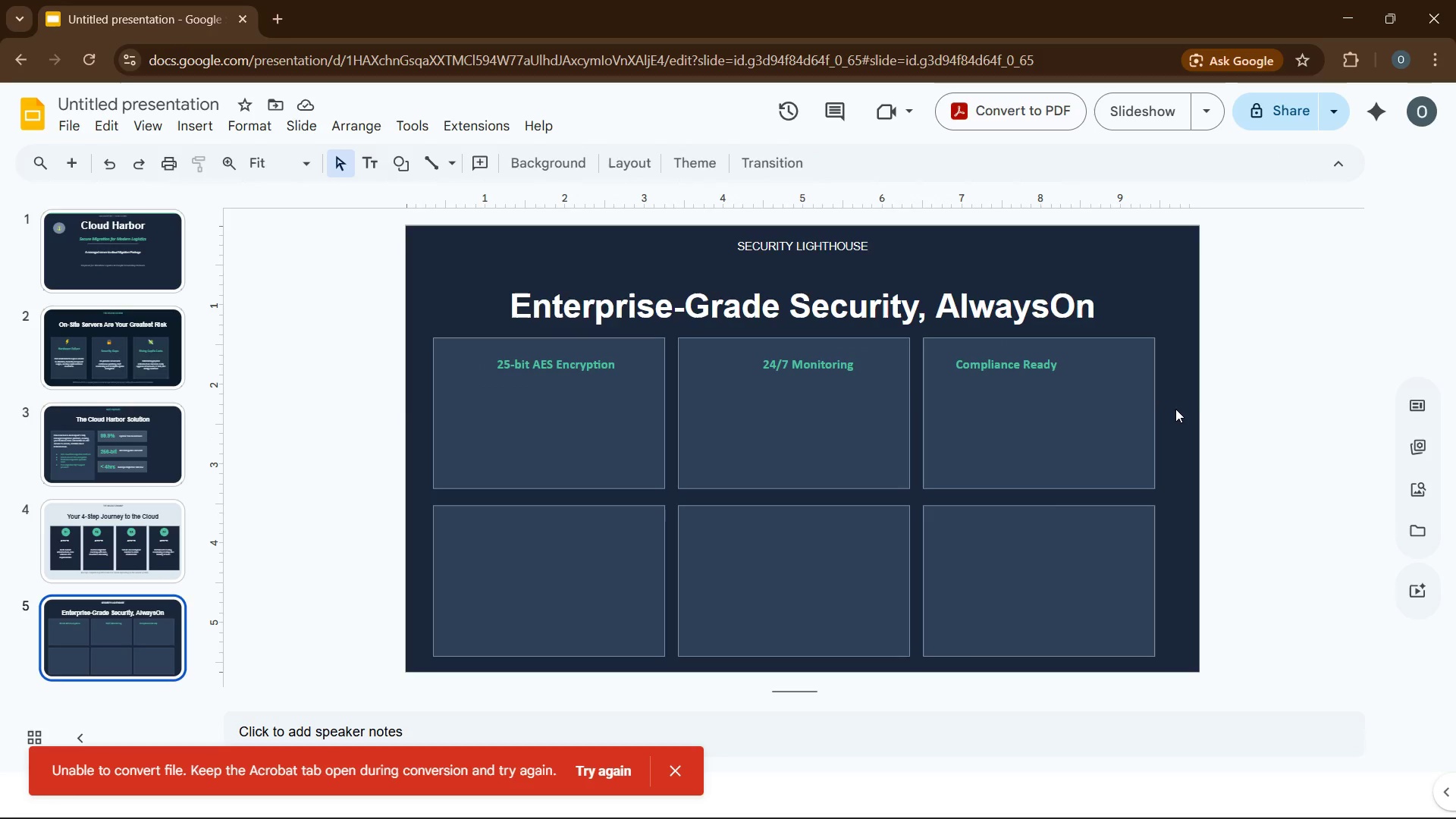 
left_click_drag(start_coordinate=[977, 384], to_coordinate=[995, 384])
 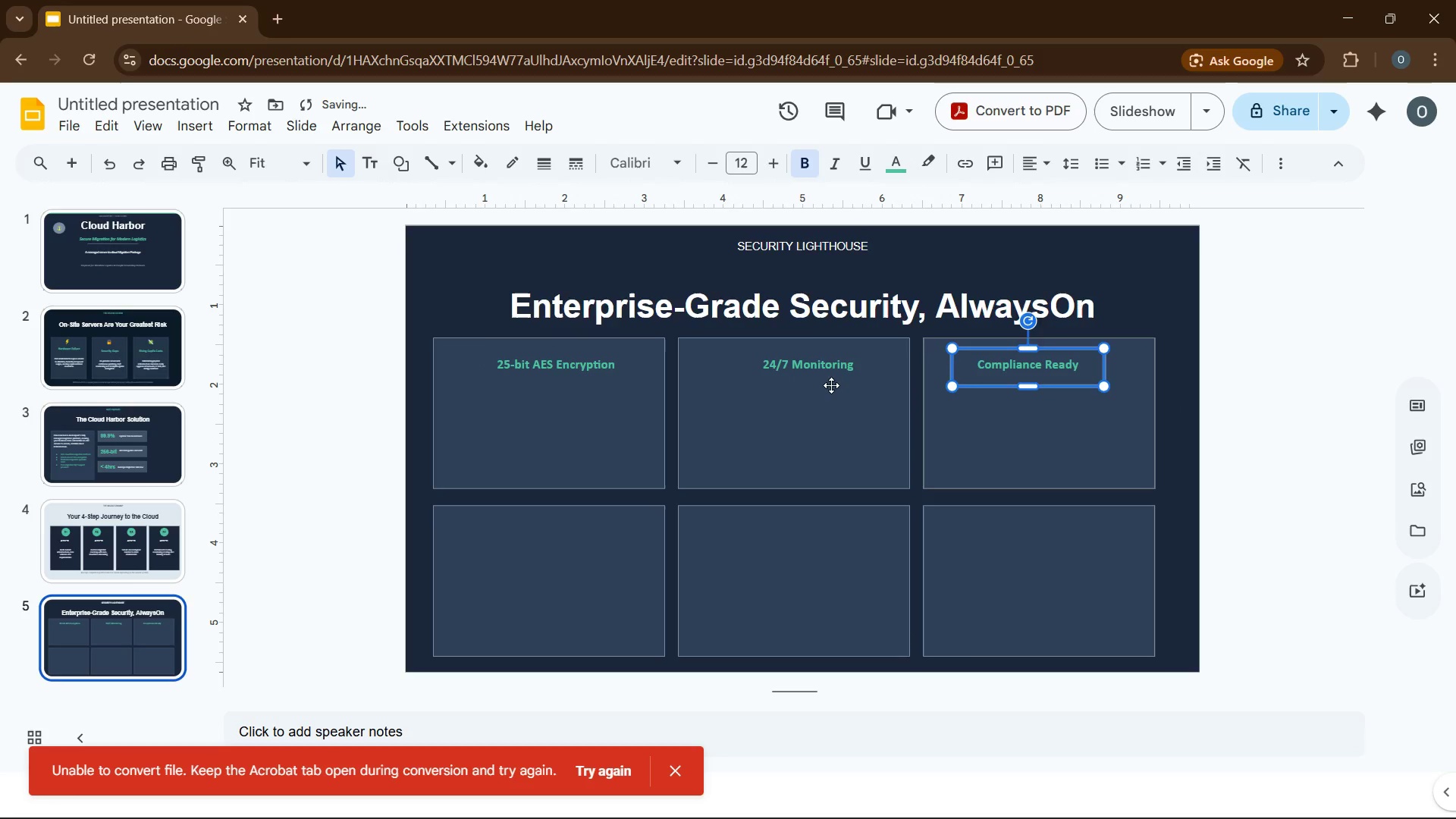 
left_click([811, 380])
 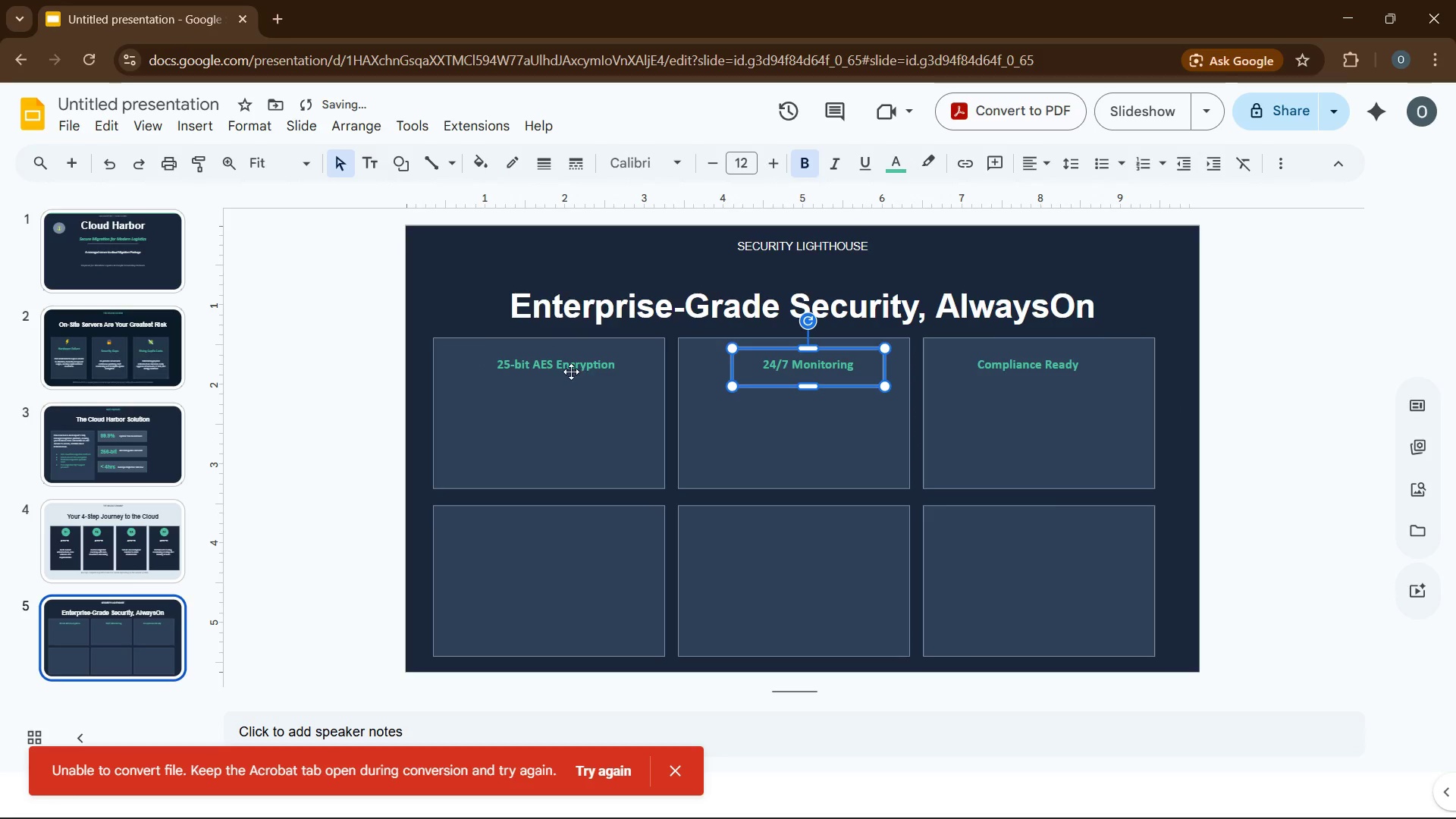 
key(Control+ControlLeft)
 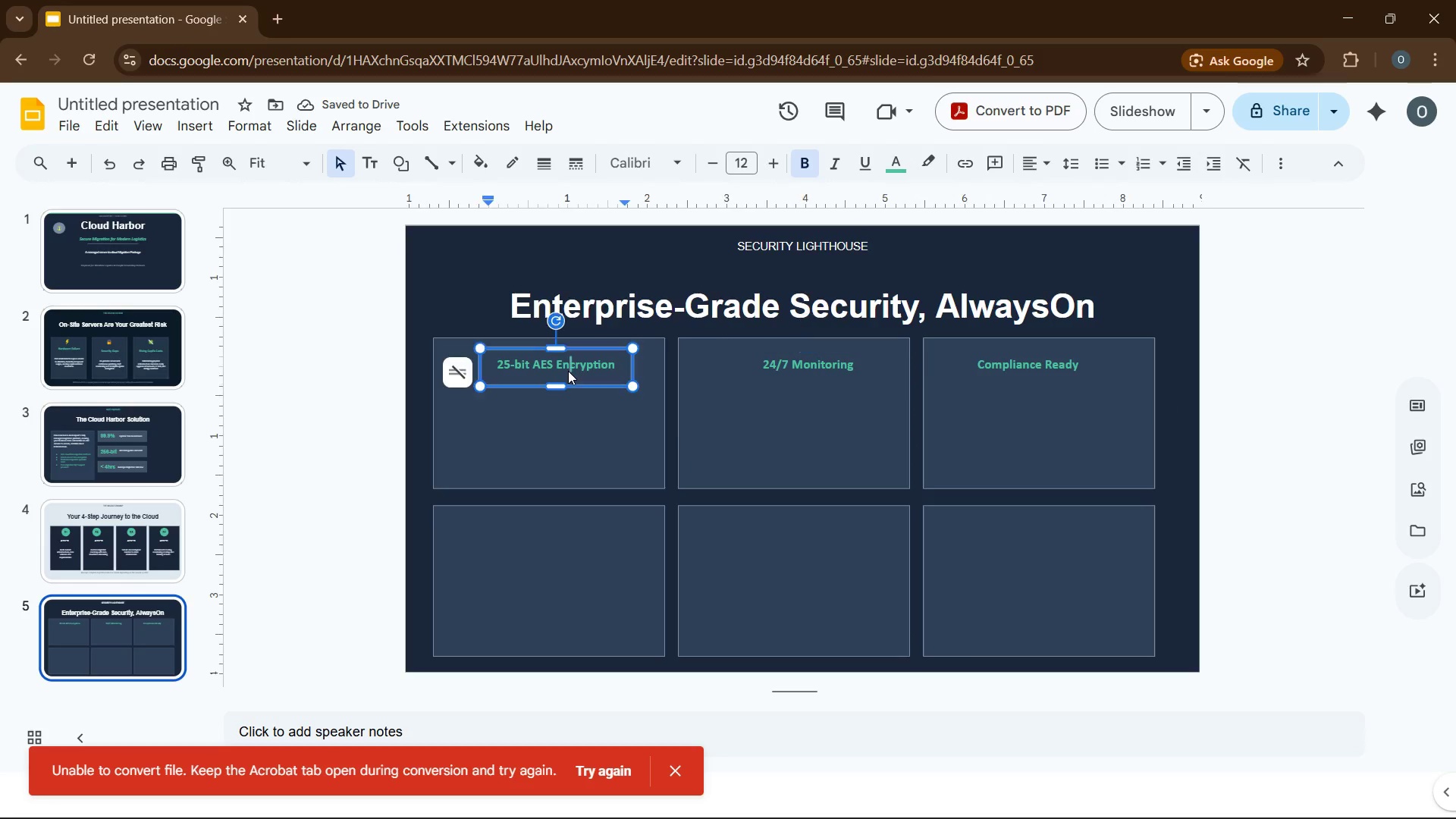 
left_click([568, 371])
 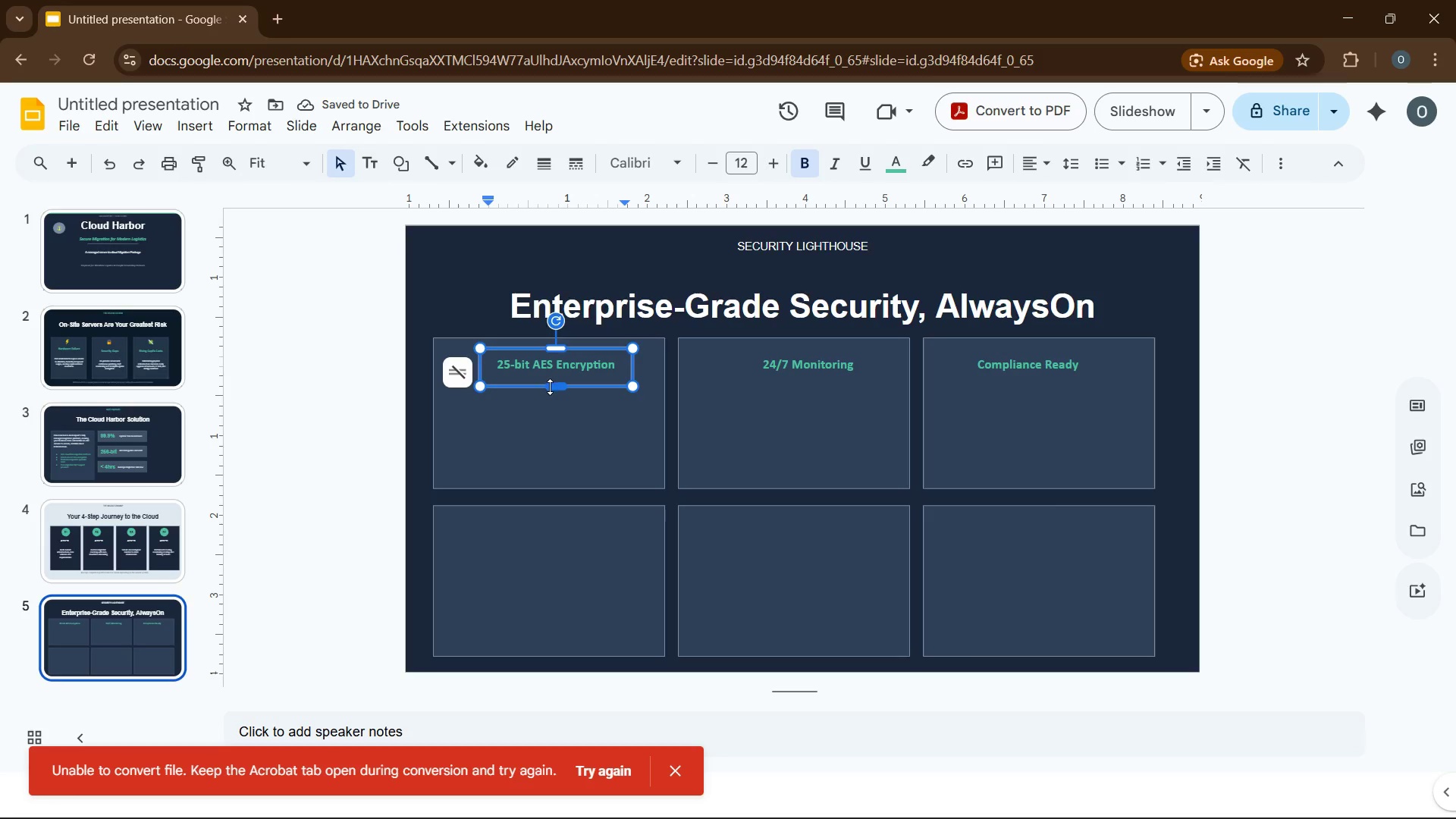 
key(Control+ControlLeft)
 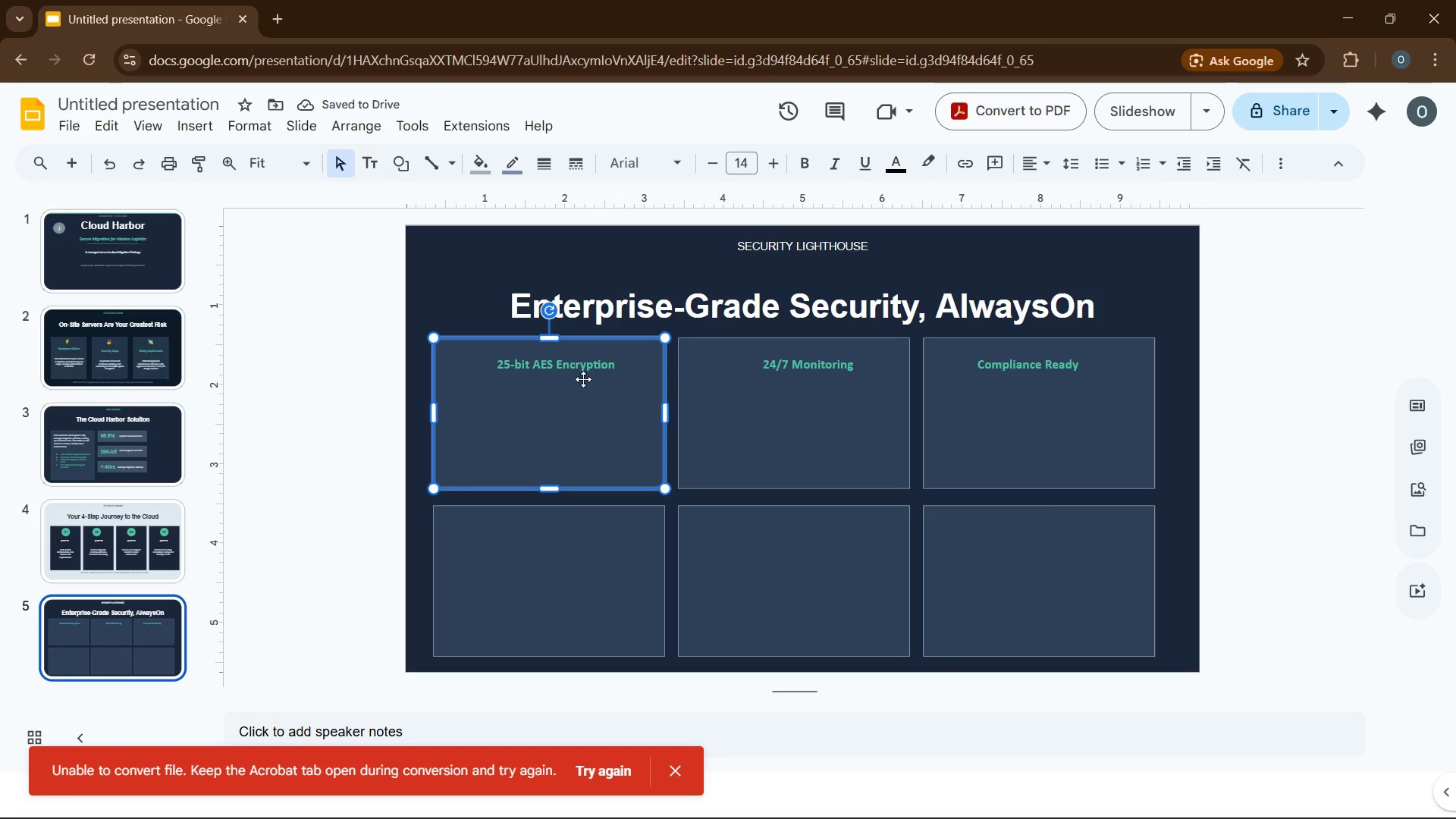 
left_click([583, 379])
 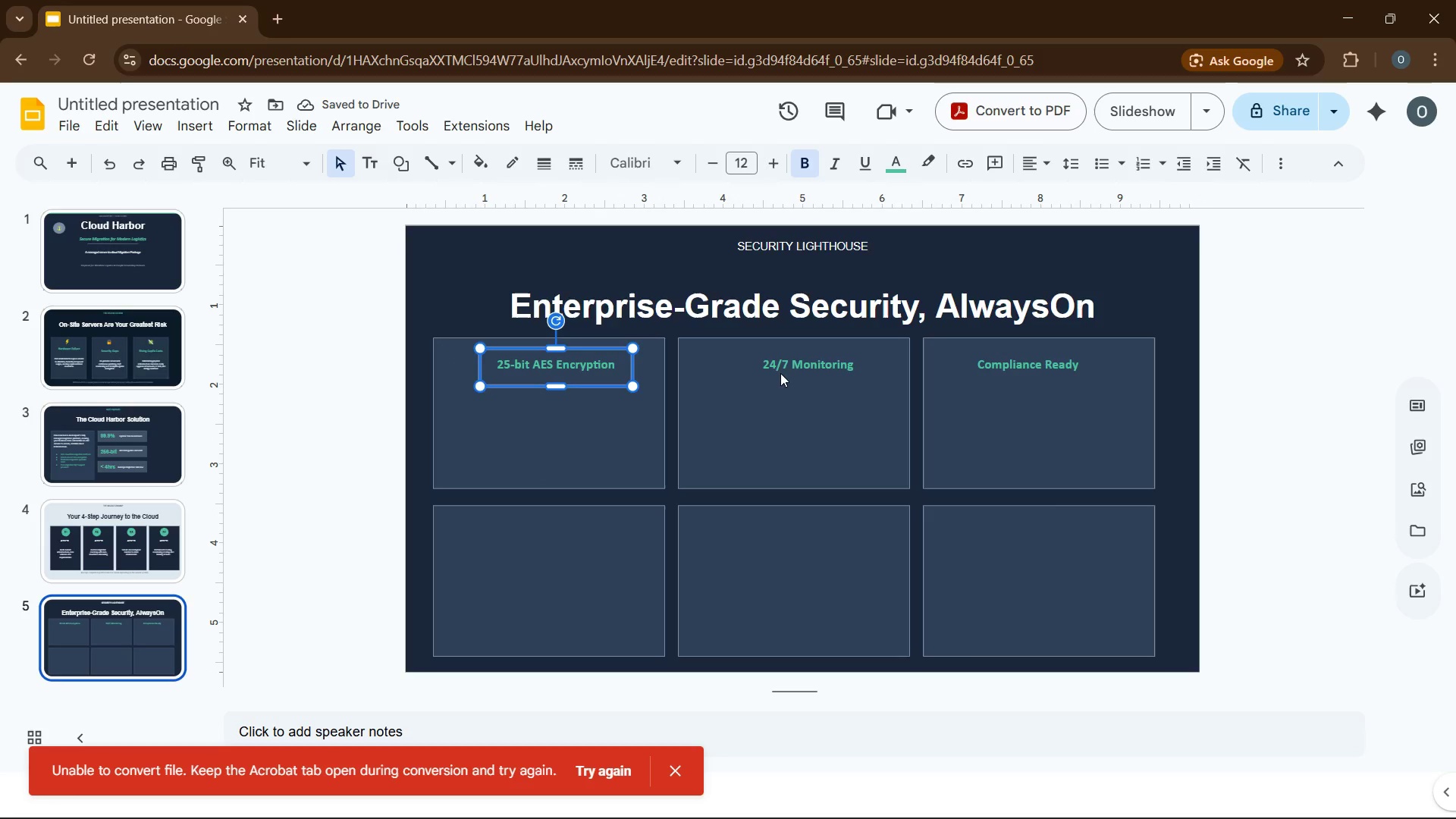 
hold_key(key=ControlLeft, duration=1.42)
left_click([788, 372])
 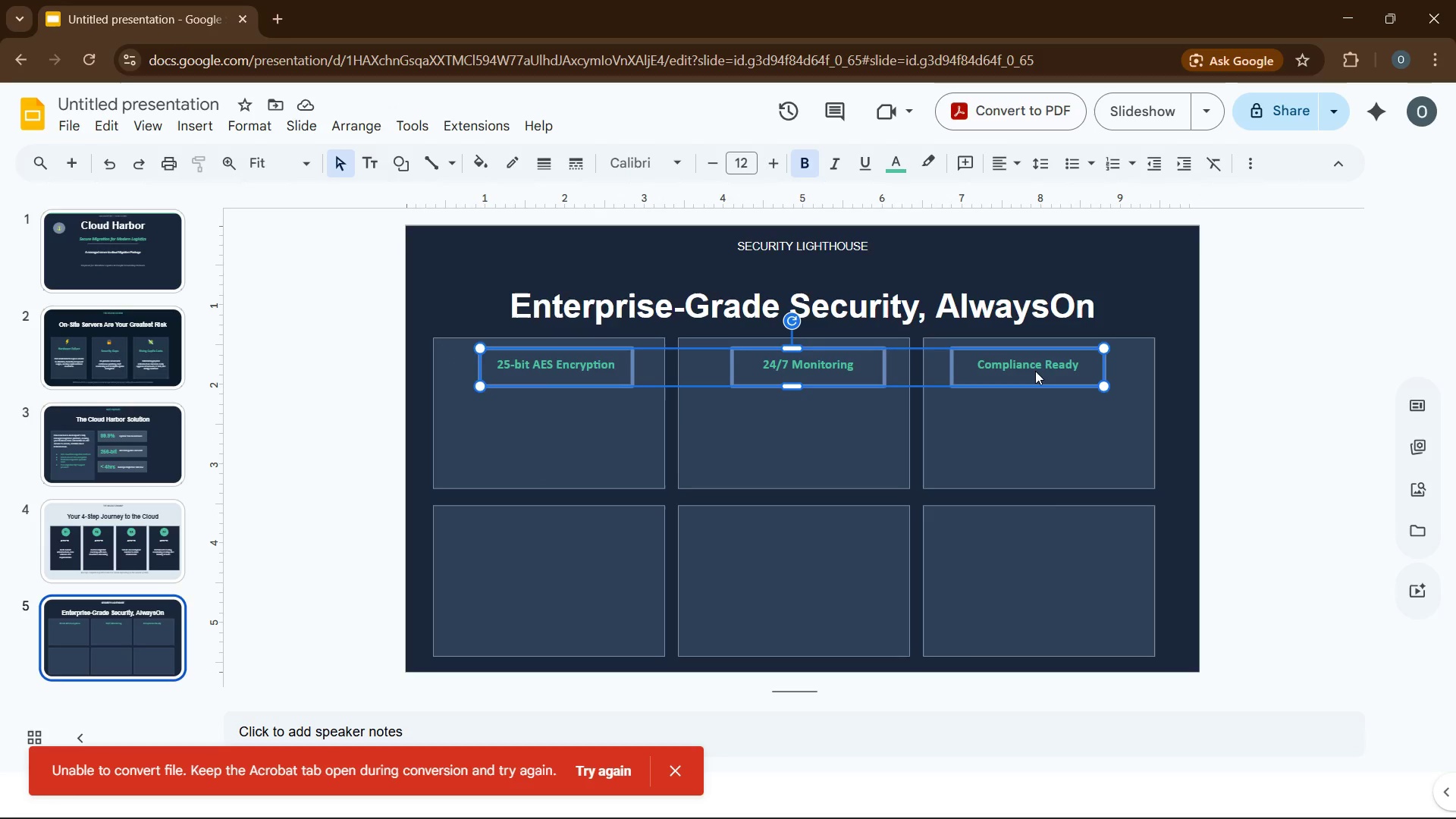 
left_click([1035, 371])
 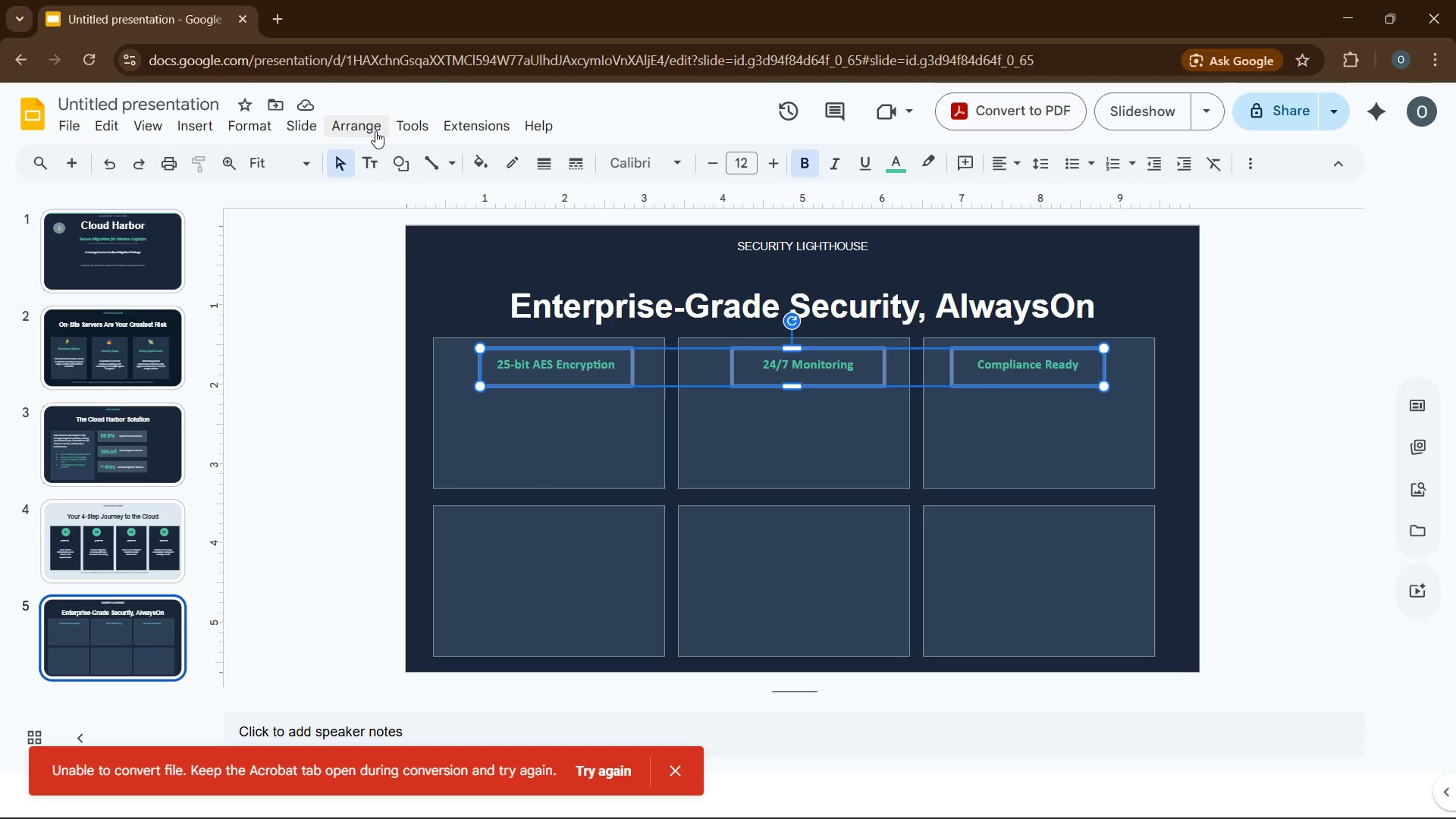 
left_click([370, 133])
 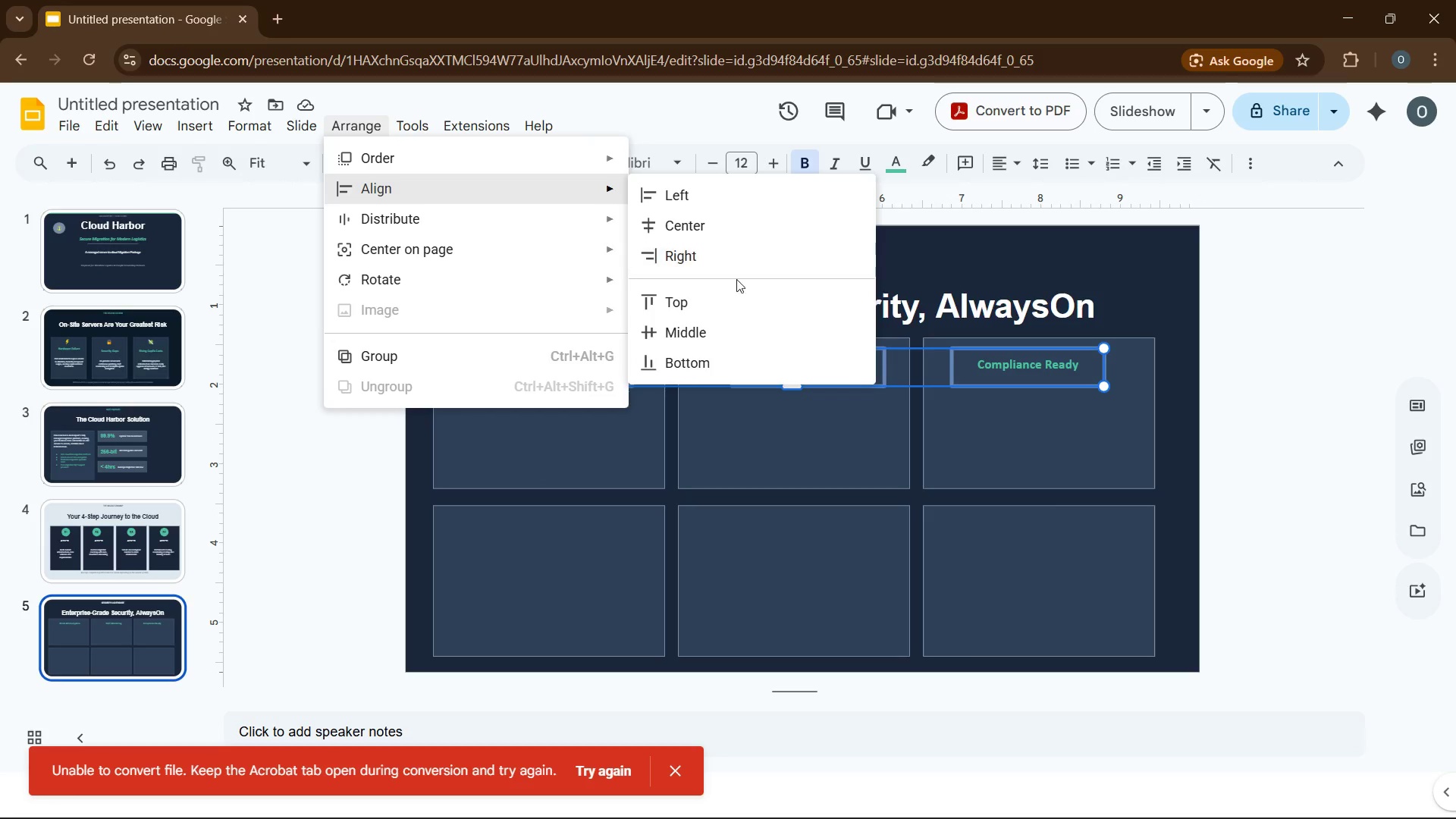 
left_click([747, 323])
 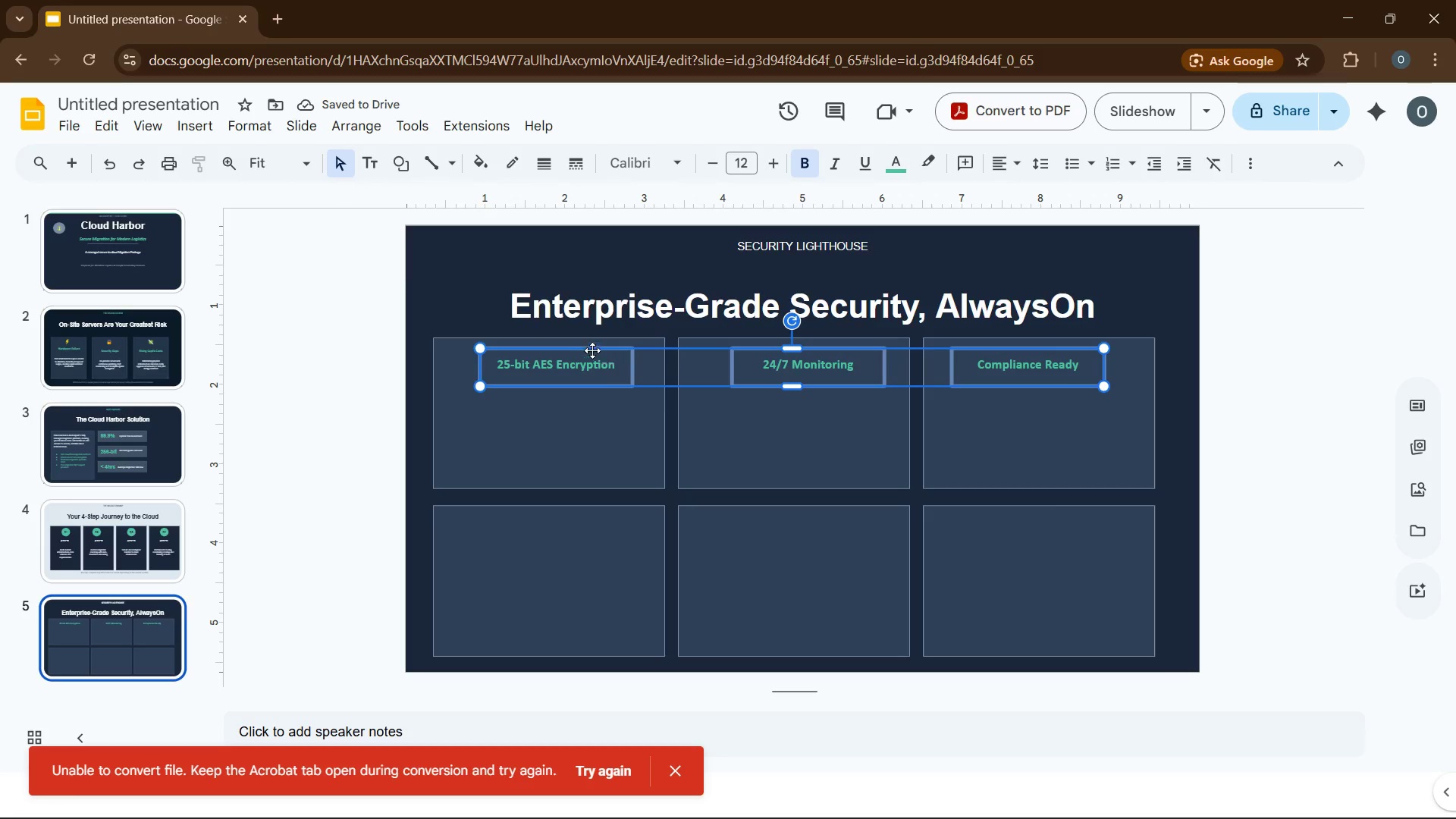 
left_click([356, 135])
 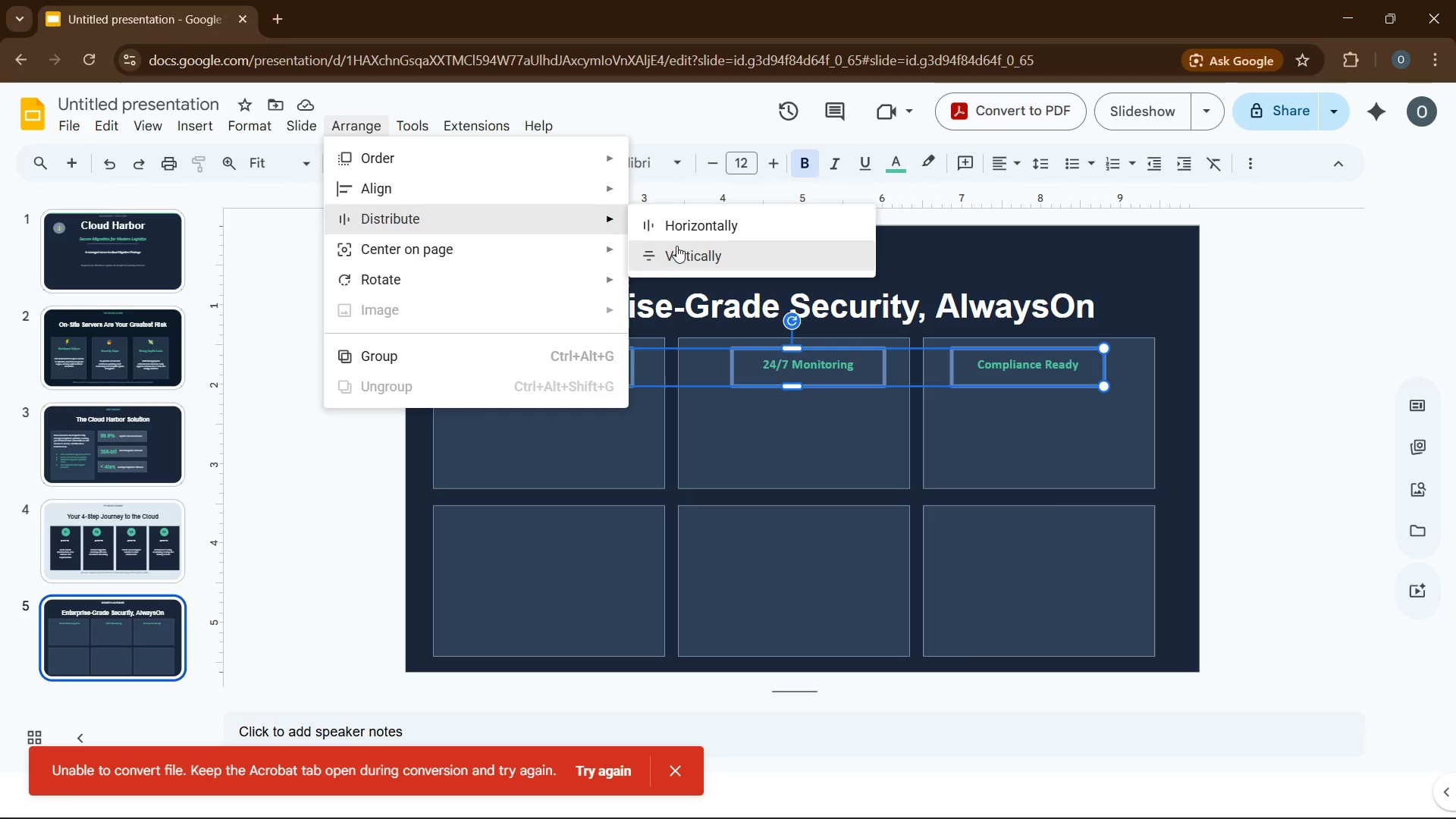 
left_click([680, 253])
 